 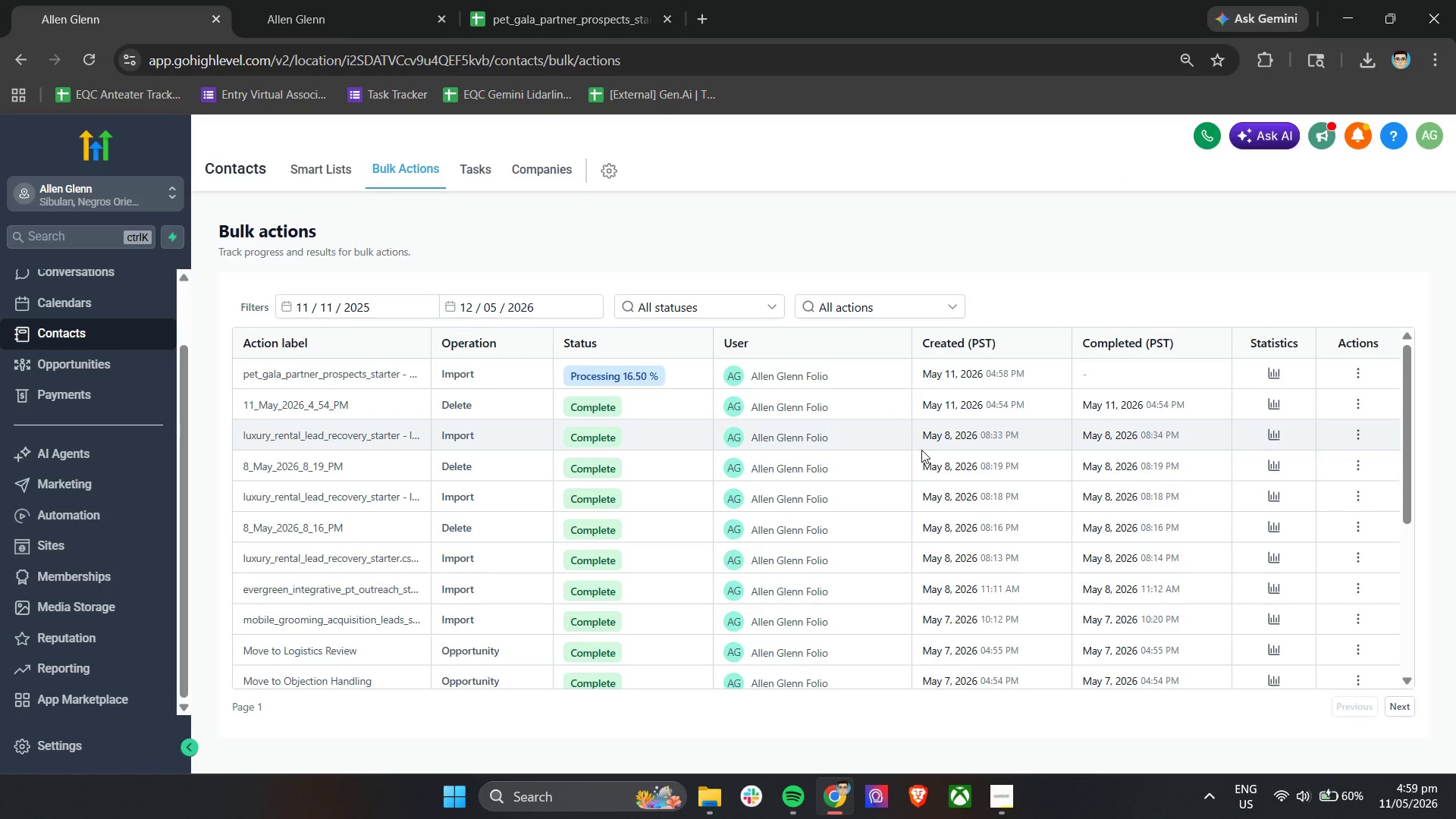 
left_click([1264, 372])
 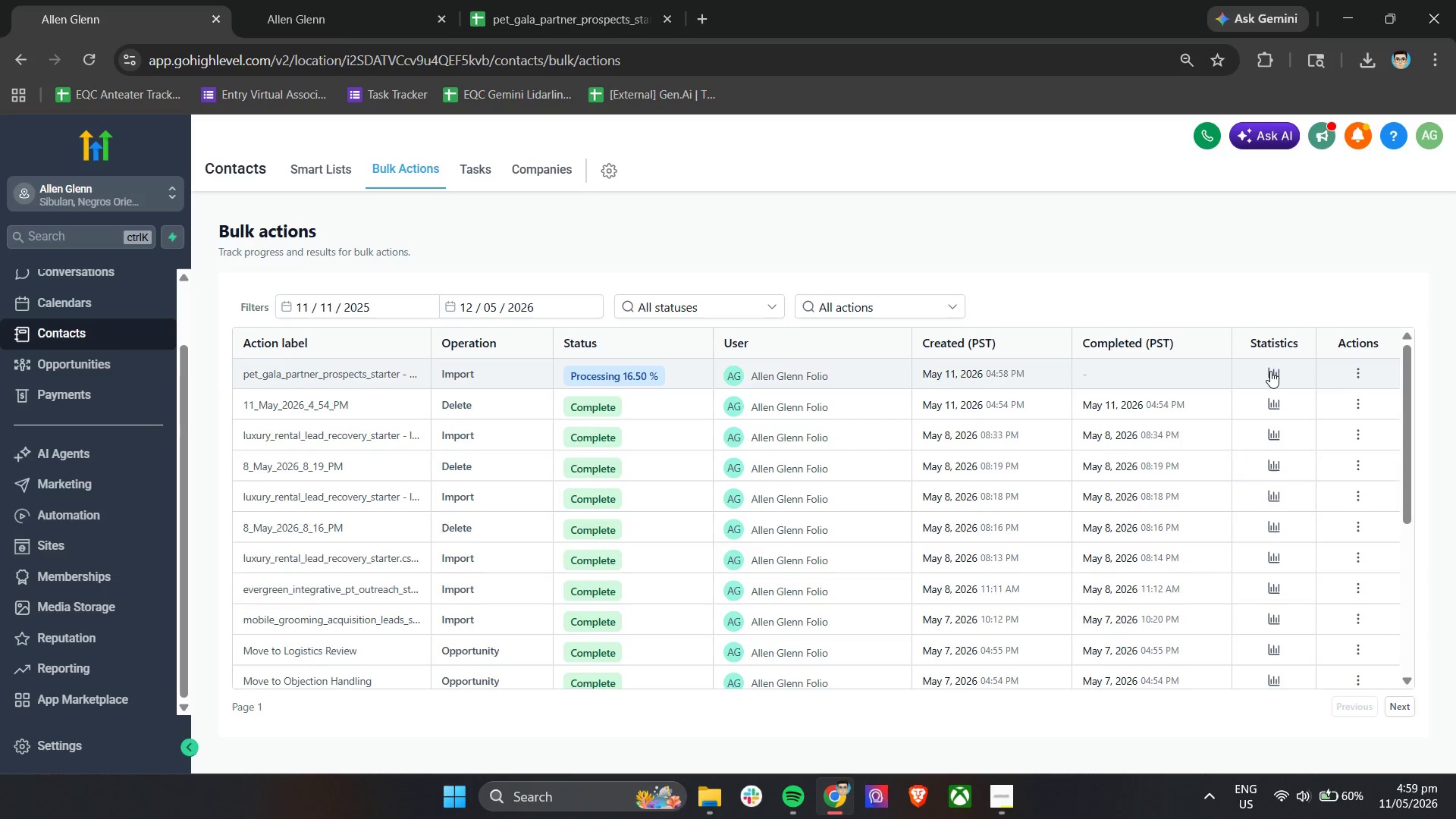 
left_click([1271, 371])
 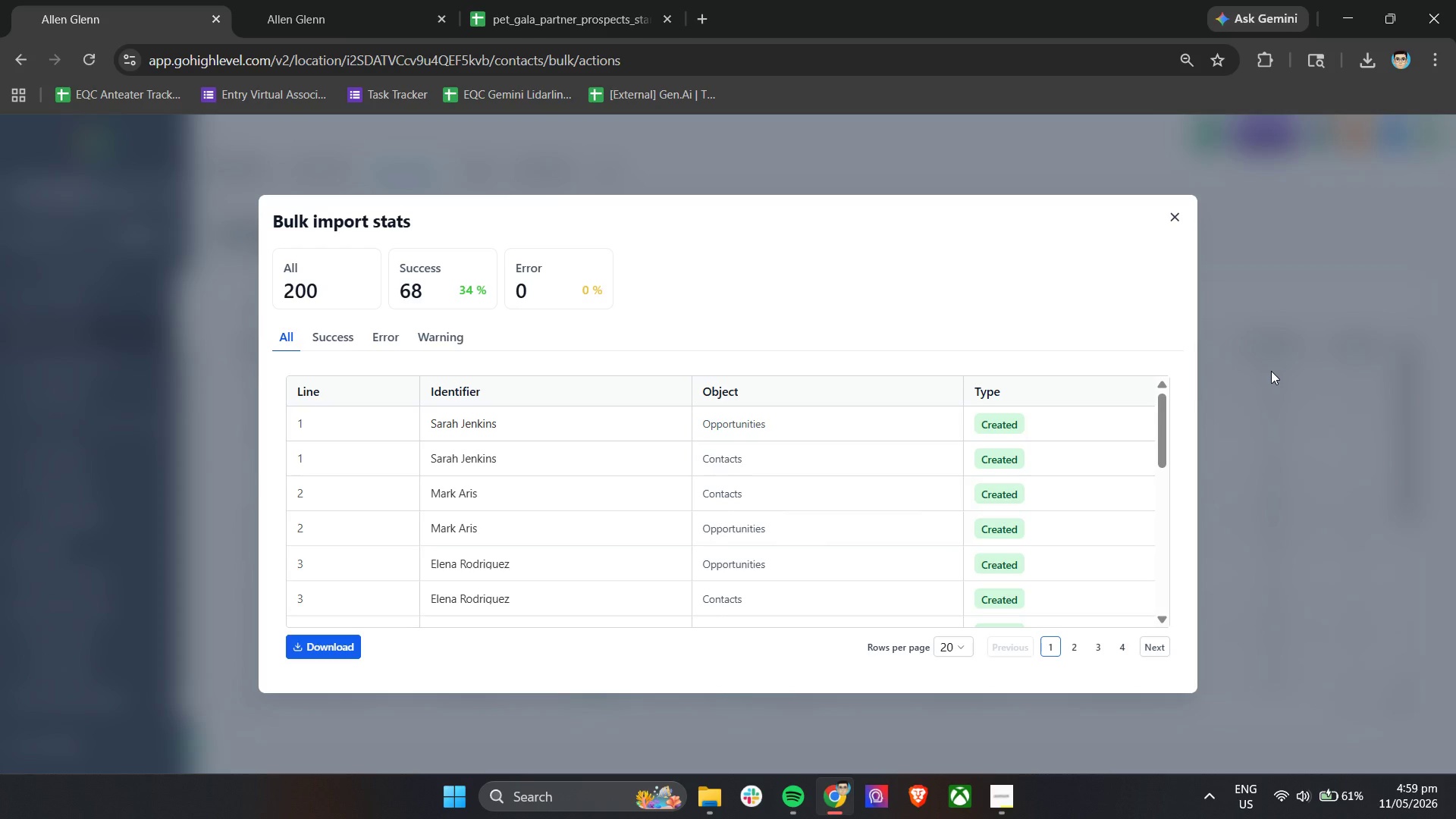 
wait(23.08)
 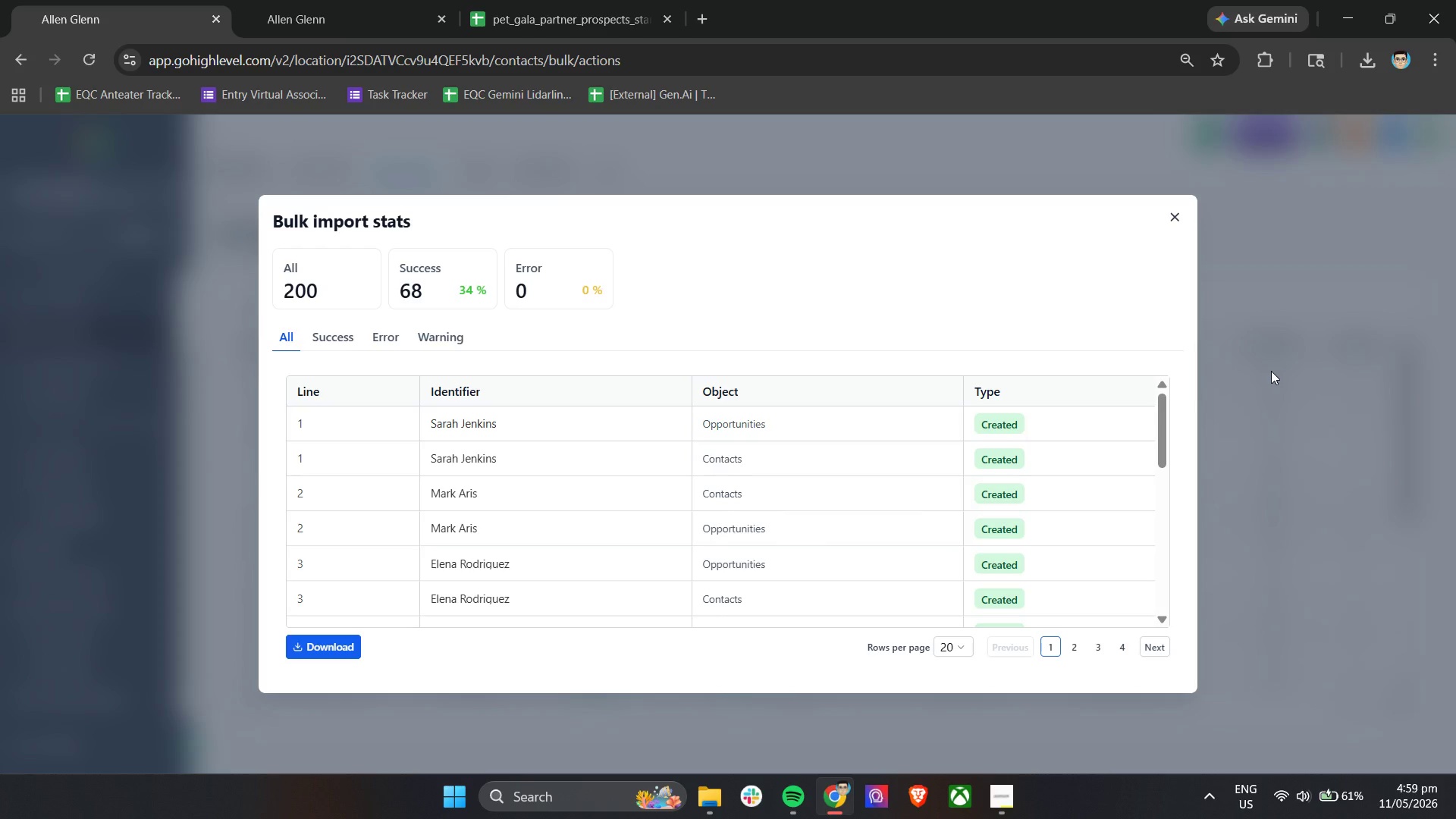 
left_click([1176, 212])
 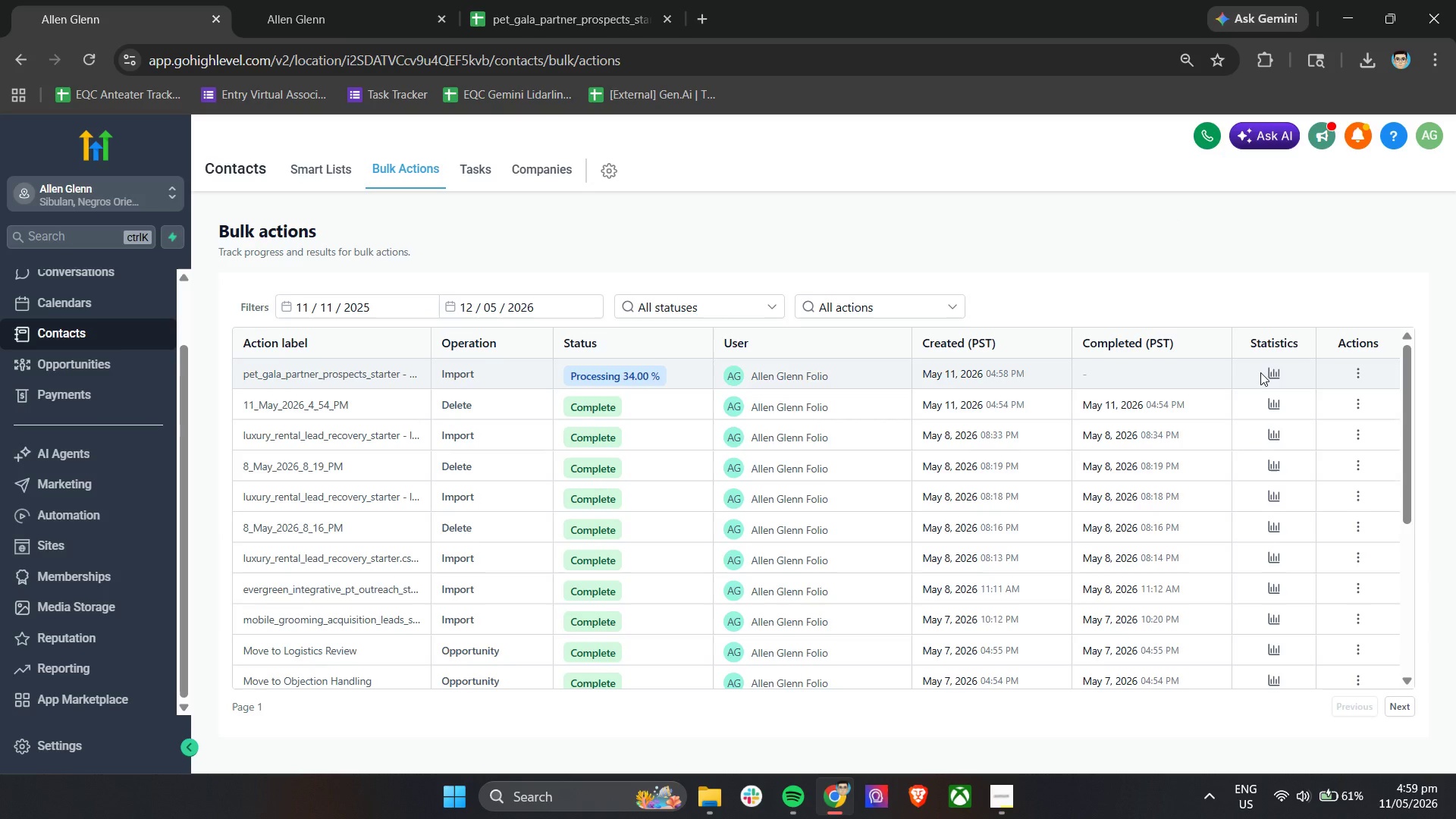 
left_click([1272, 372])
 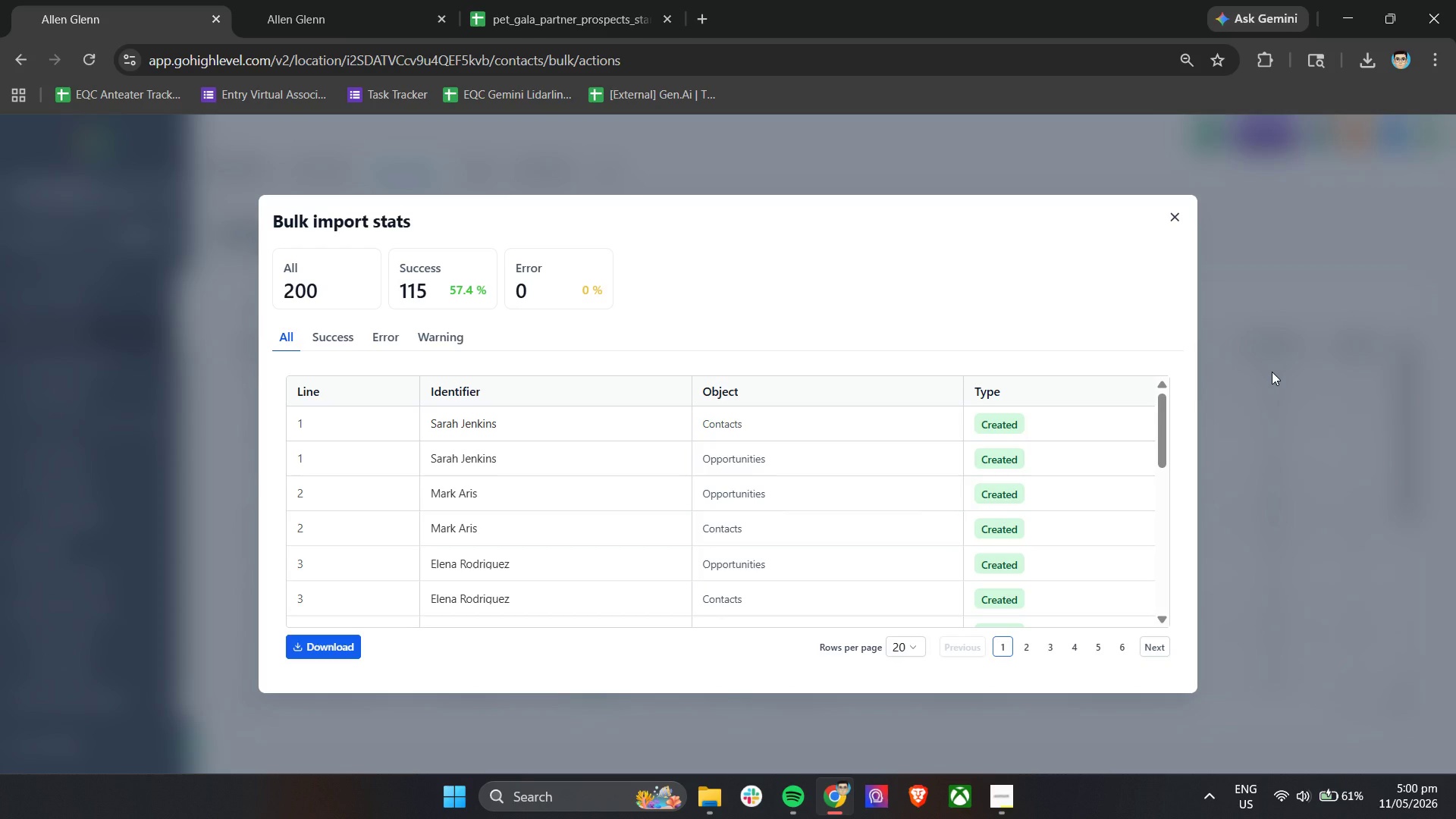 
wait(39.56)
 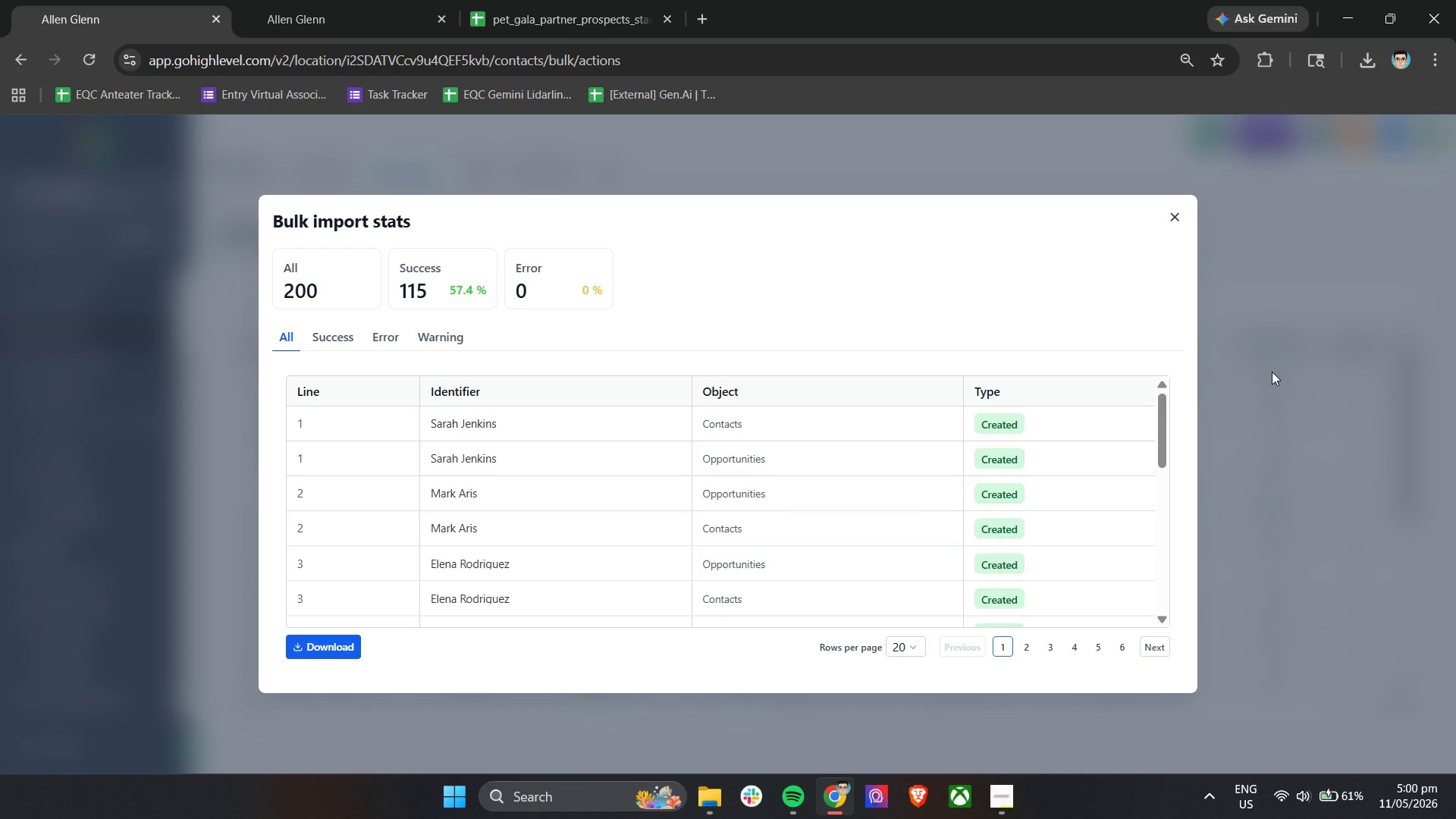 
double_click([1175, 220])
 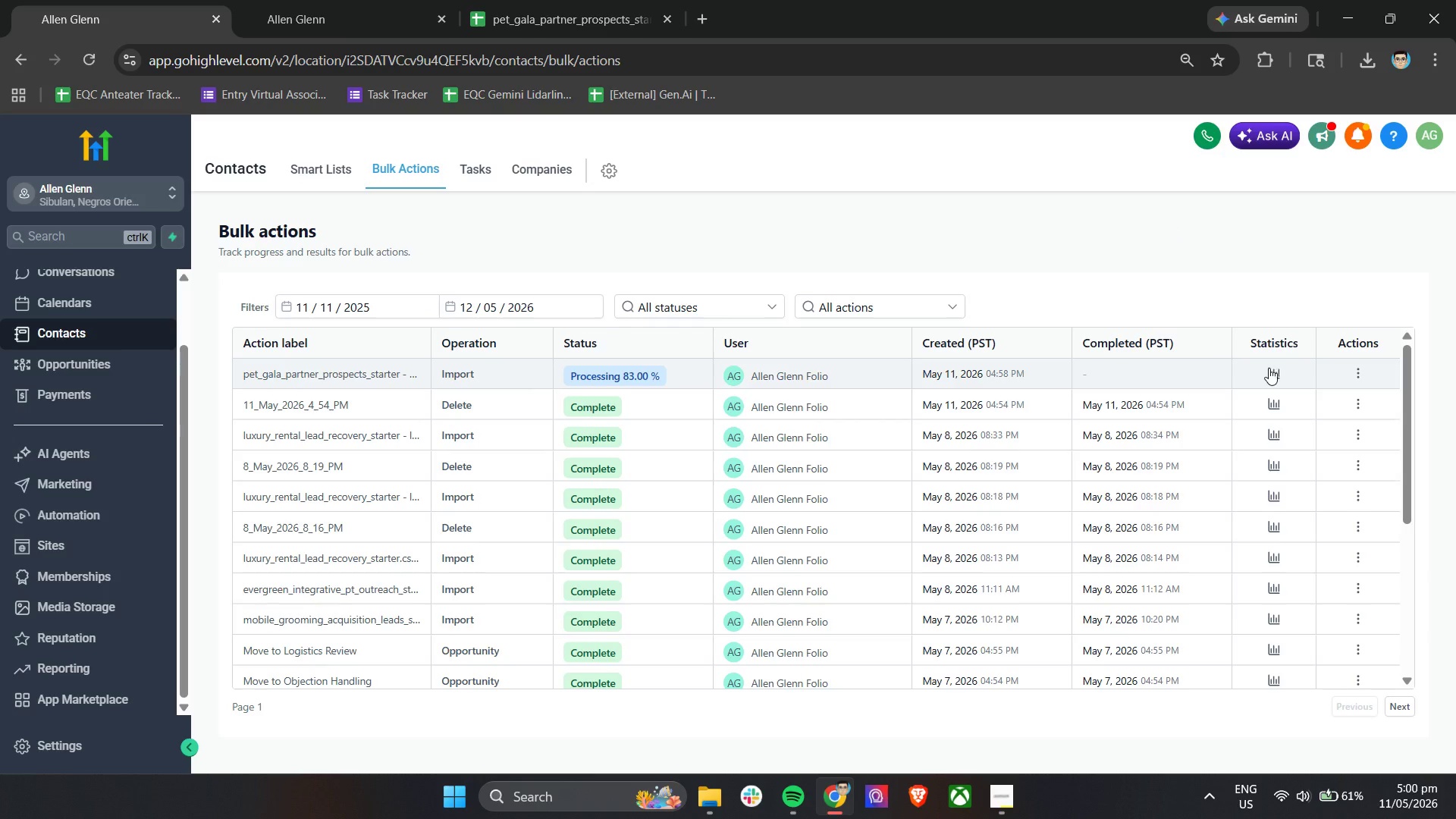 
left_click([1269, 370])
 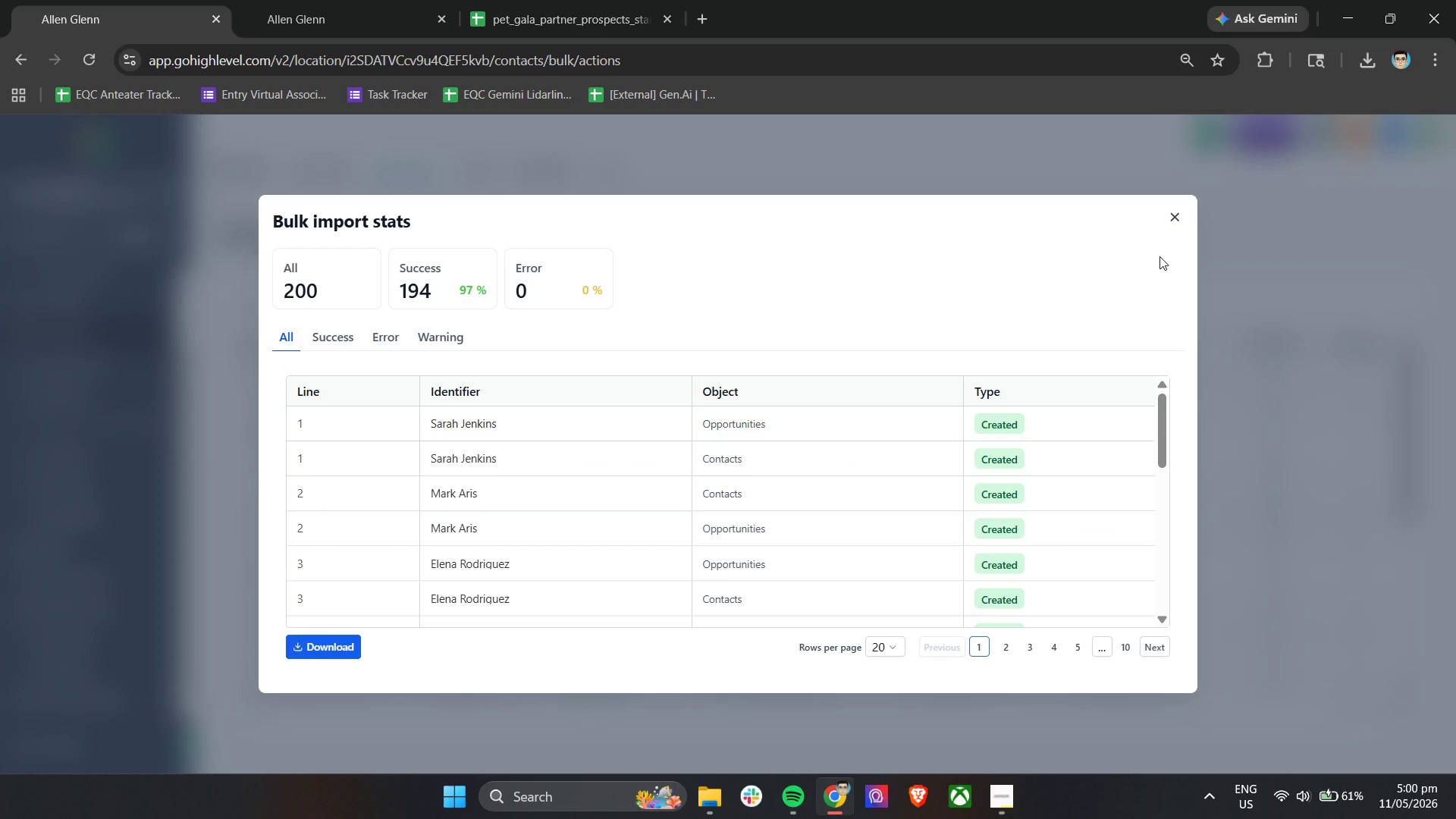 
wait(8.83)
 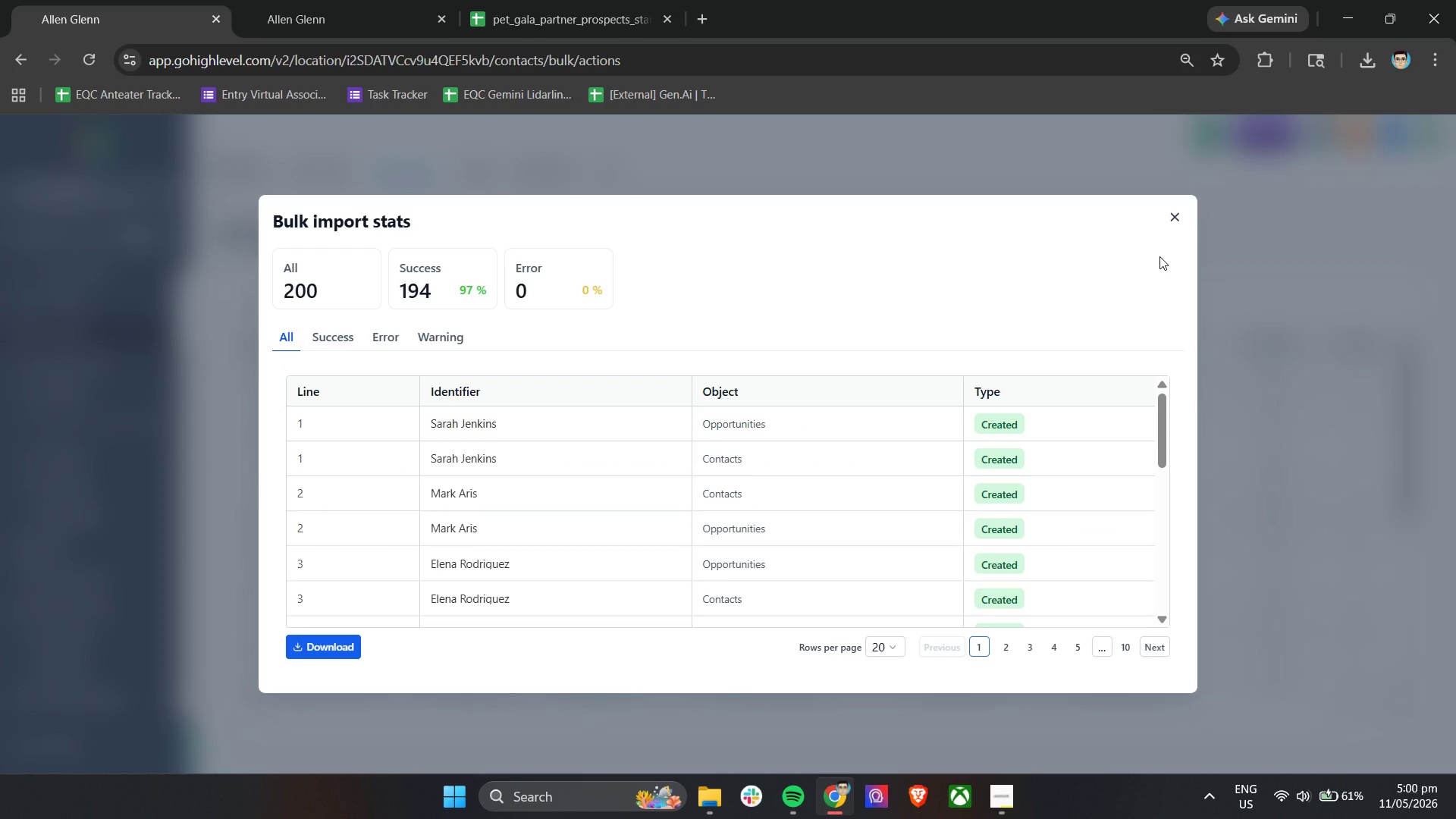 
left_click([1170, 212])
 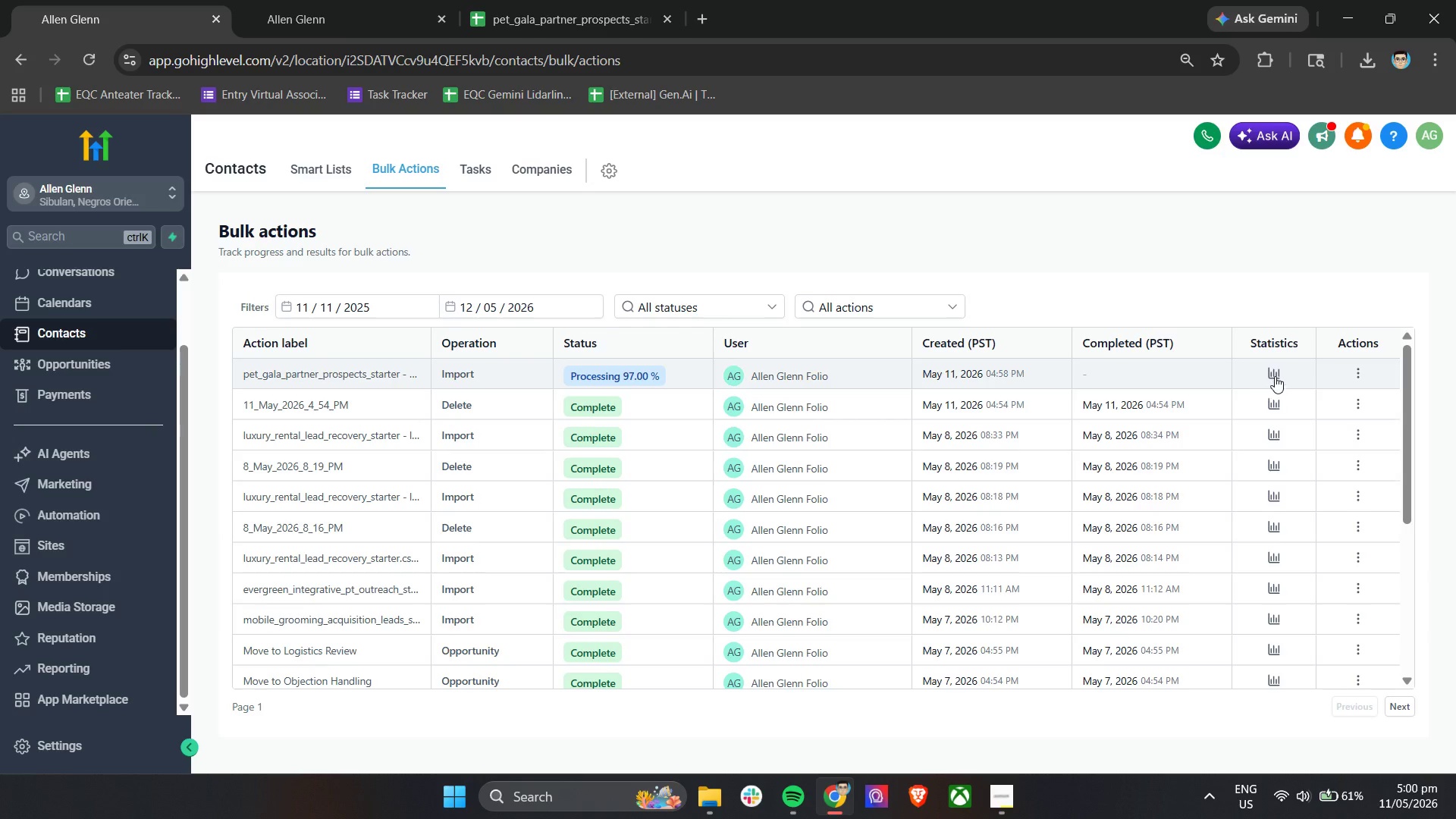 
left_click([1277, 369])
 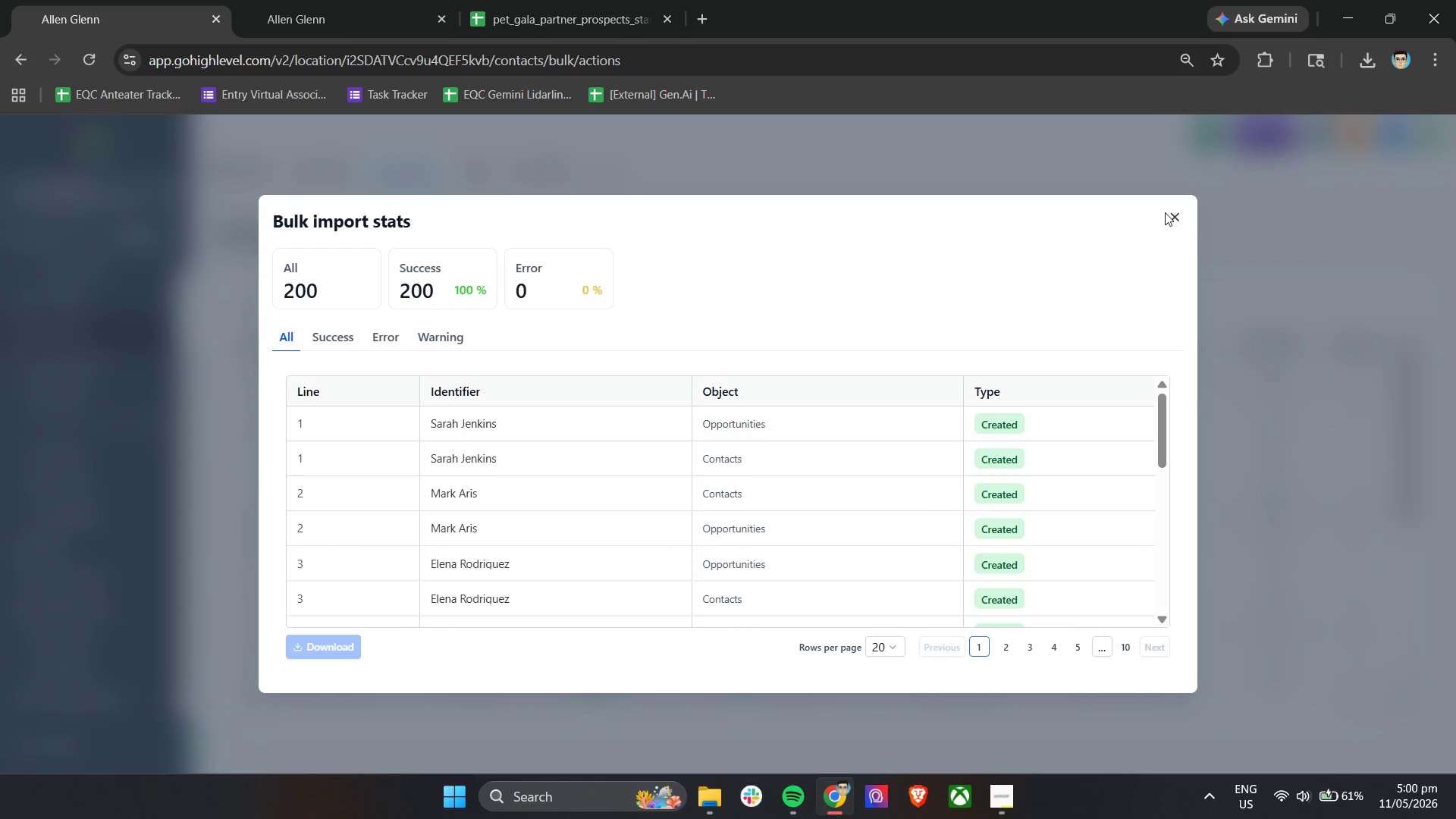 
left_click([1180, 215])
 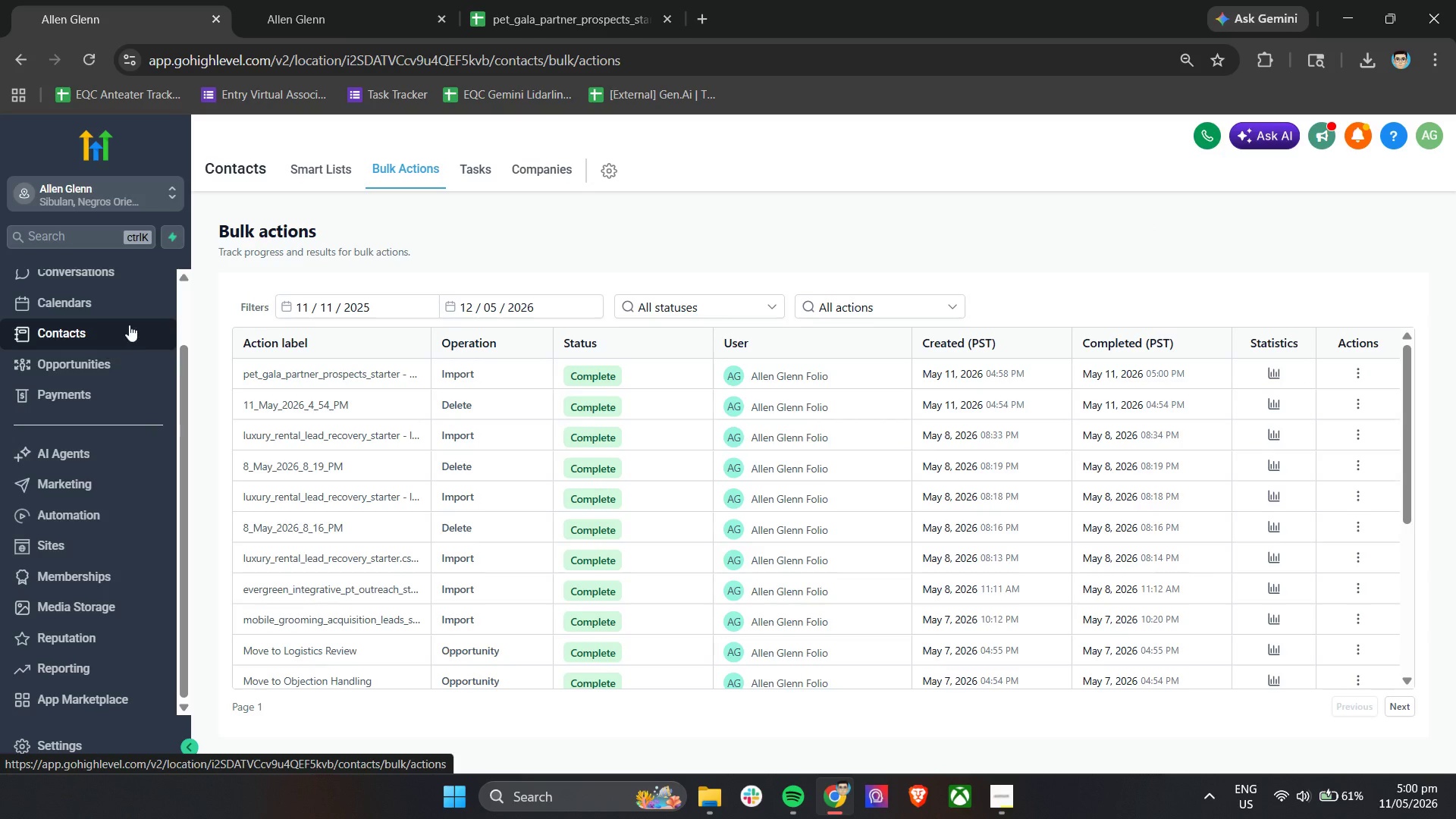 
left_click([344, 174])
 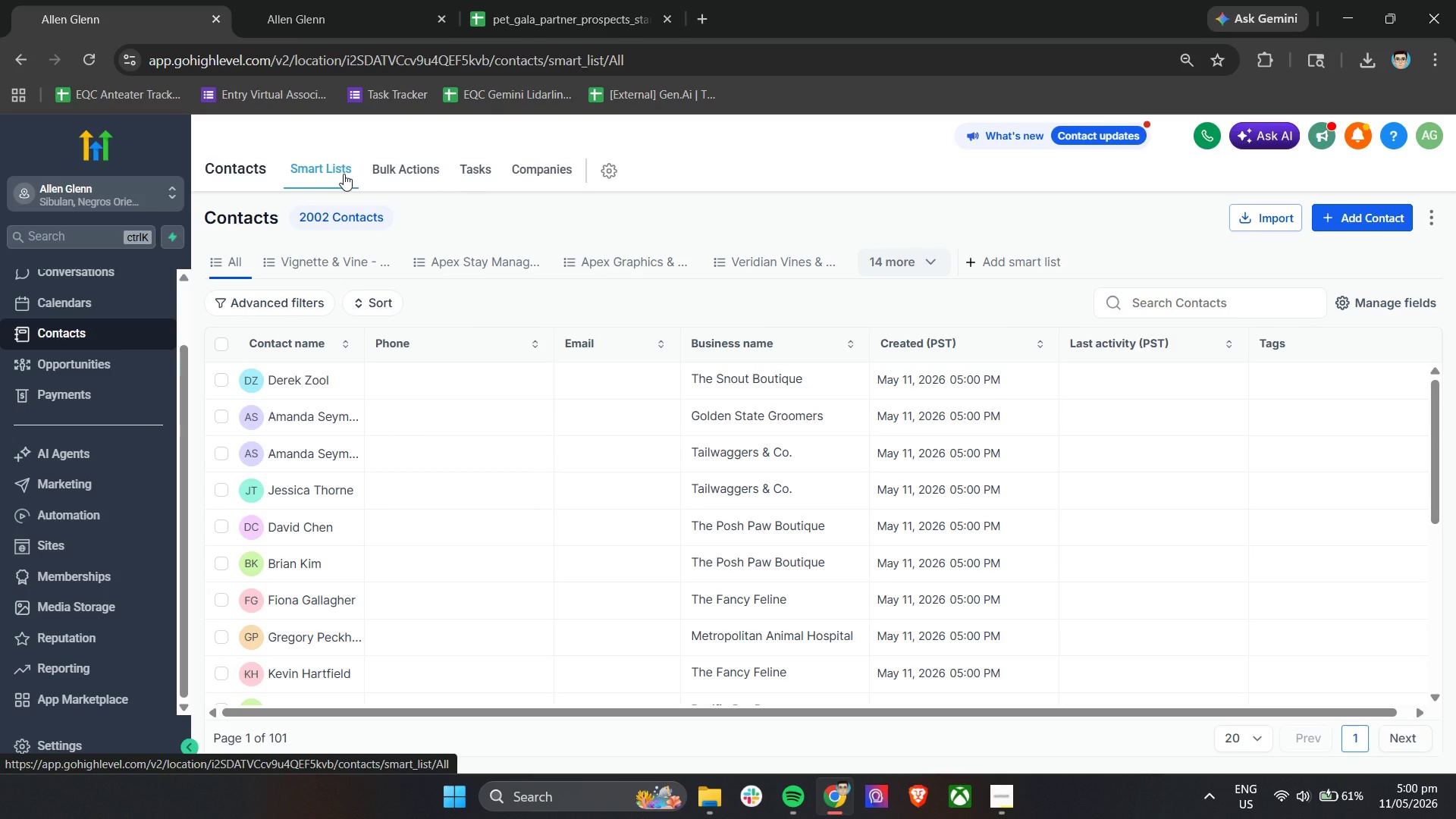 
wait(10.62)
 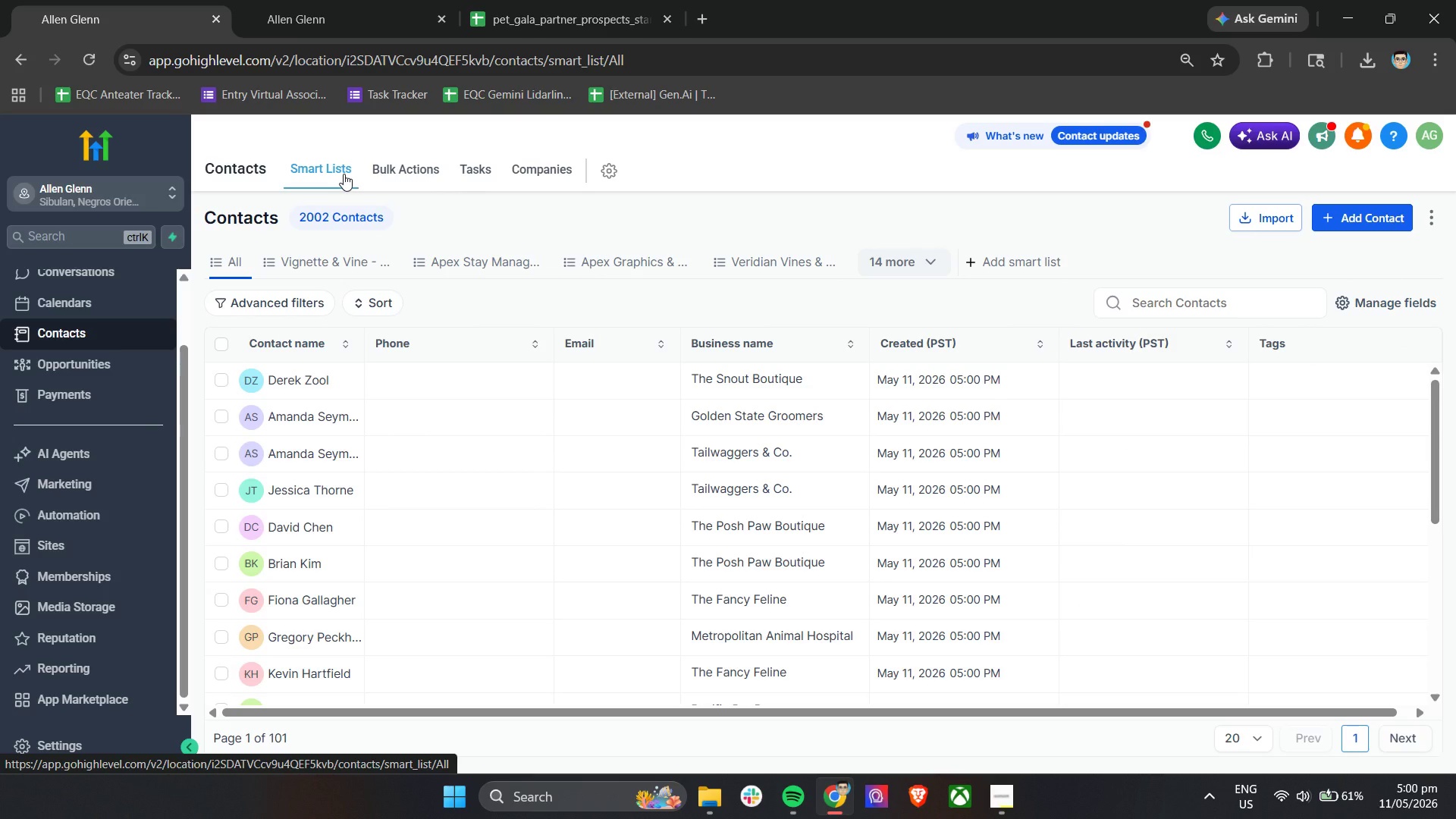 
left_click([819, 484])
 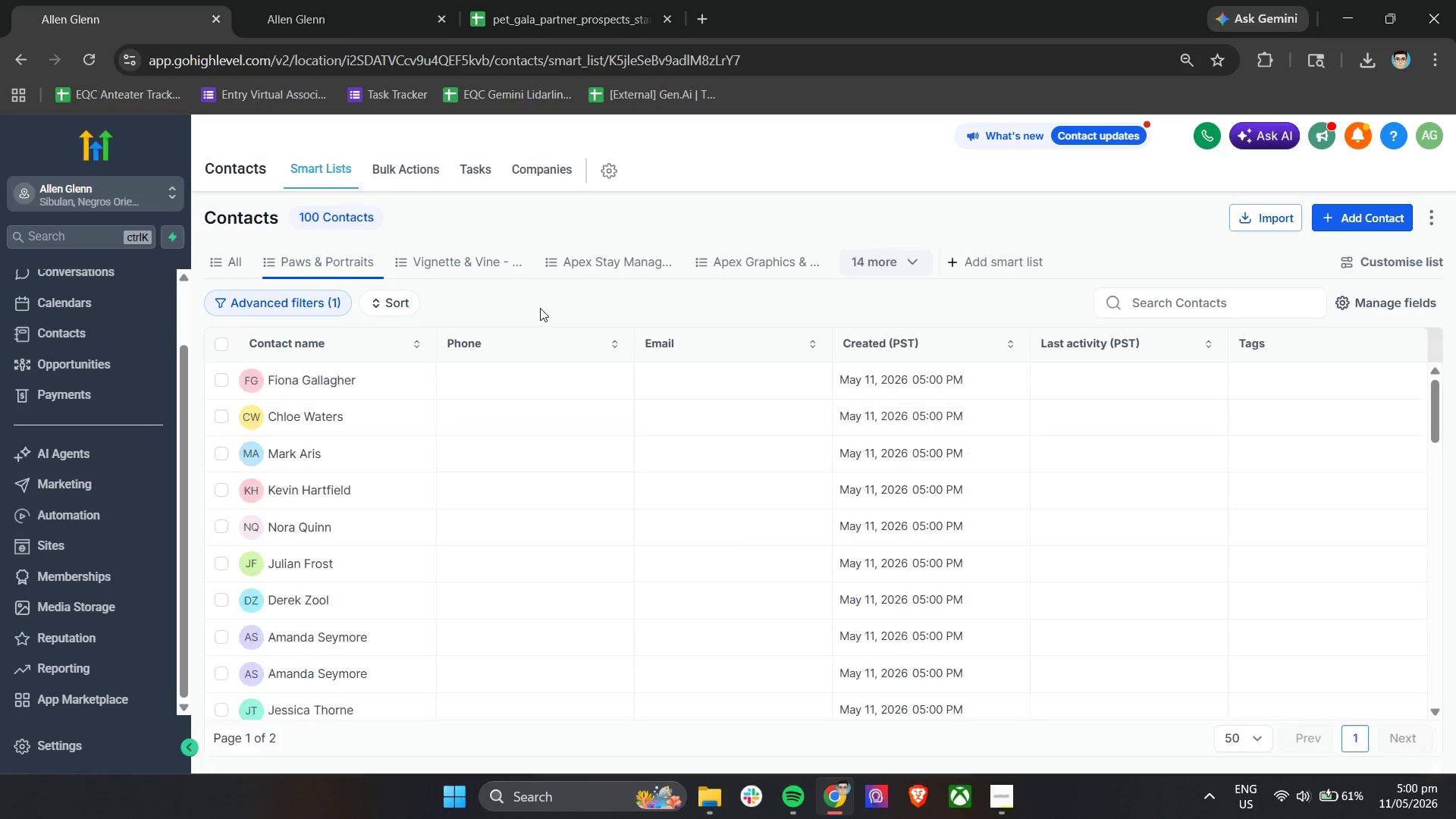 
left_click([540, 308])
 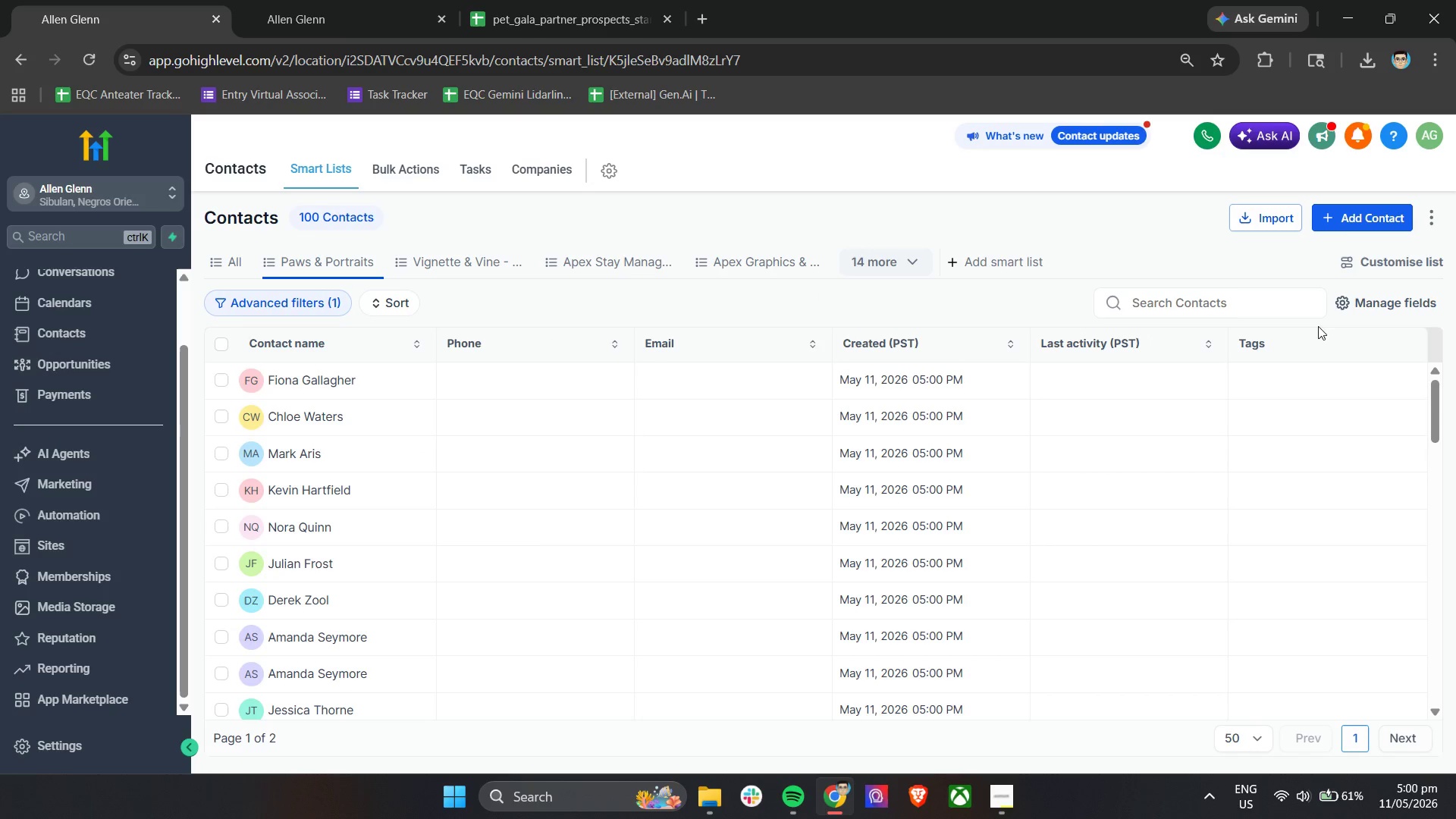 
left_click([1346, 298])
 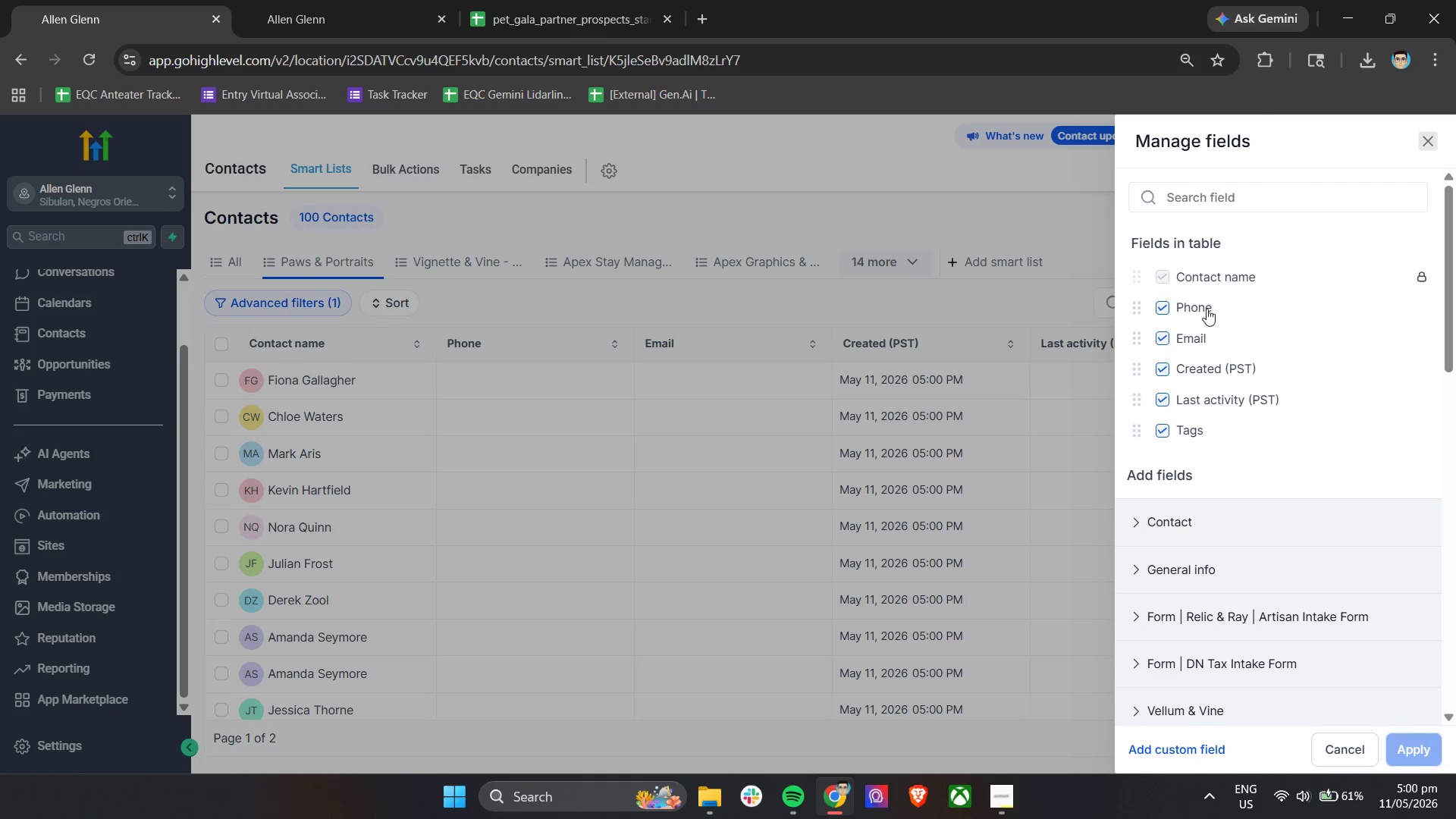 
double_click([1188, 303])
 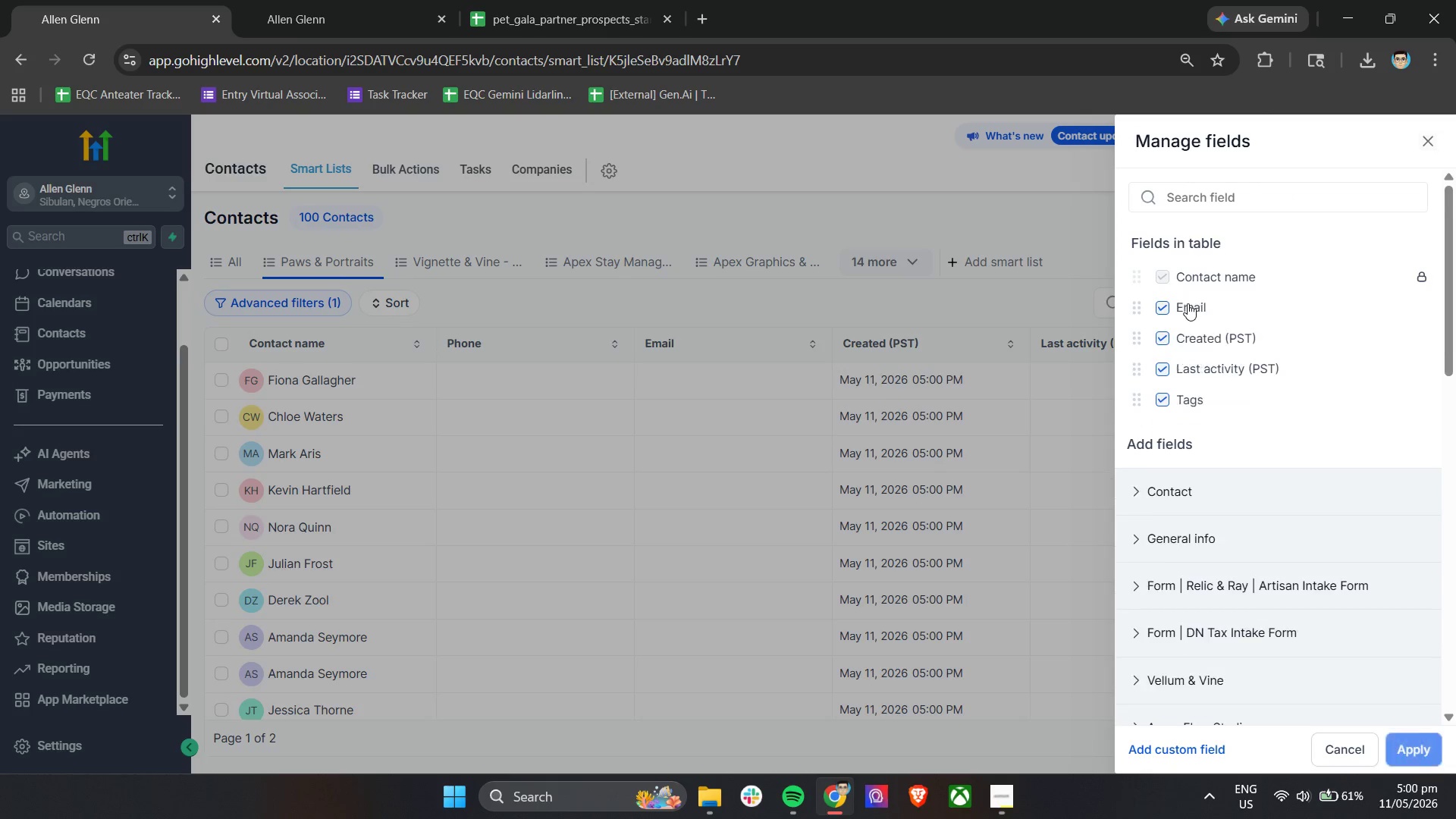 
triple_click([1188, 303])
 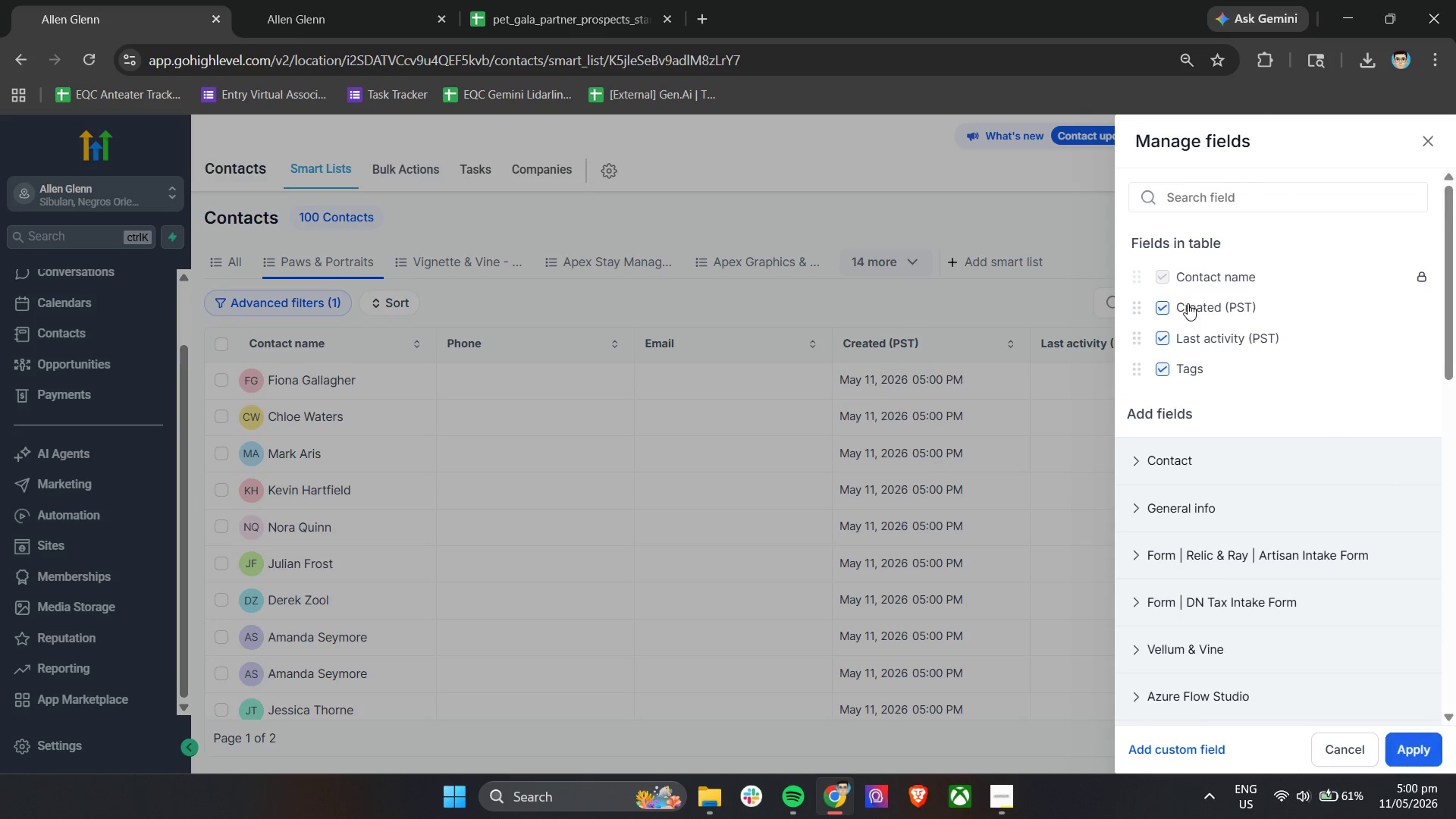 
triple_click([1188, 303])
 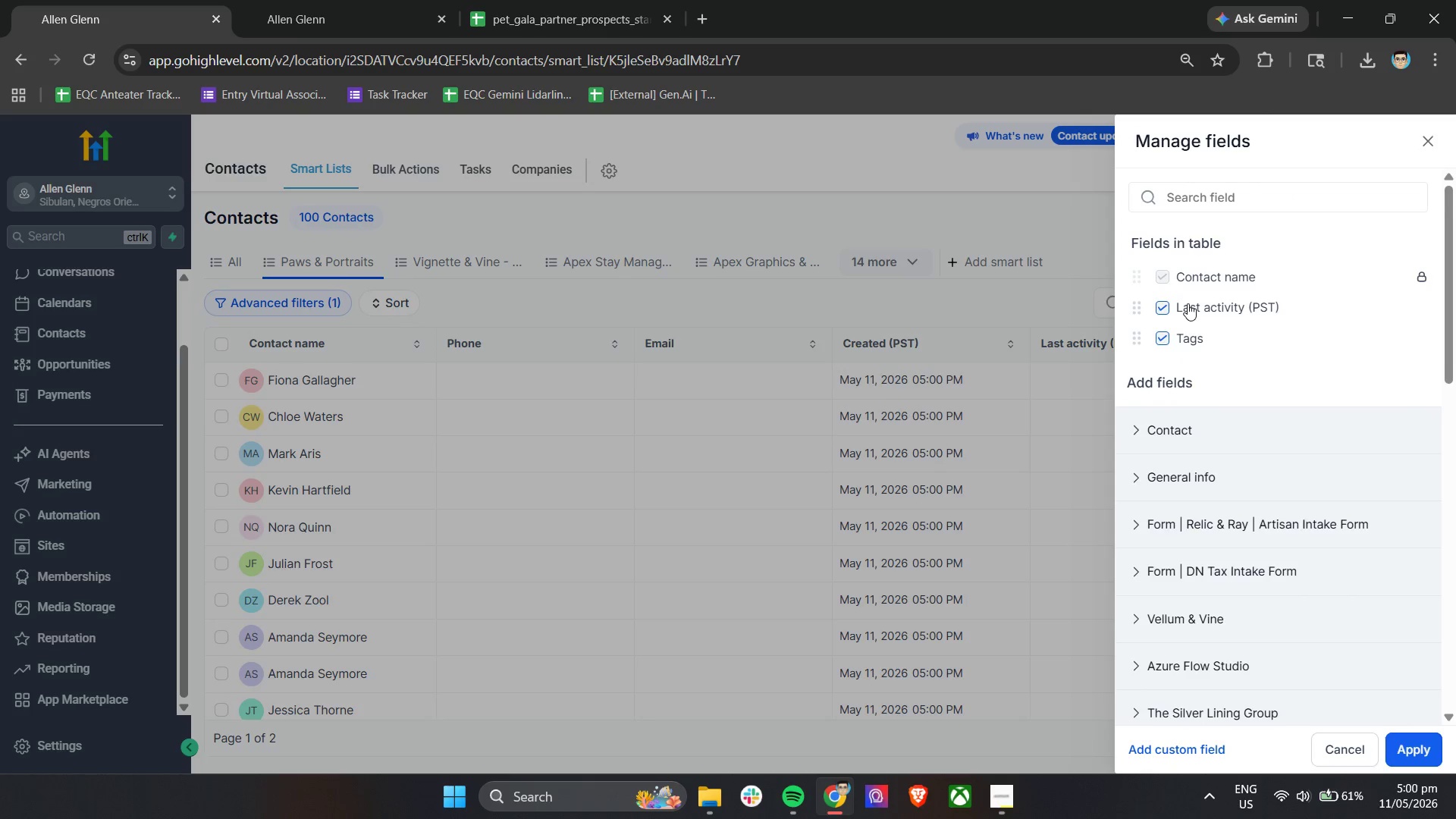 
triple_click([1188, 303])
 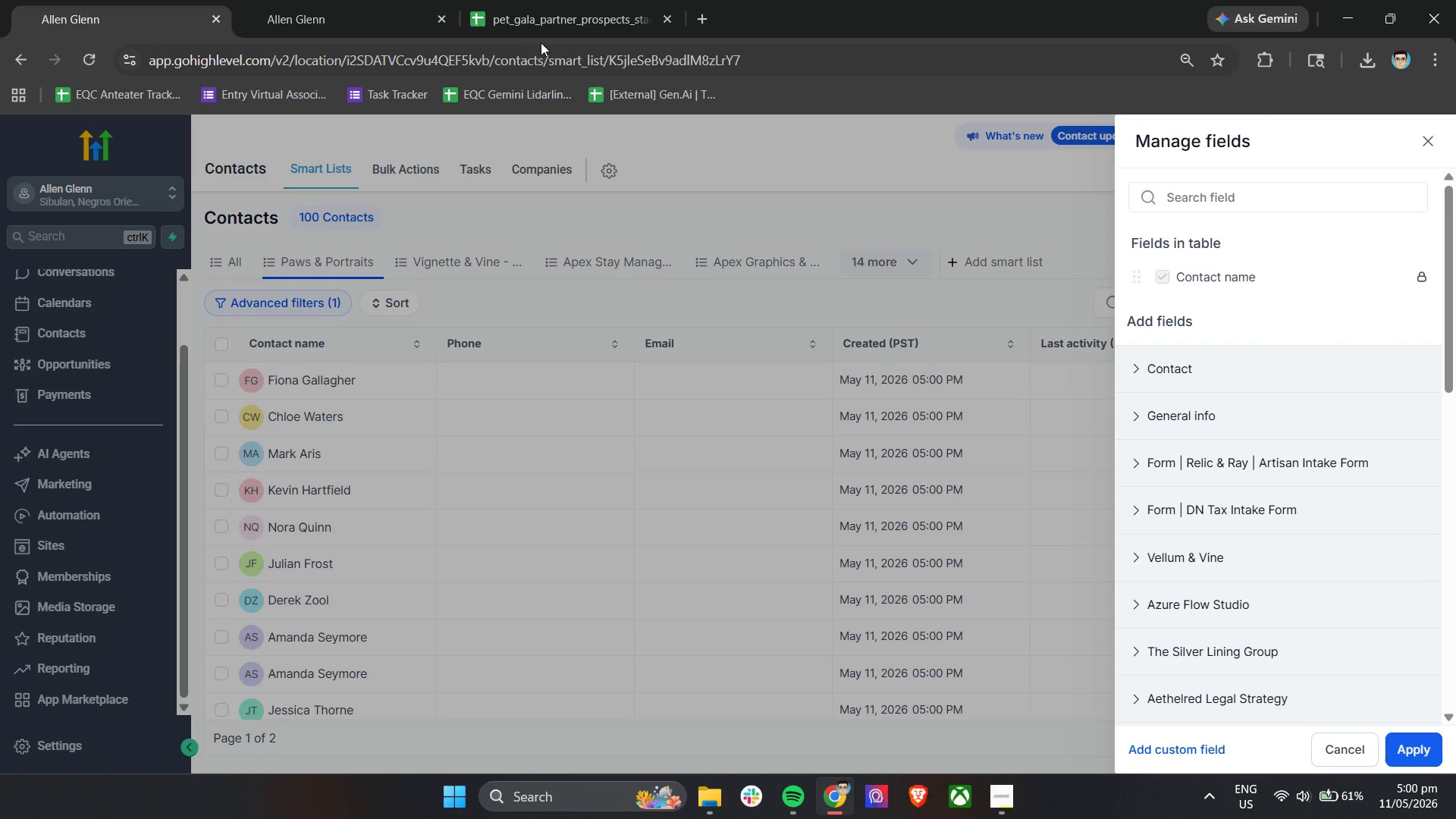 
left_click([514, 0])
 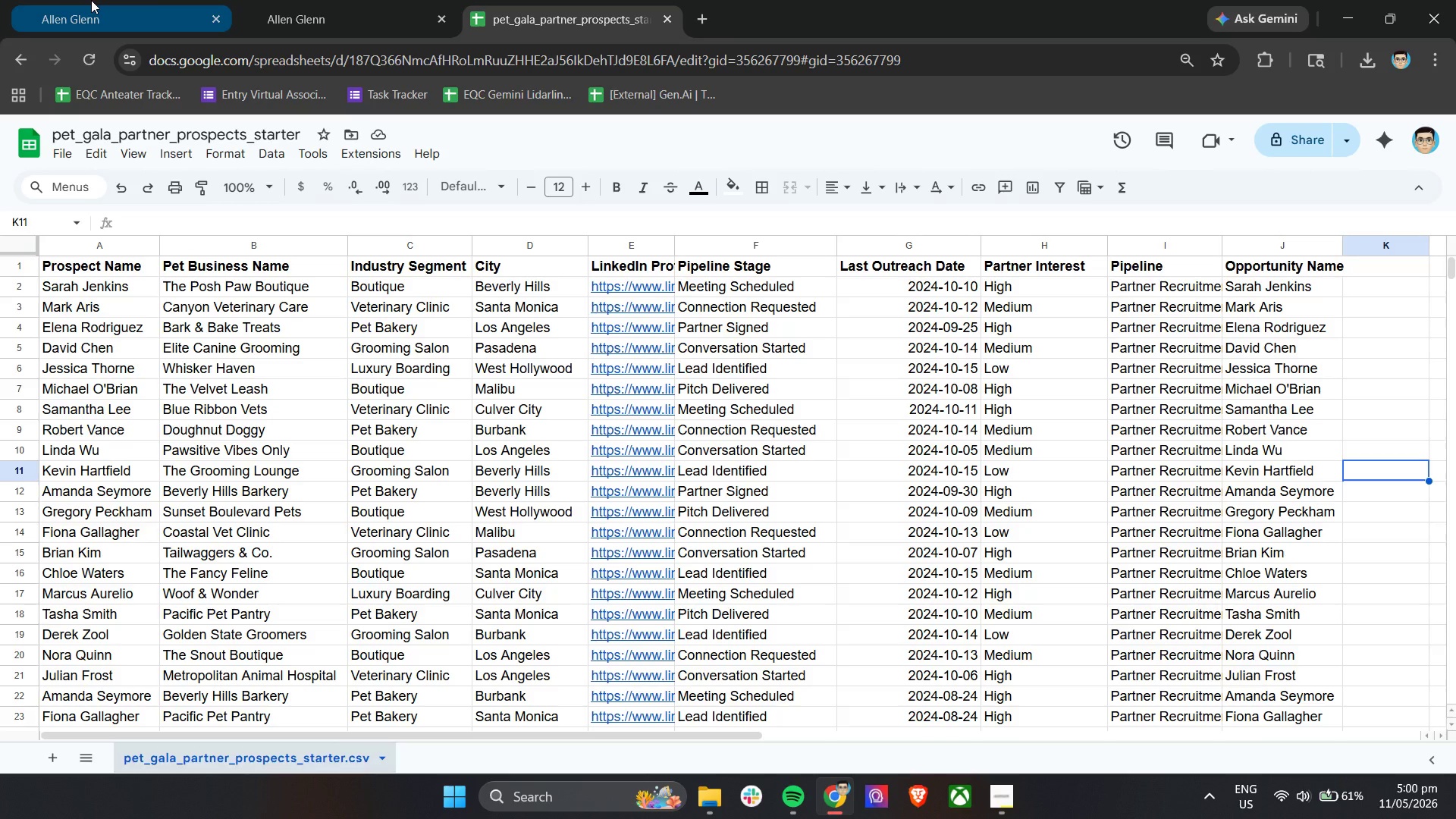 
left_click([91, 0])
 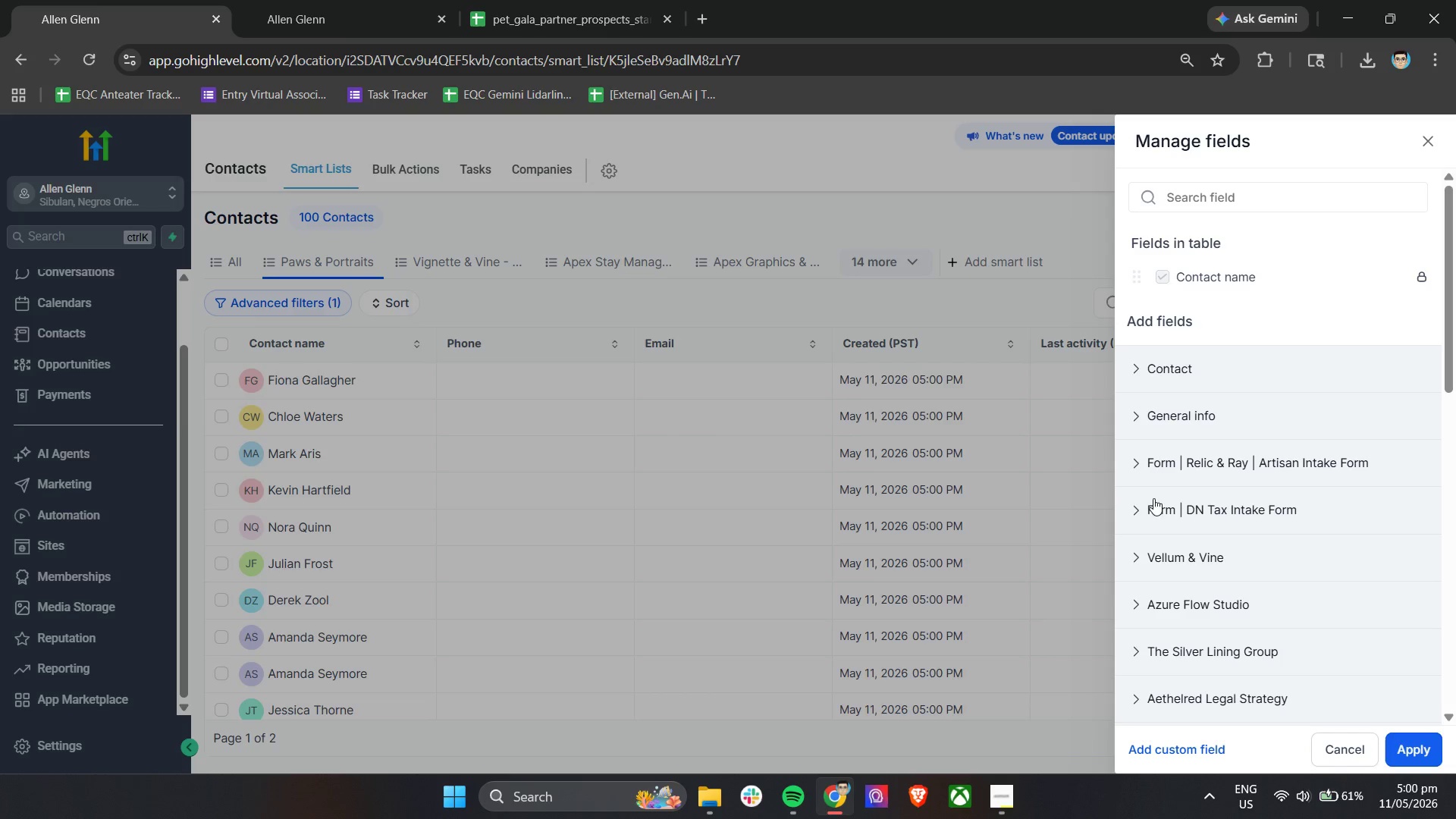 
left_click([1147, 424])
 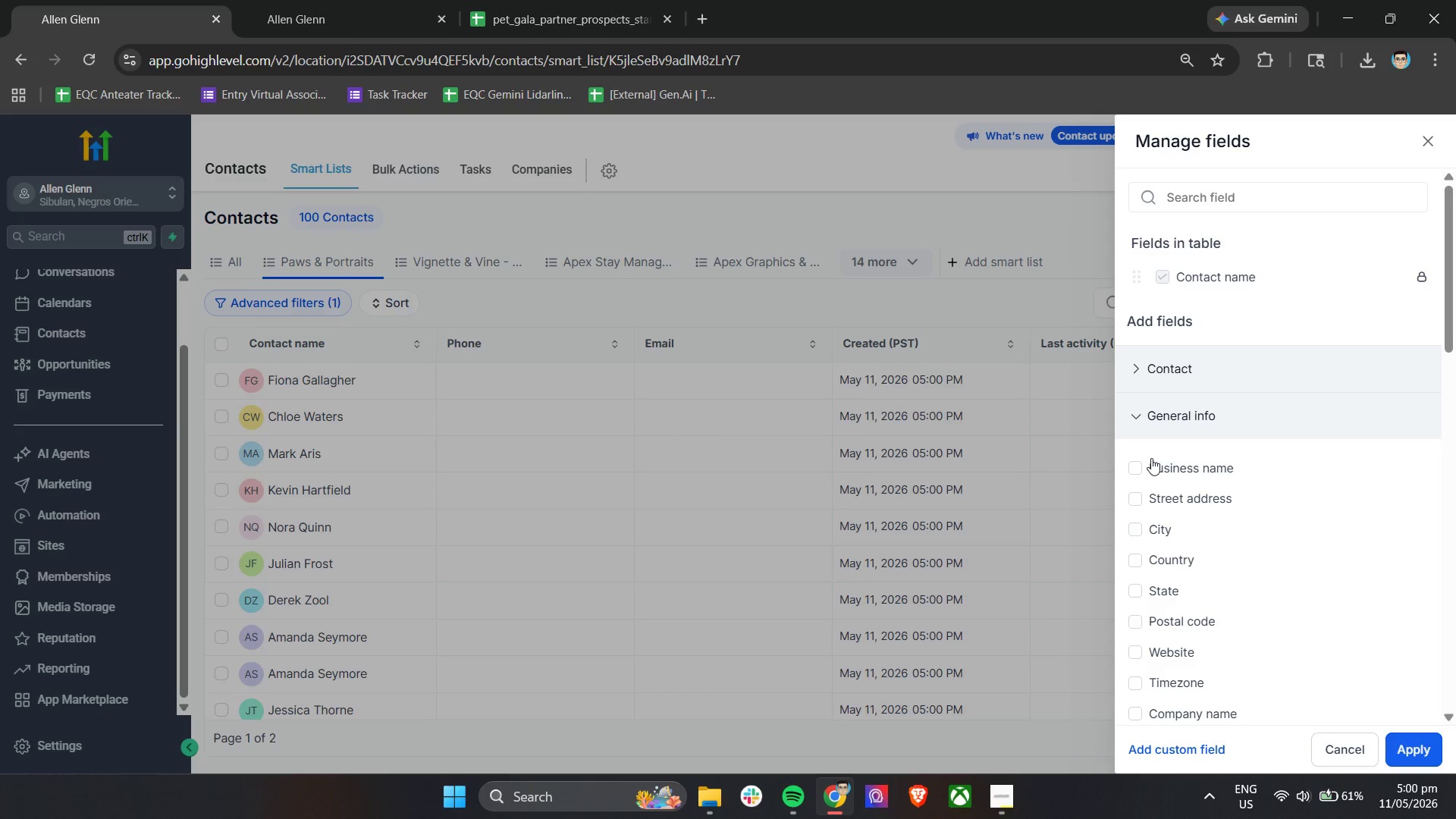 
left_click([1148, 465])
 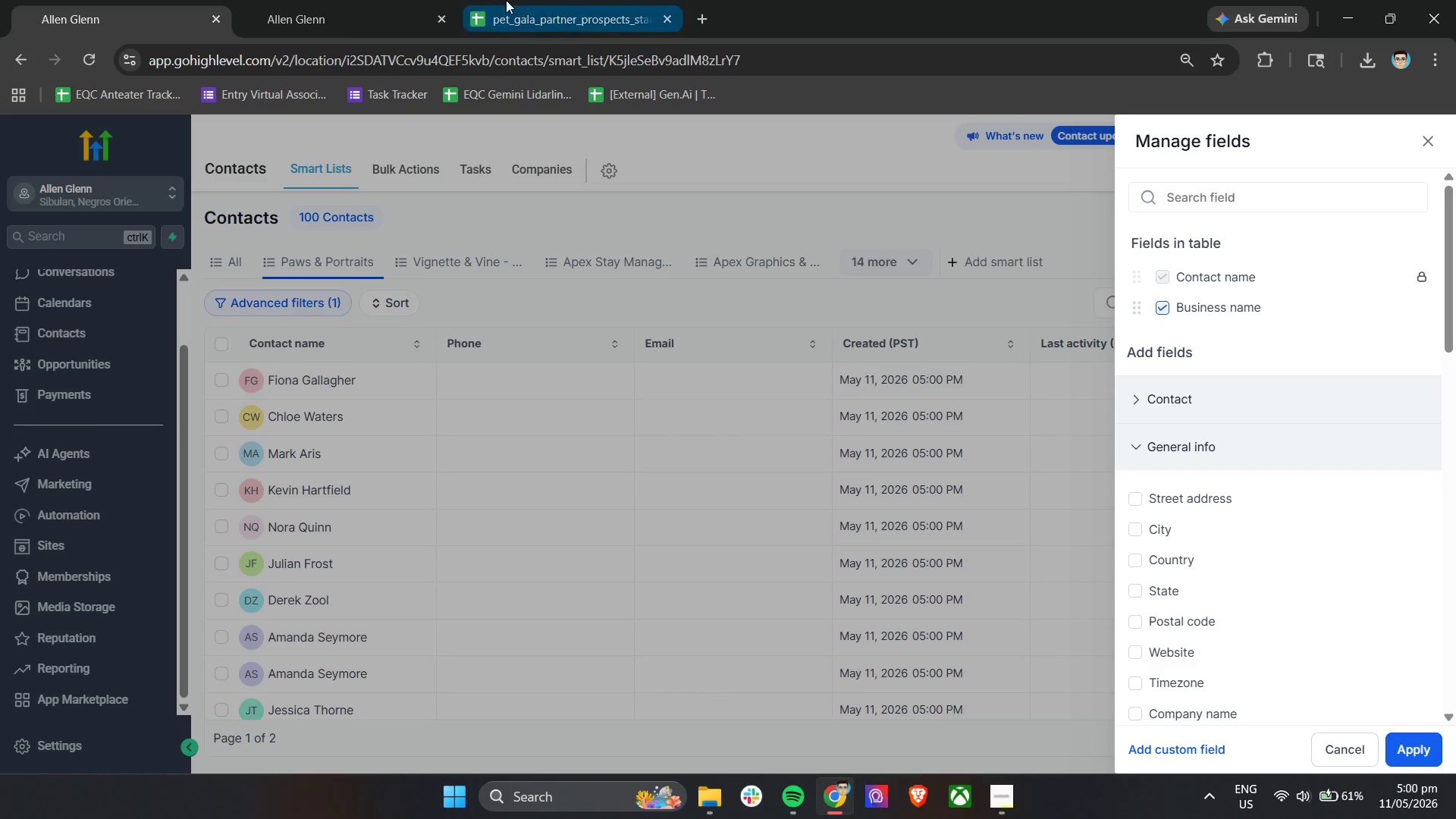 
left_click([485, 0])
 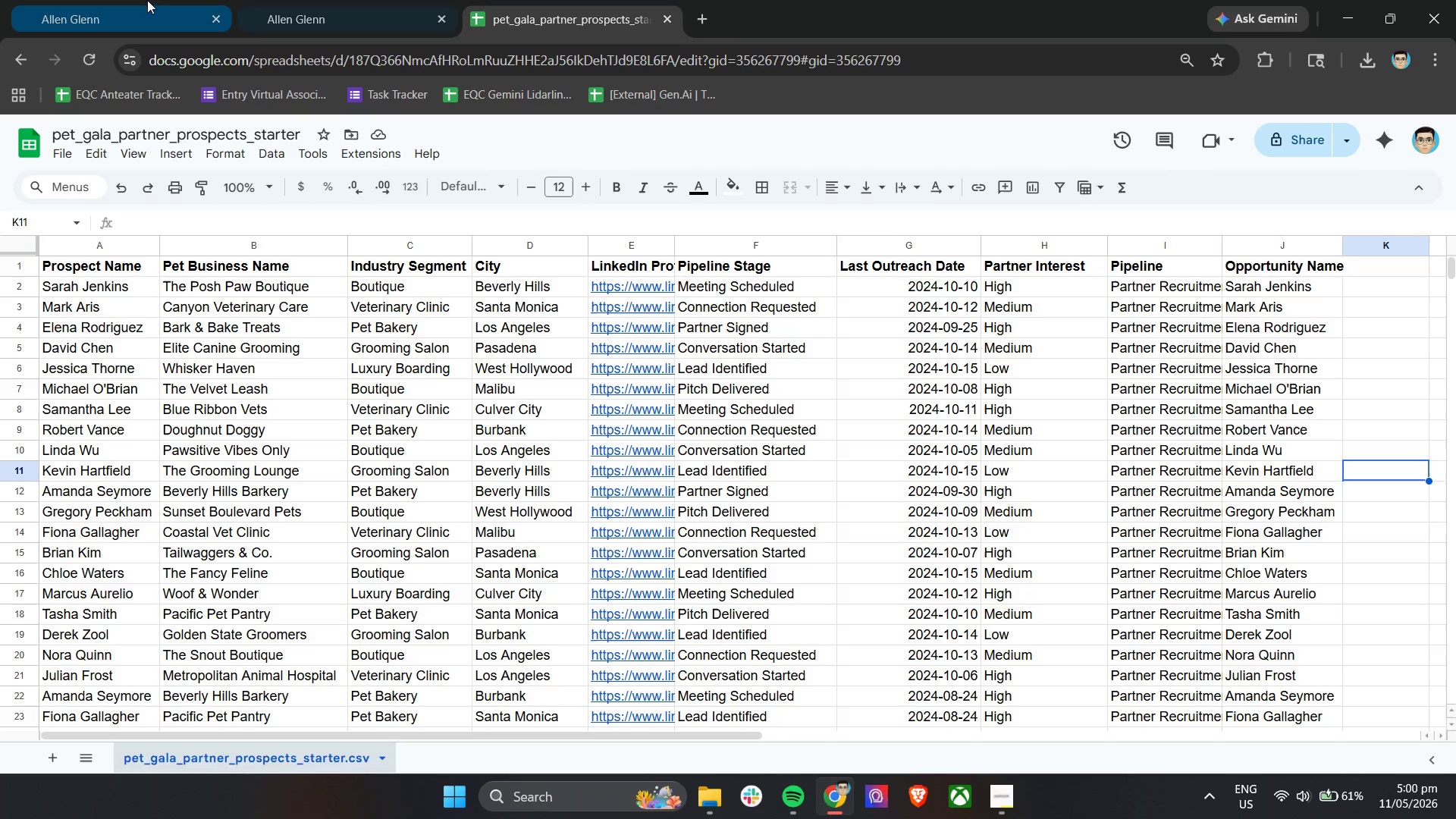 
left_click([130, 0])
 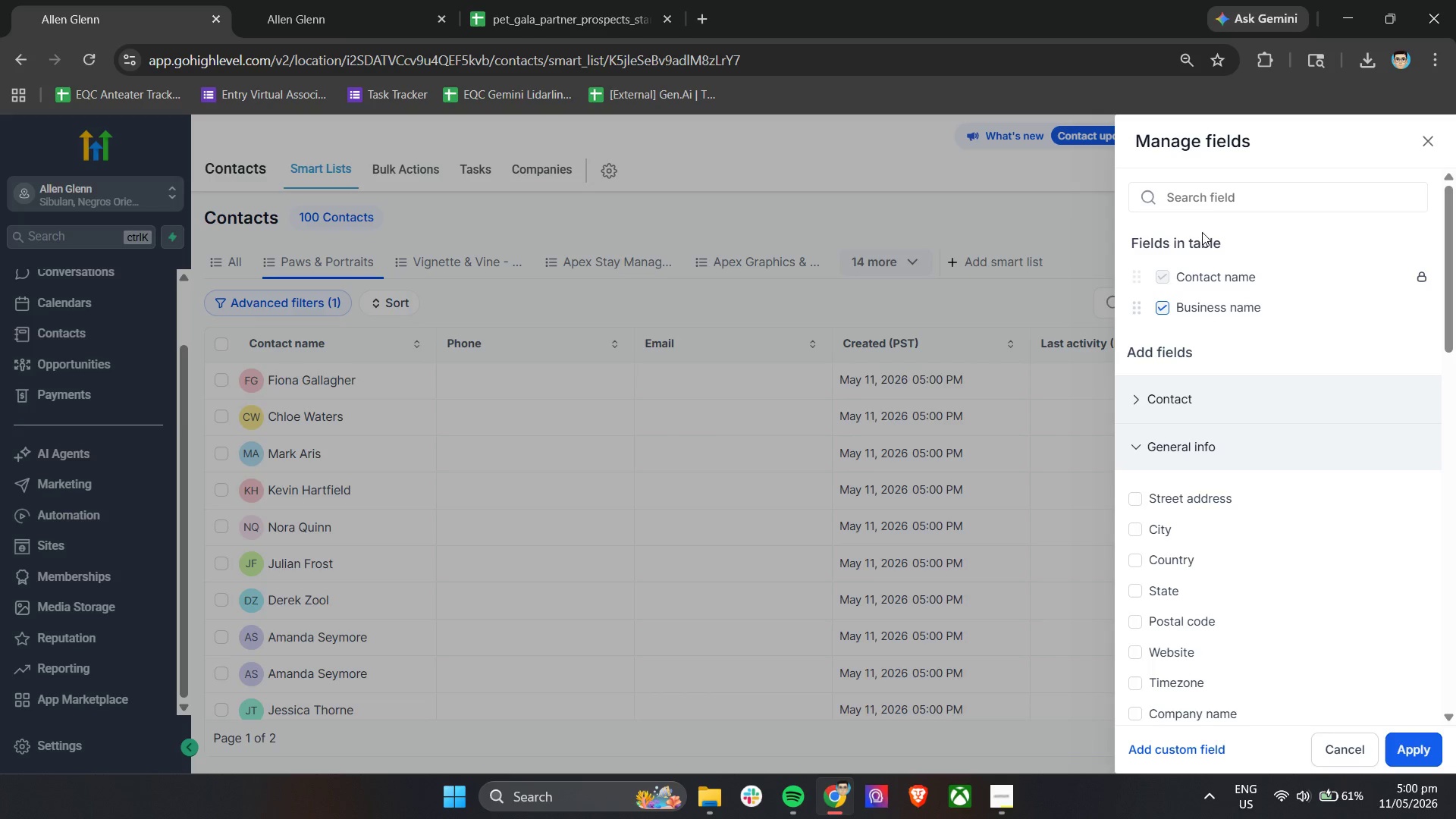 
left_click([1213, 194])
 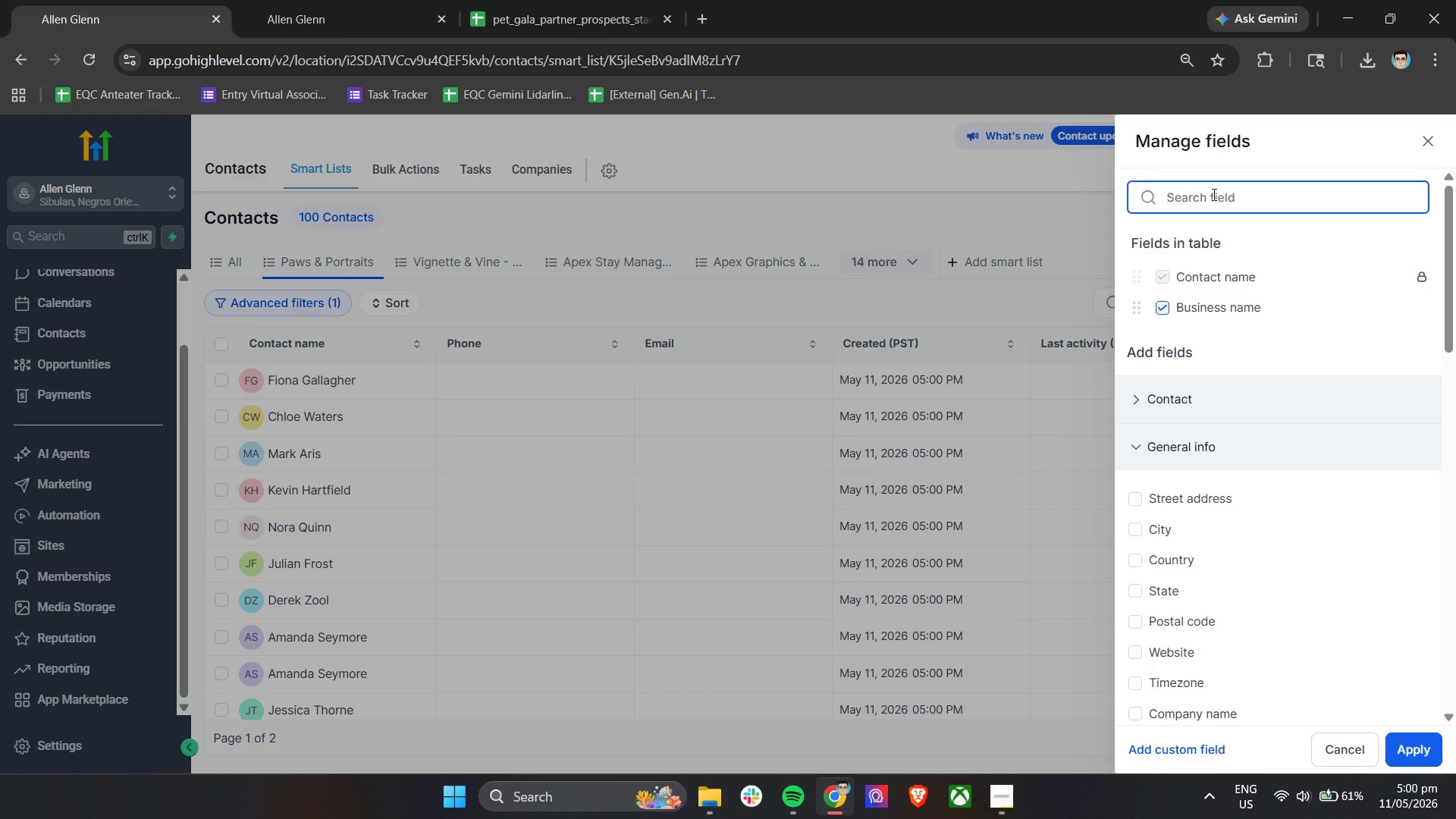 
type(indus)
 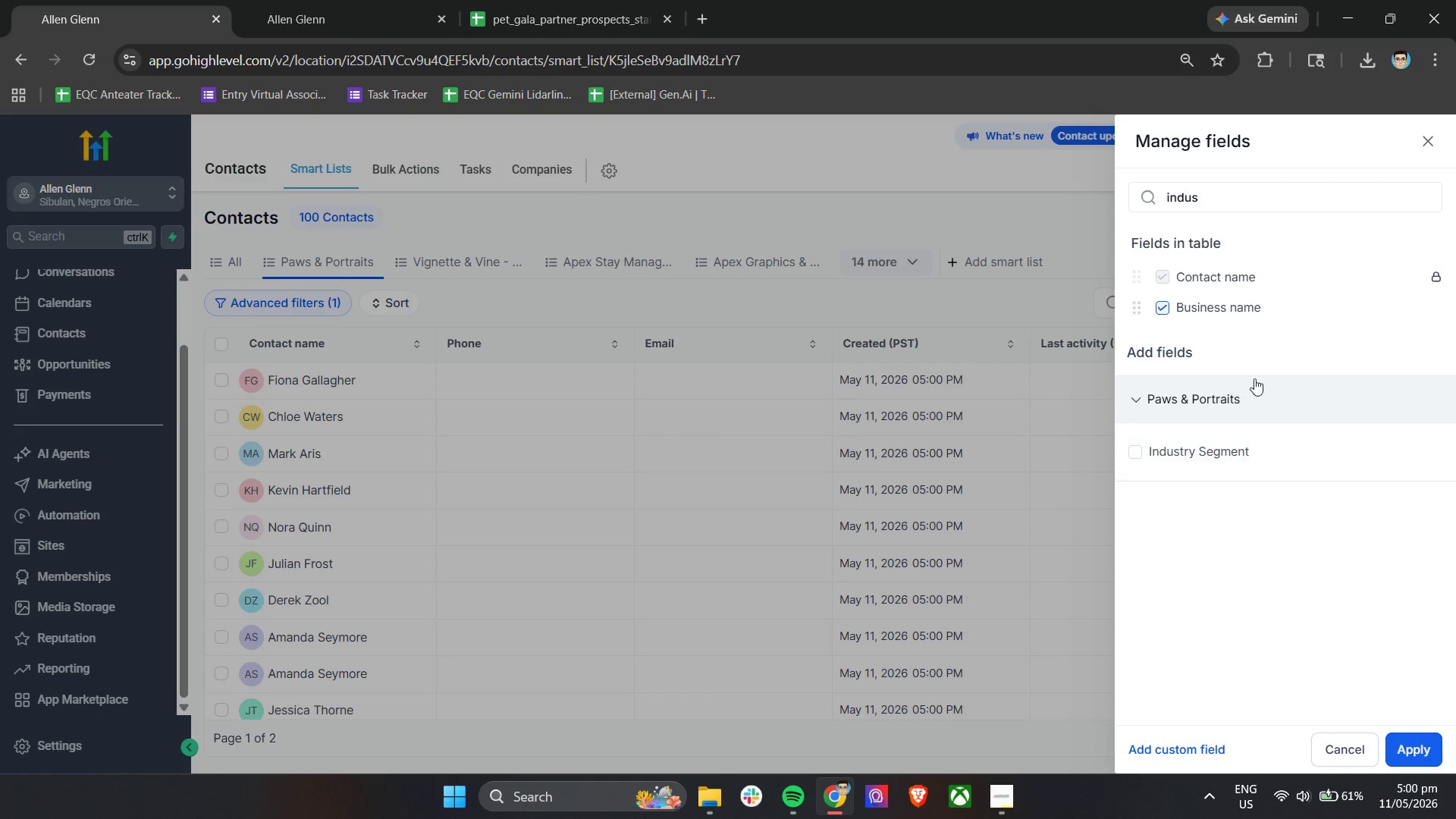 
left_click([1194, 447])
 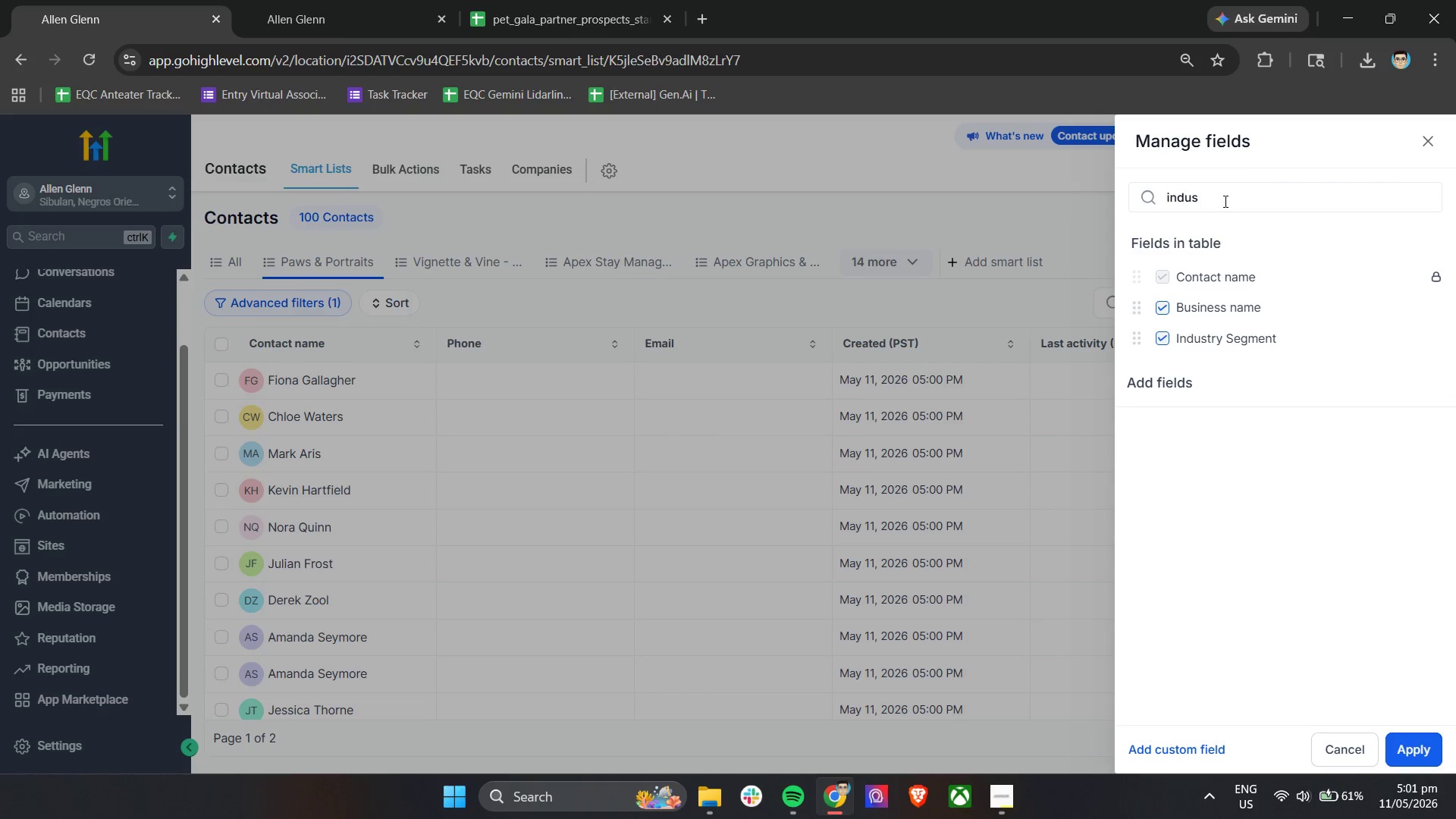 
double_click([1224, 201])
 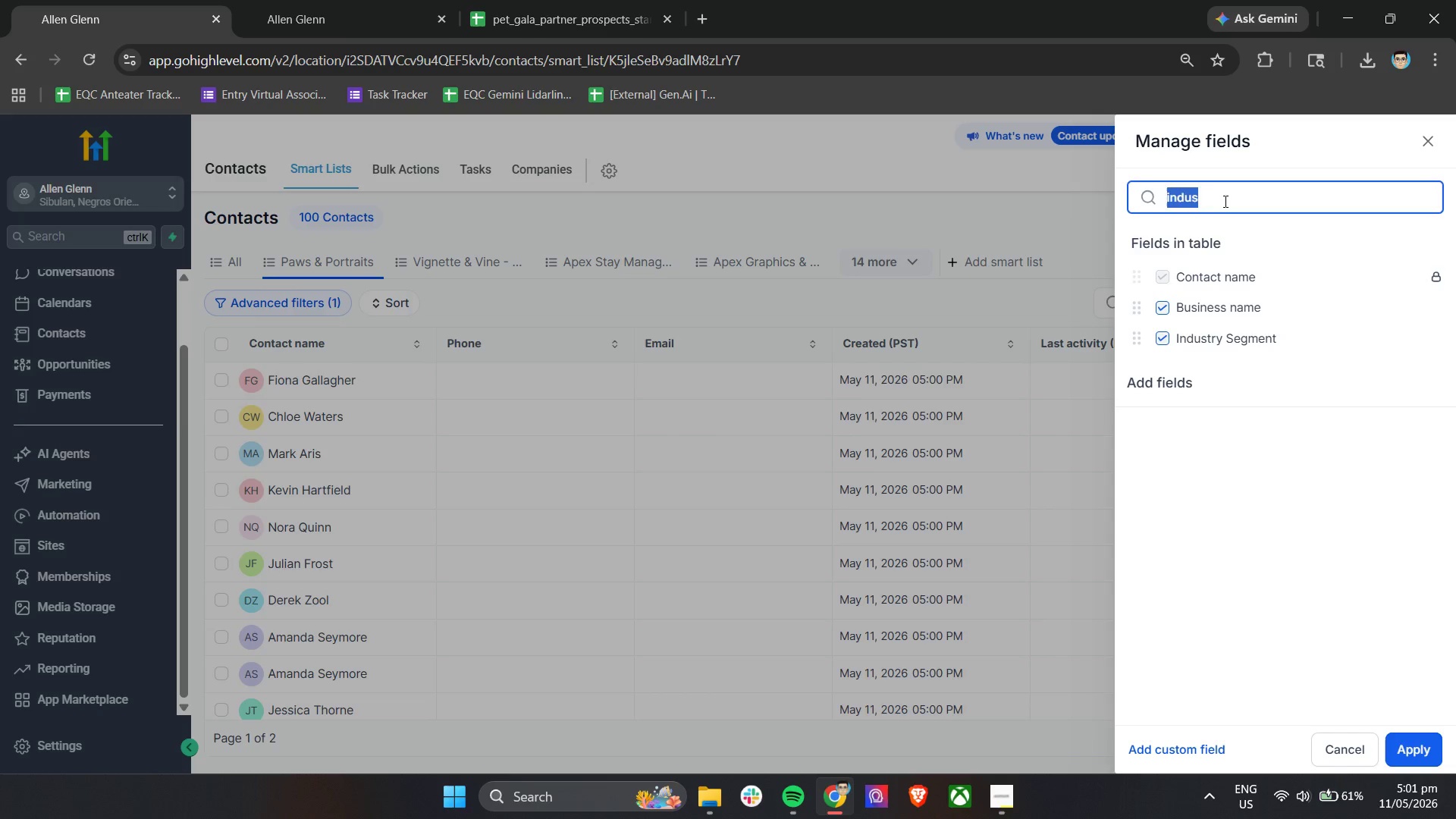 
key(Backspace)
 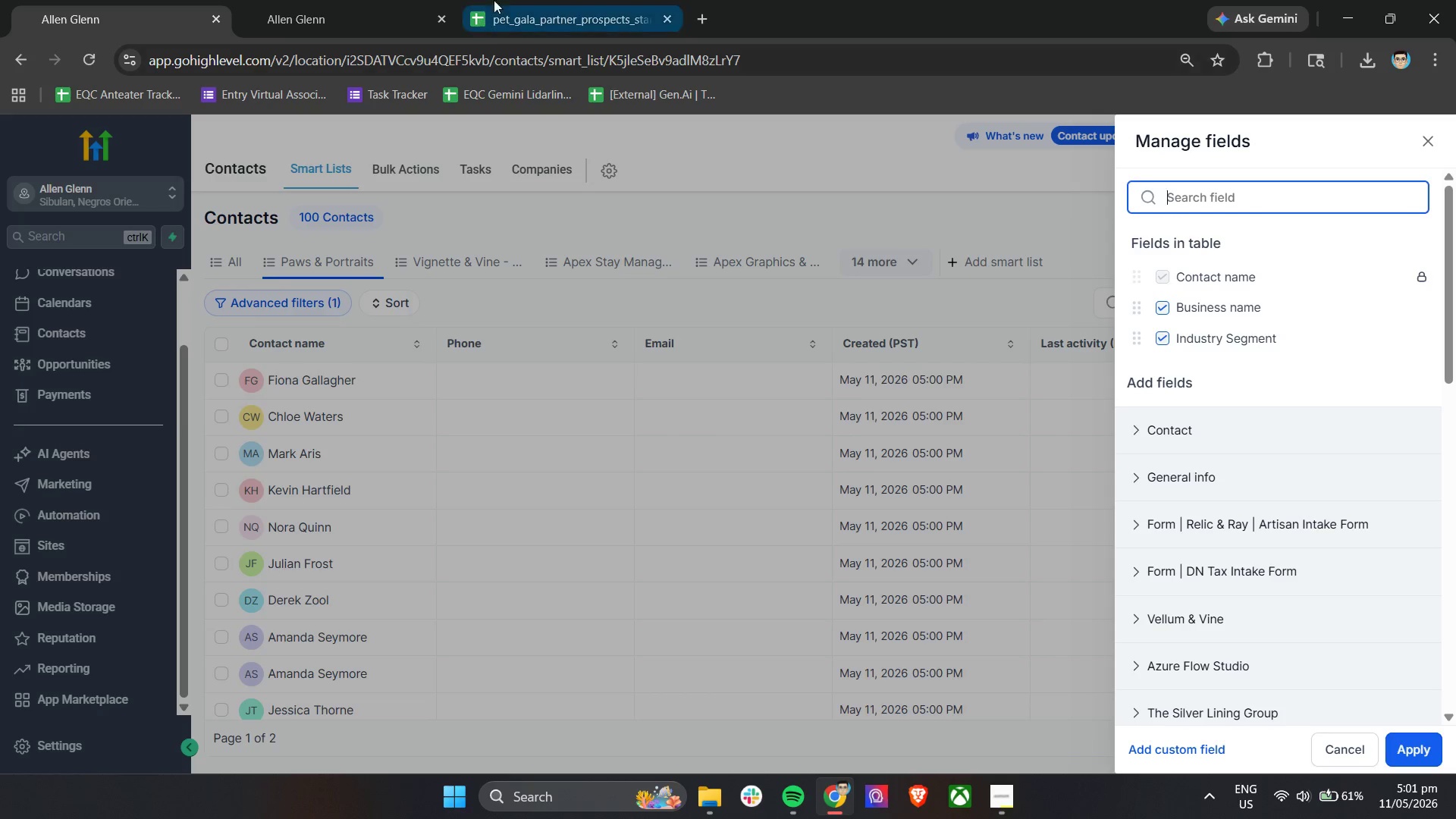 
left_click([500, 0])
 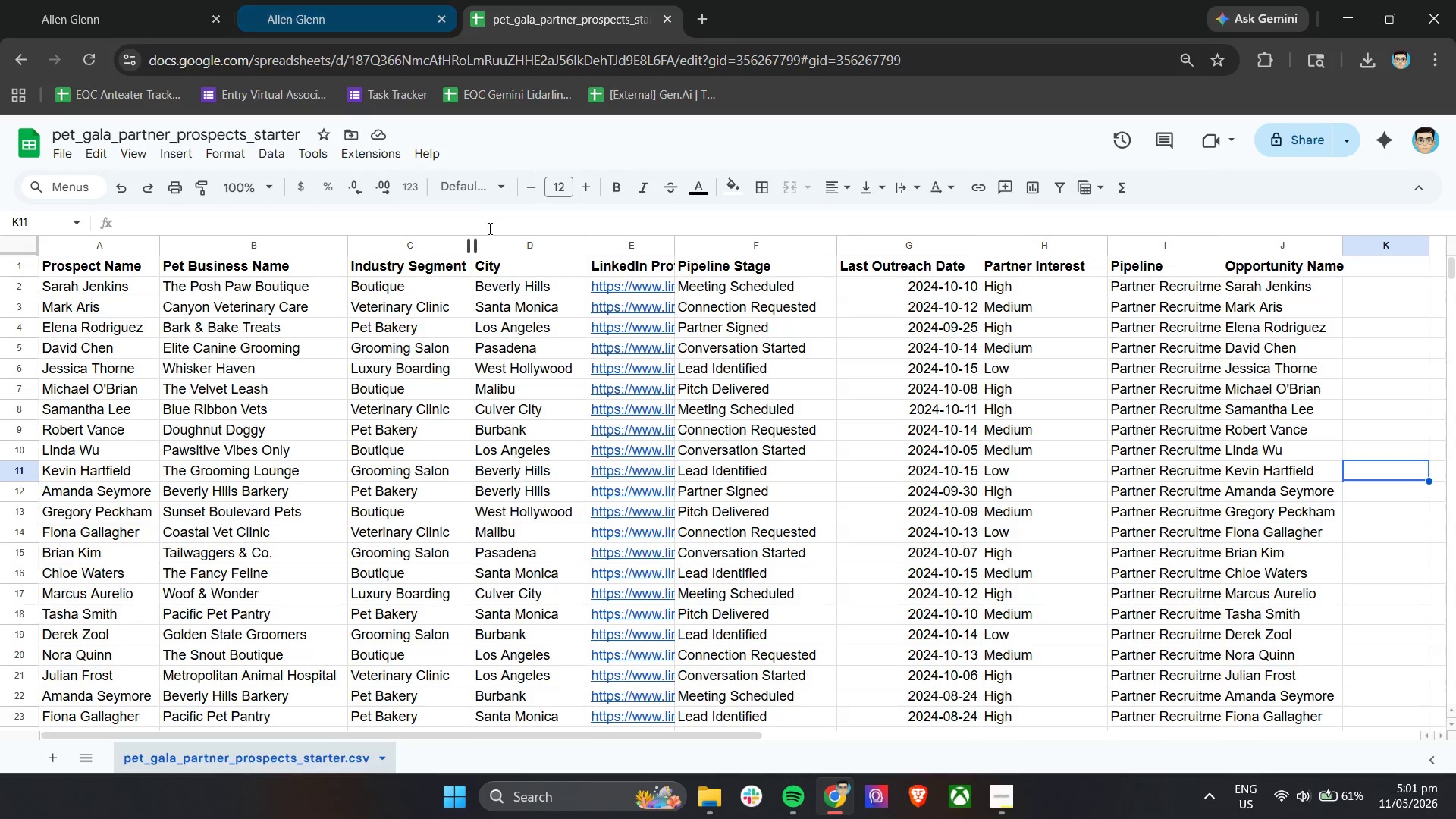 
left_click([500, 265])
 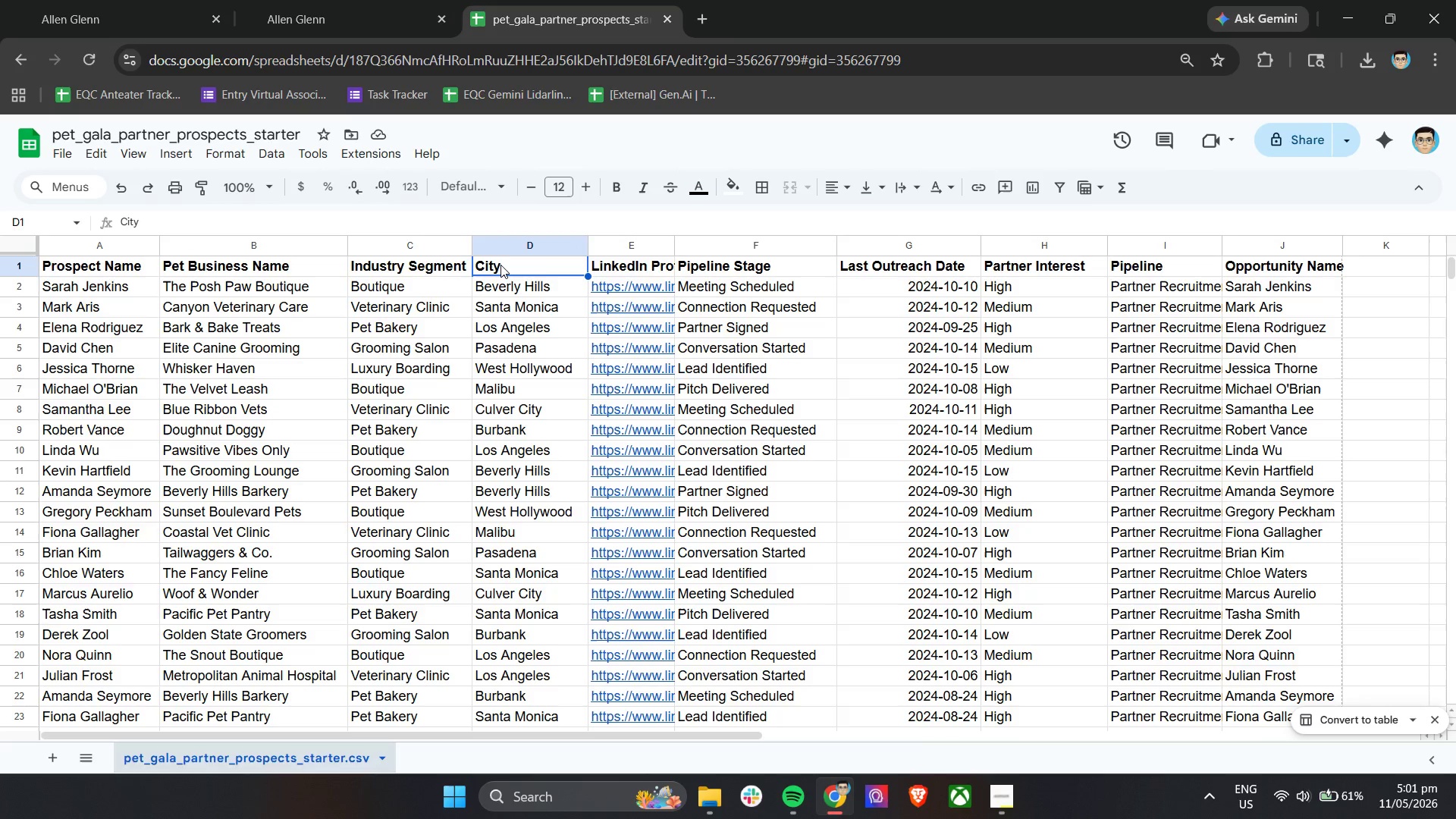 
key(Control+ControlLeft)
 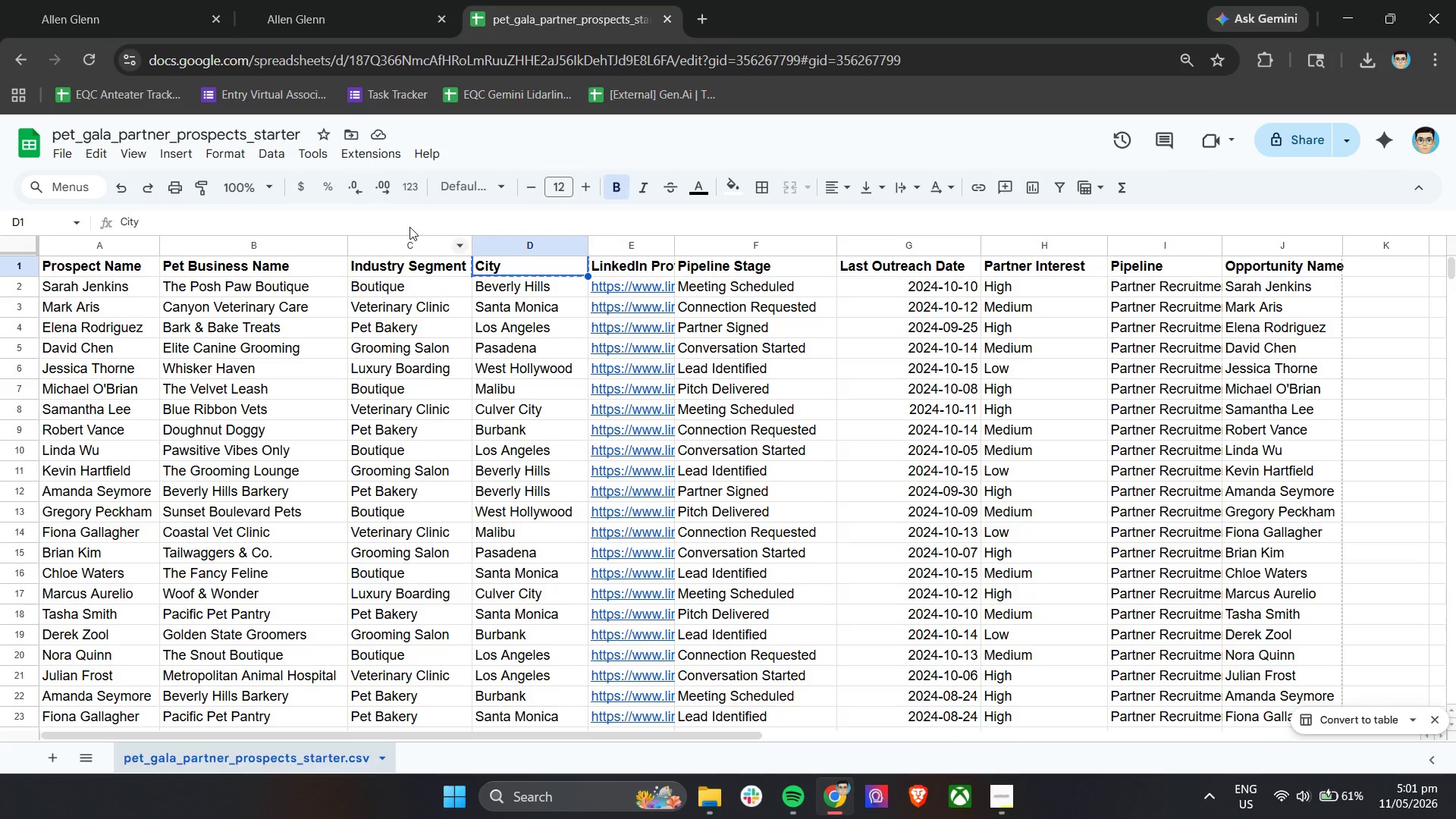 
key(Control+C)
 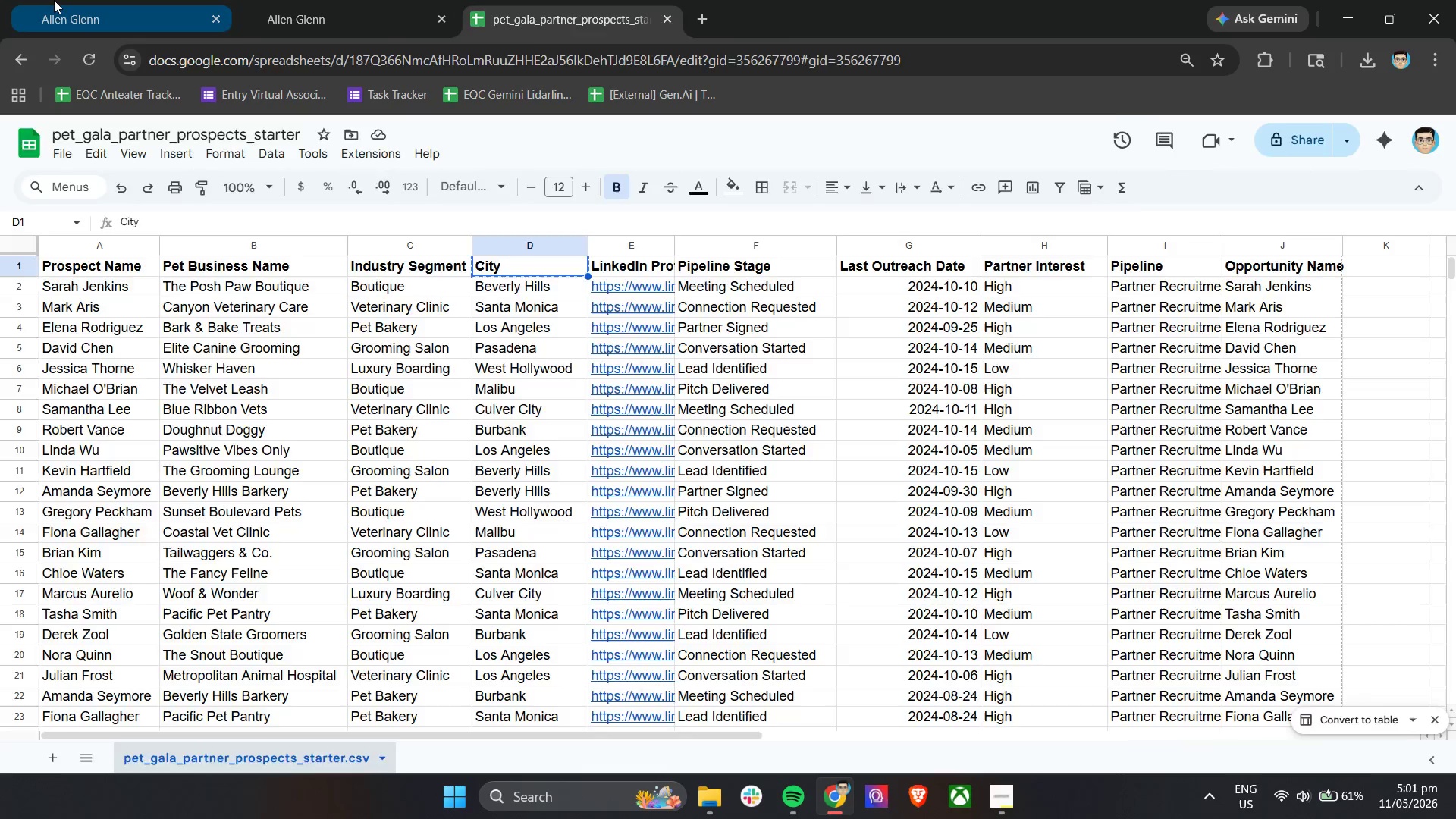 
double_click([54, 0])
 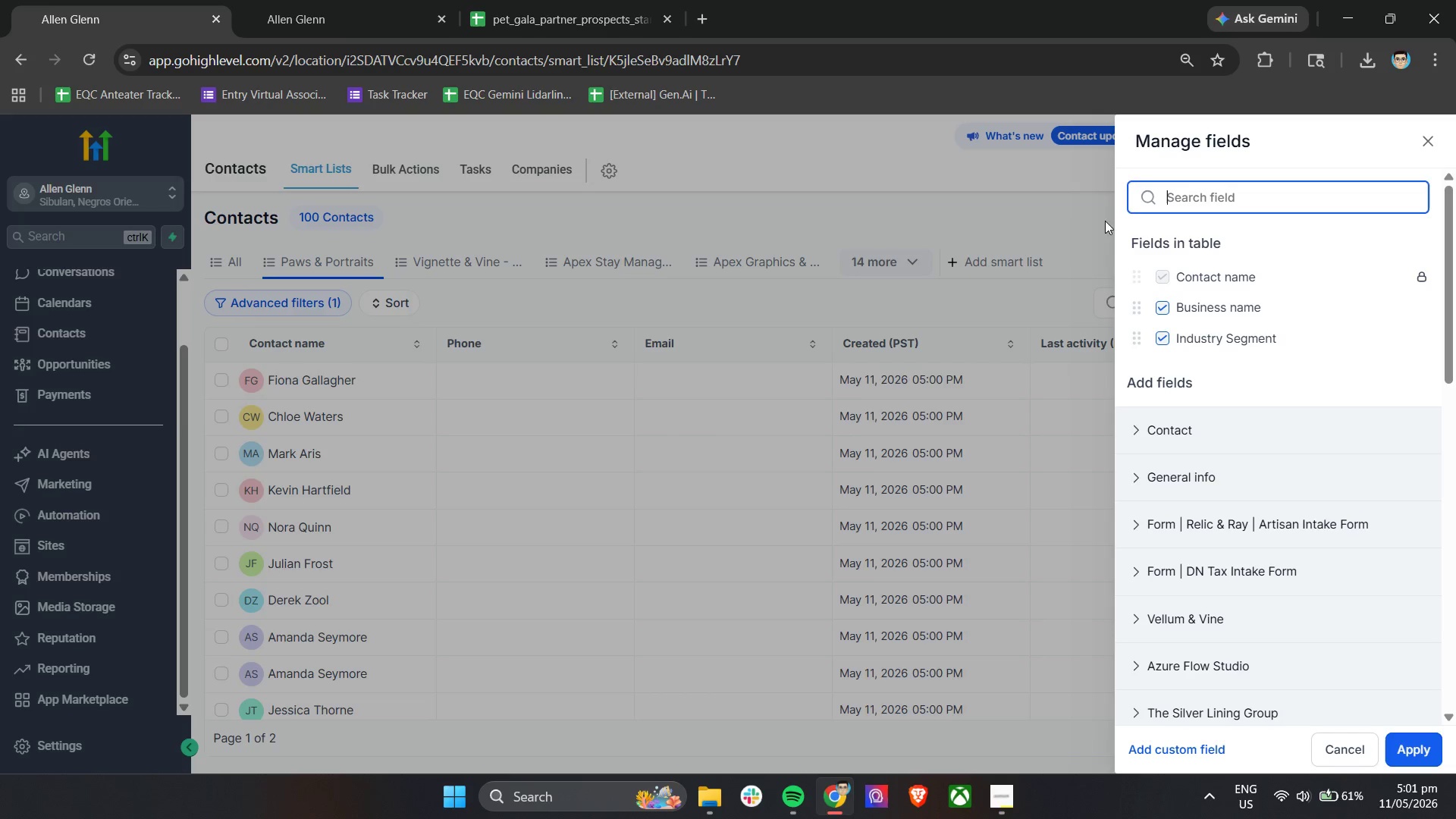 
key(Control+ControlLeft)
 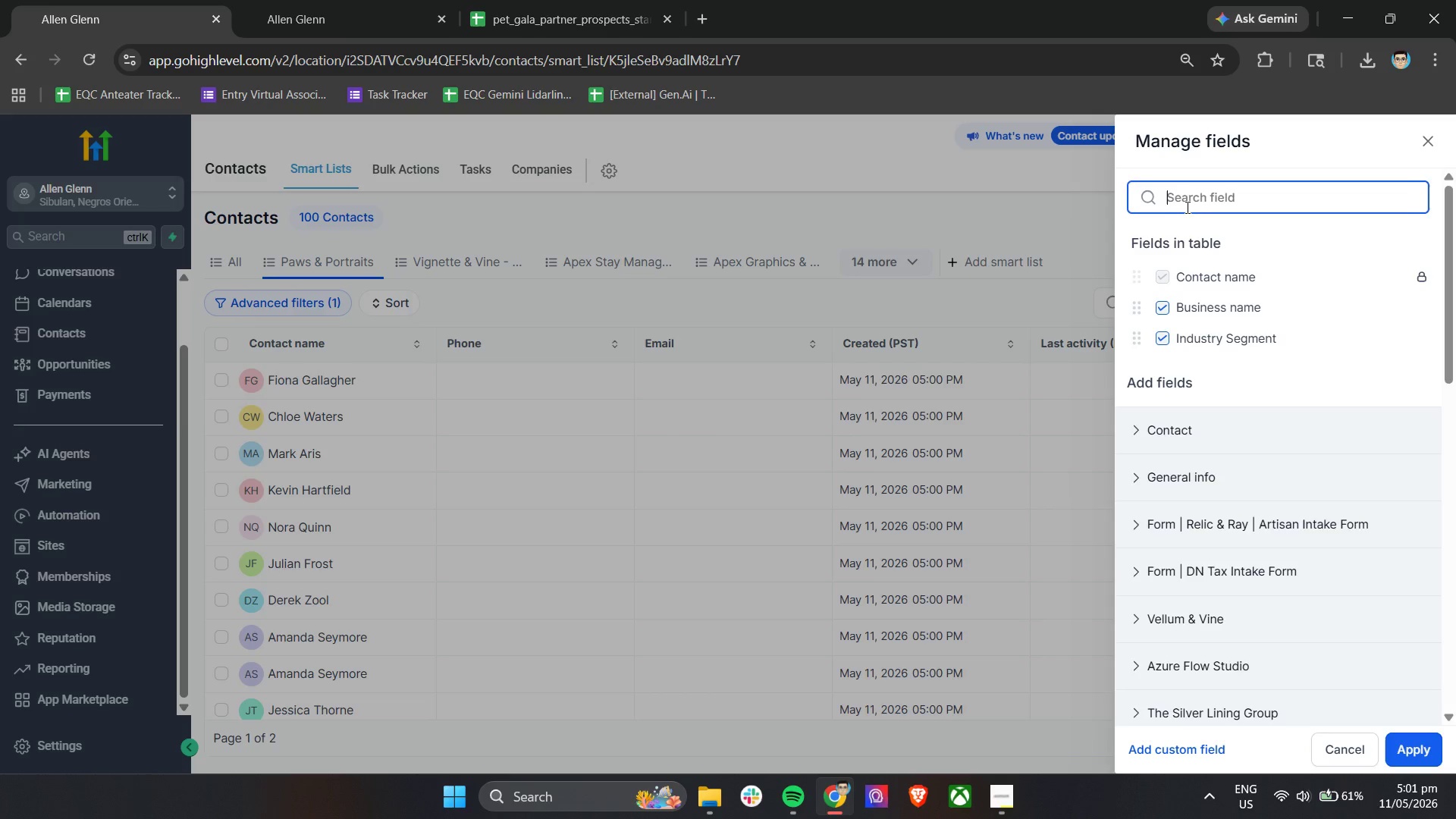 
key(Control+V)
 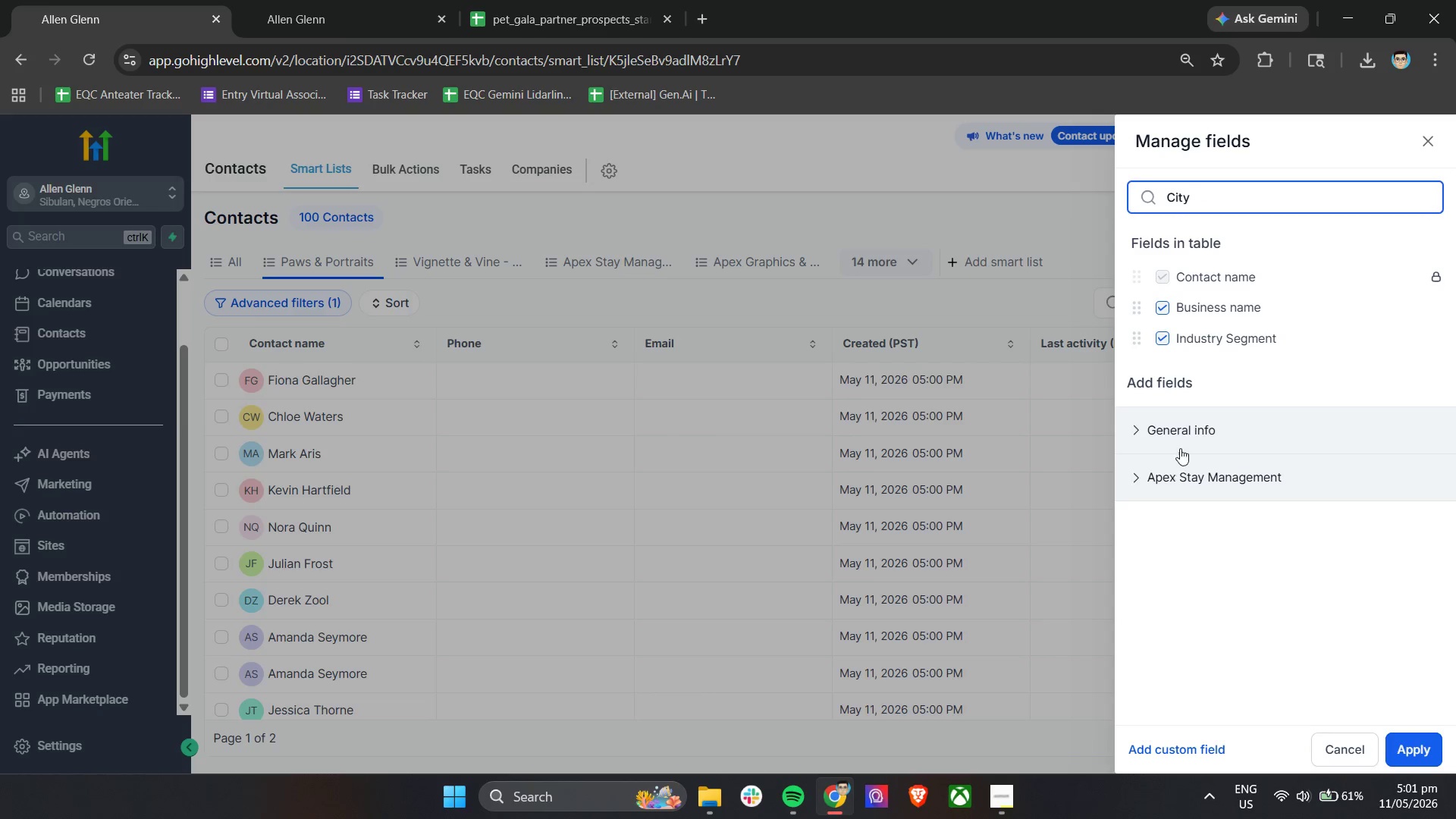 
left_click([1180, 429])
 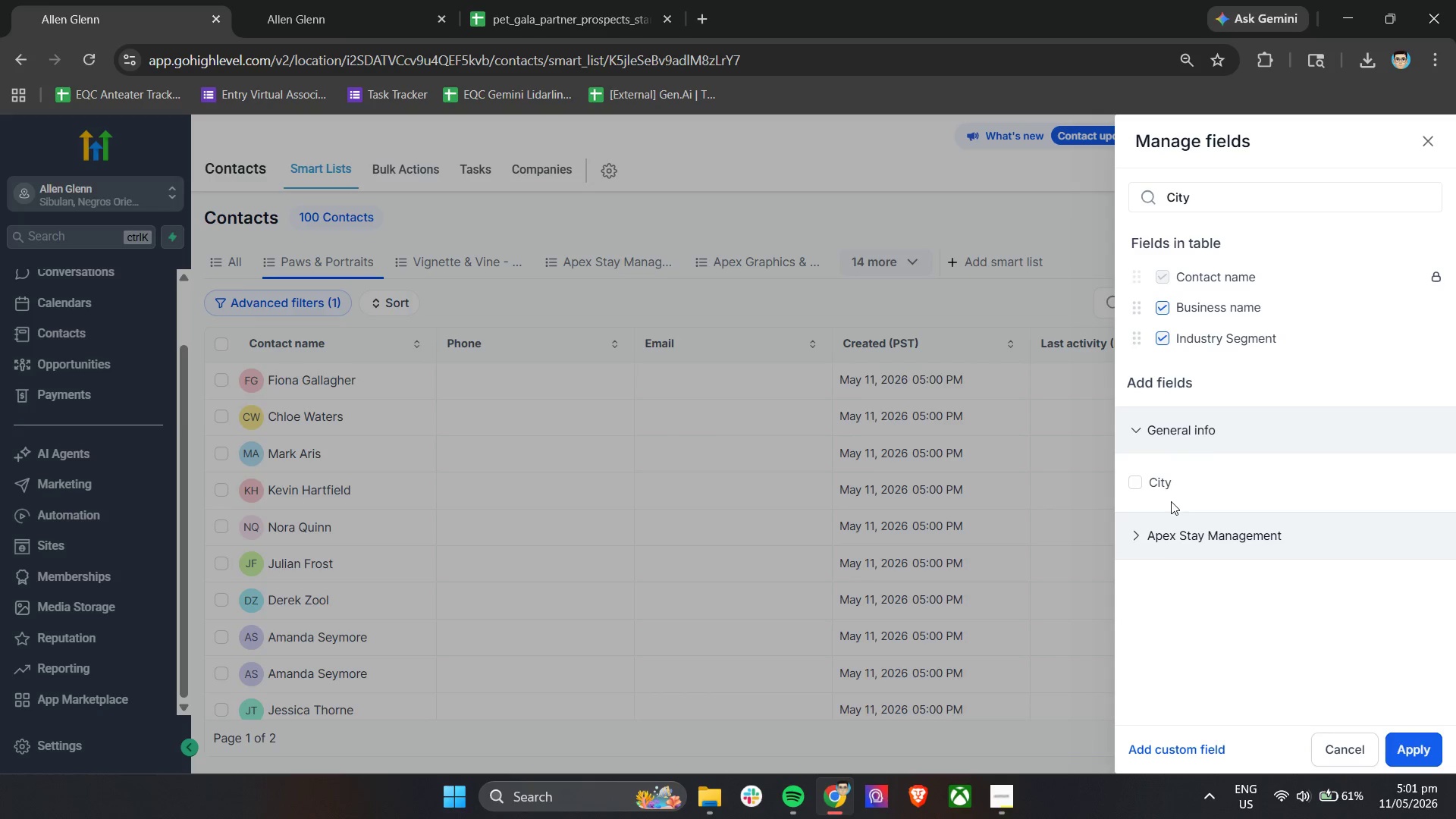 
left_click([1164, 484])
 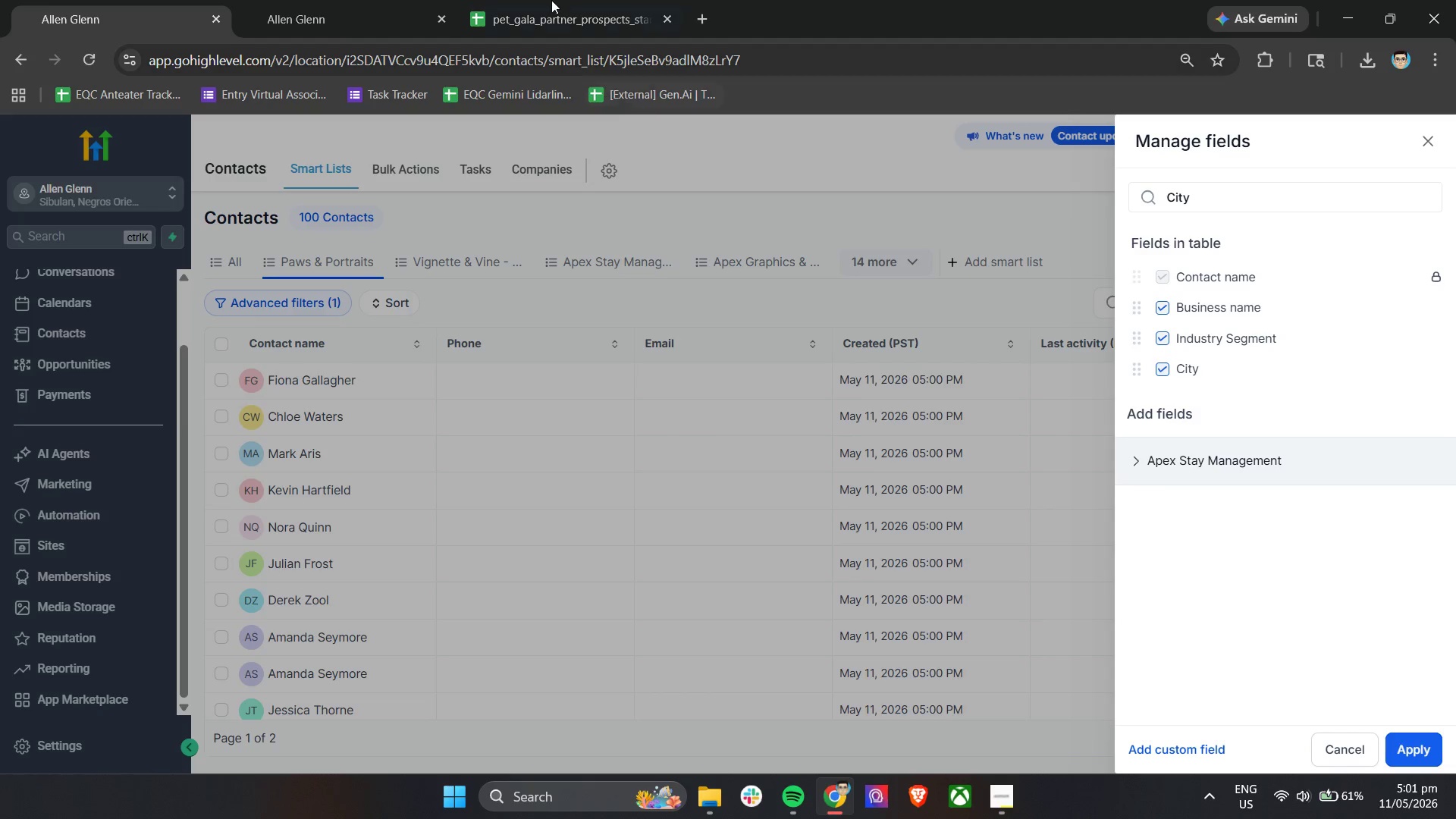 
left_click([547, 0])
 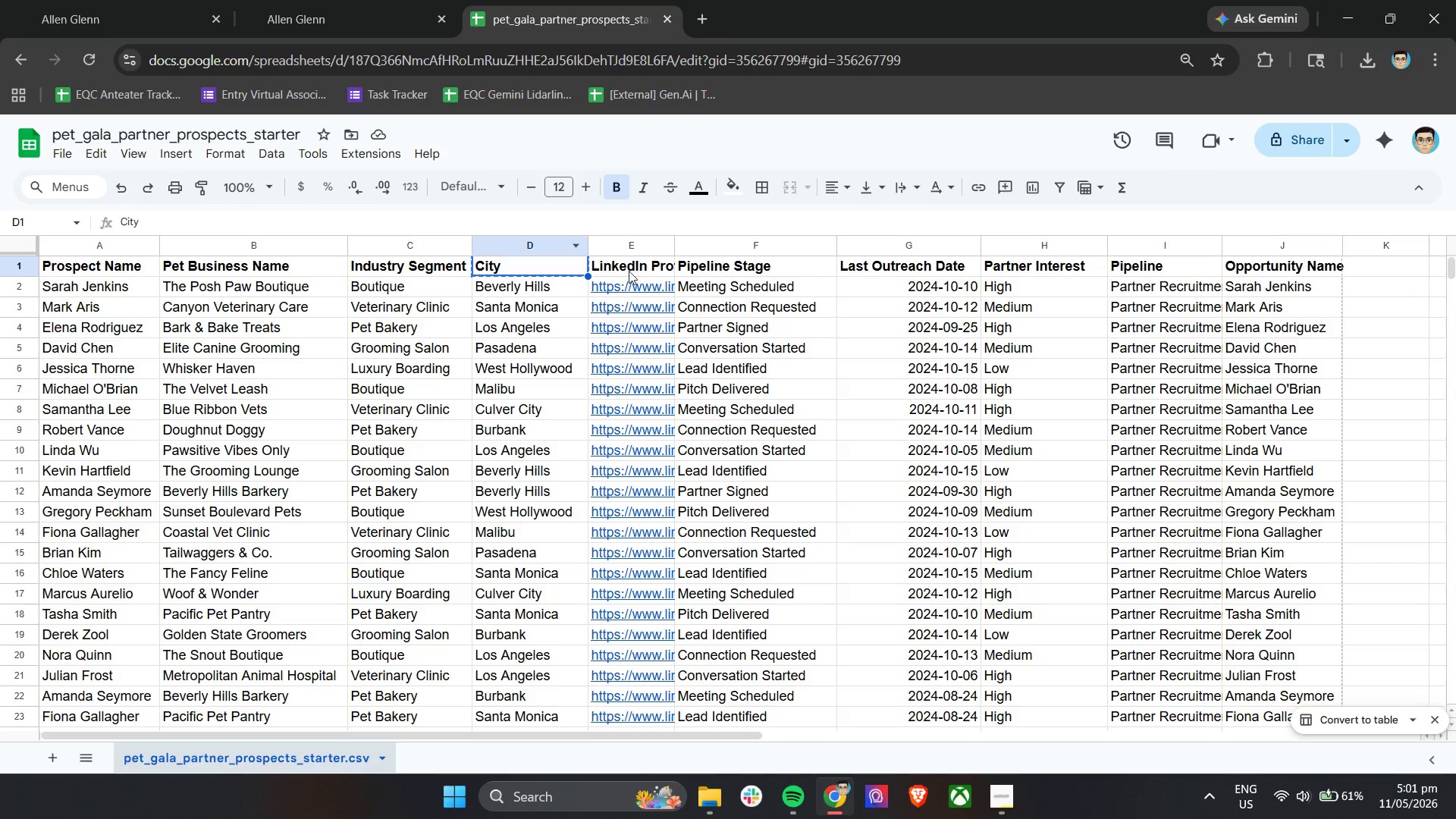 
left_click([629, 263])
 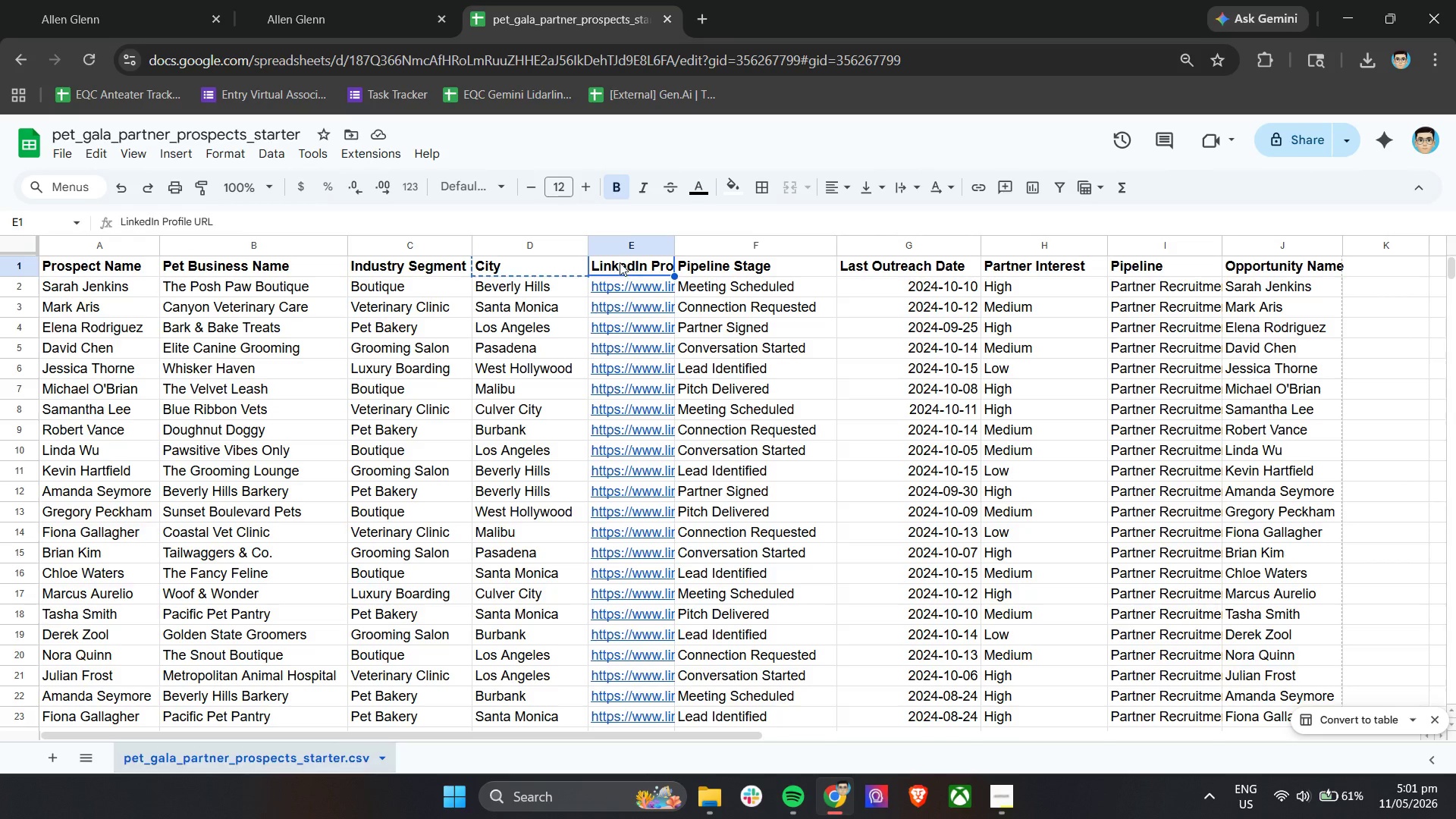 
key(Control+ControlLeft)
 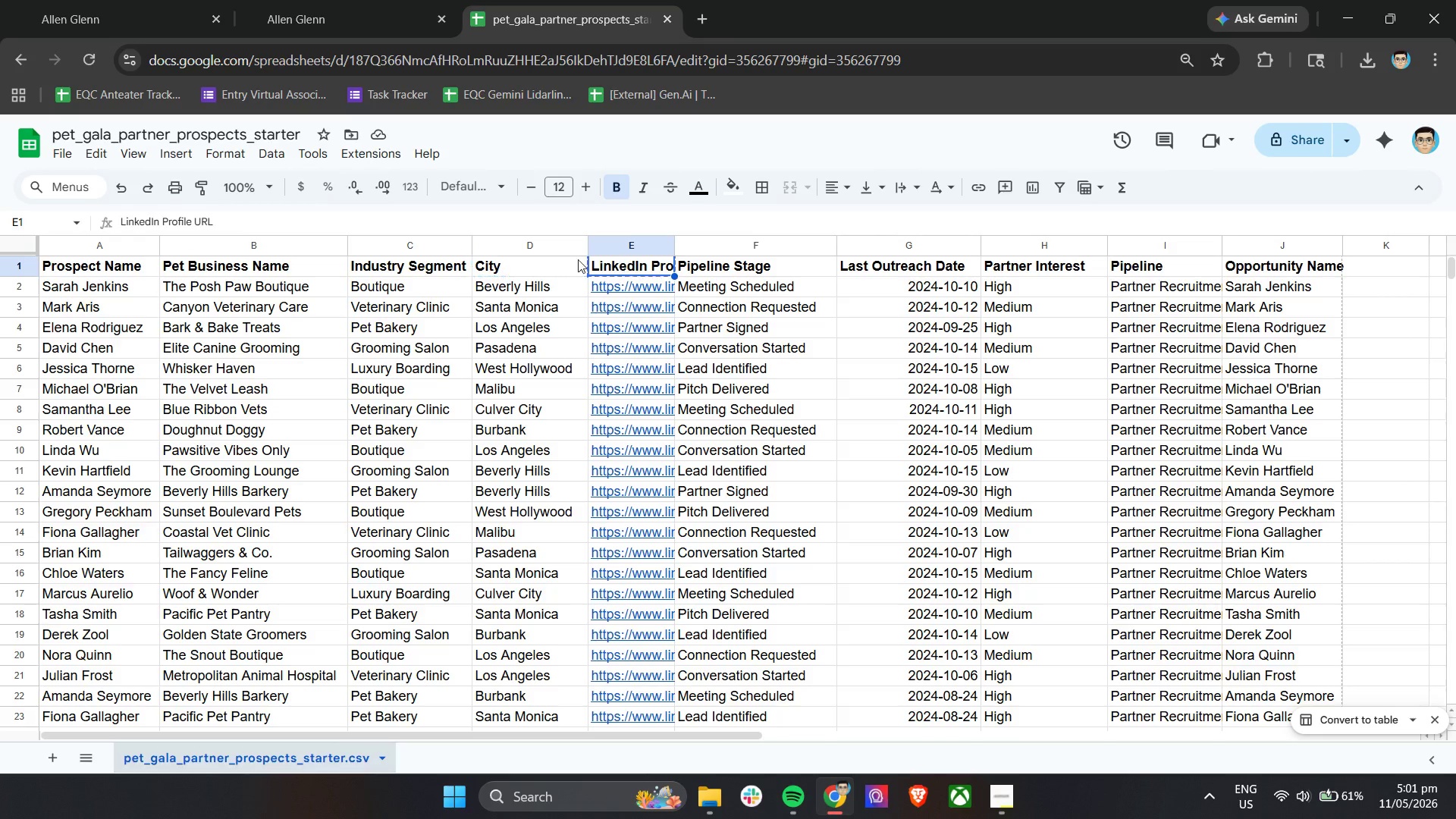 
key(Control+C)
 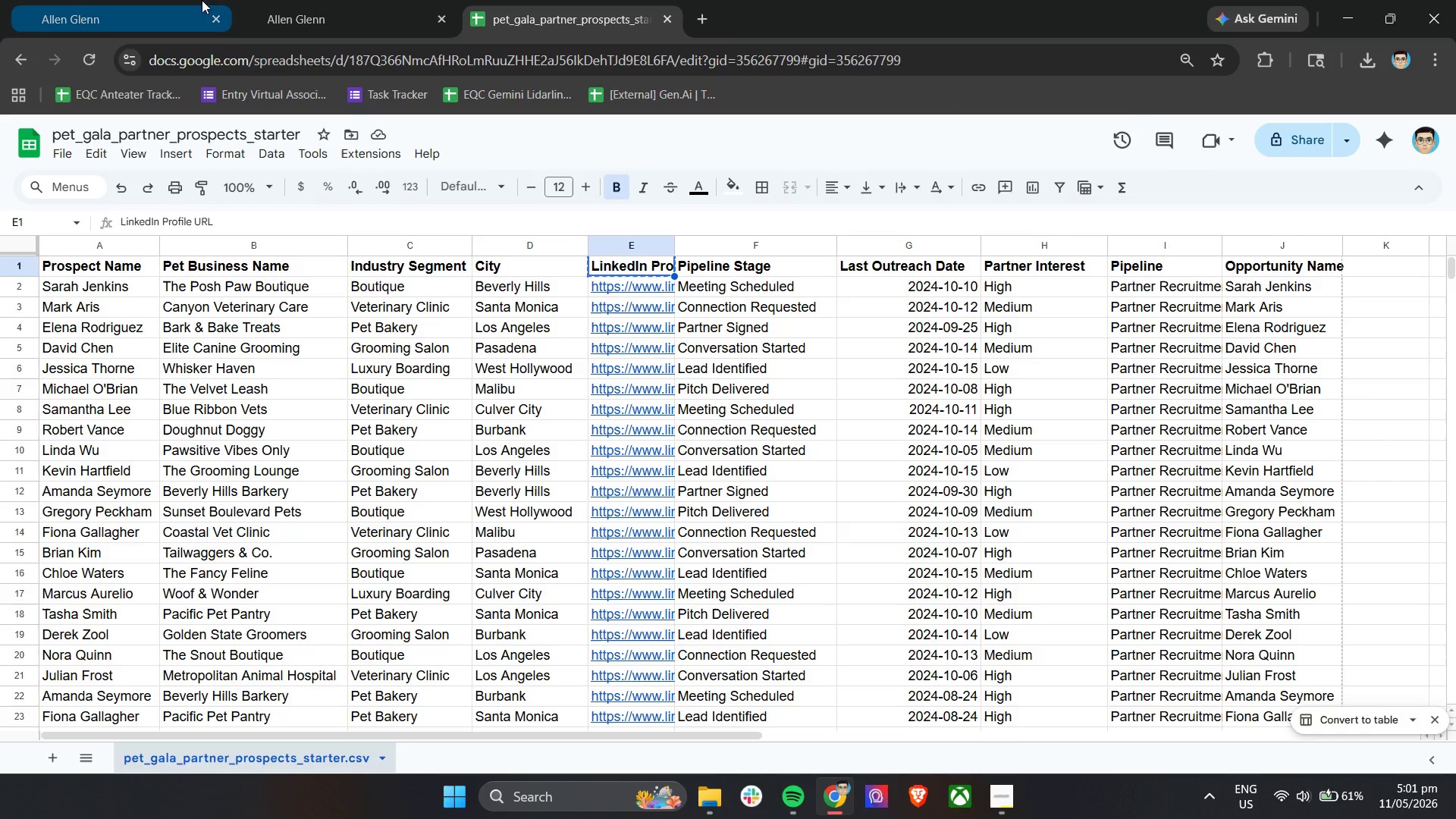 
left_click([174, 0])
 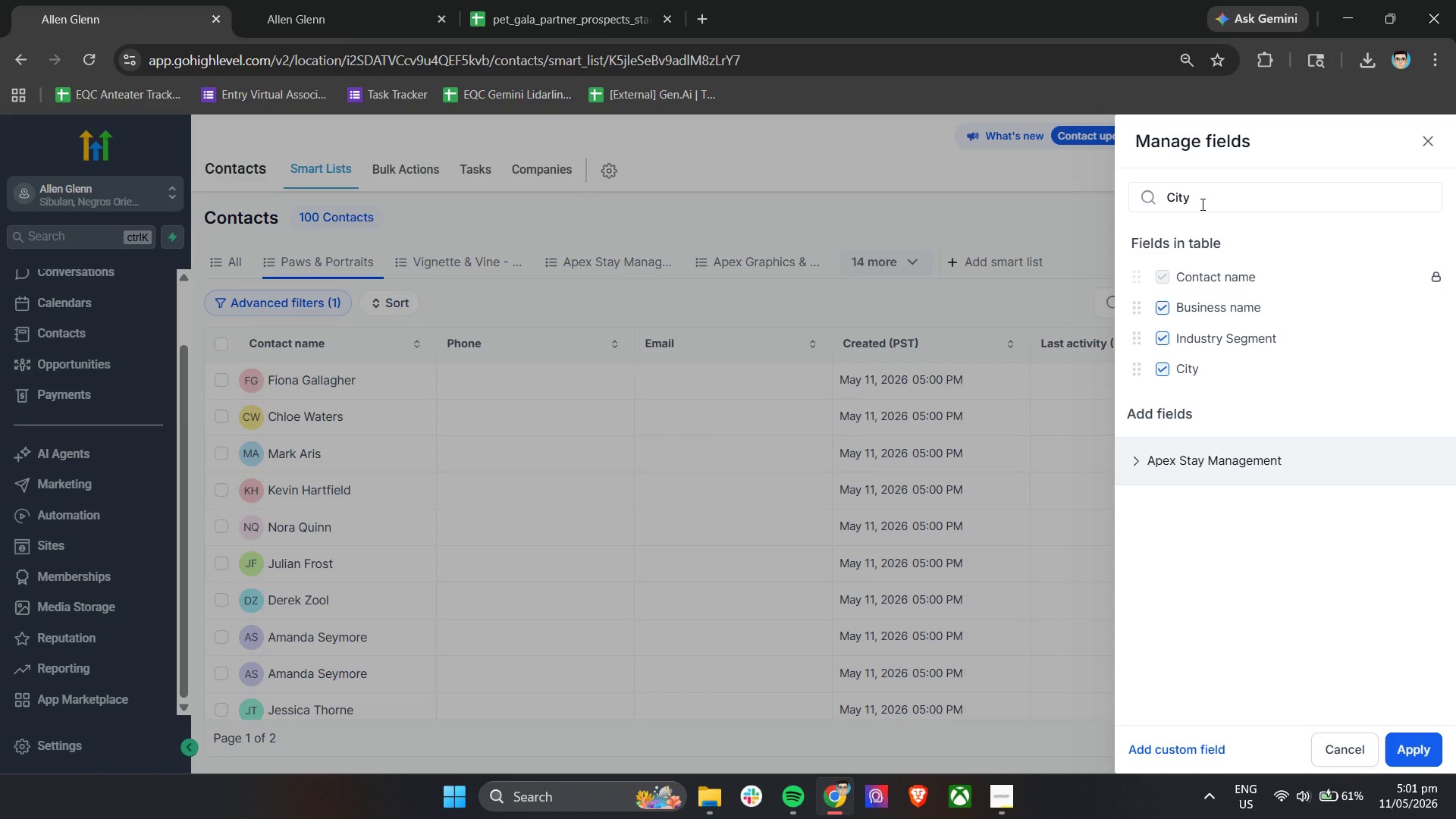 
double_click([1203, 204])
 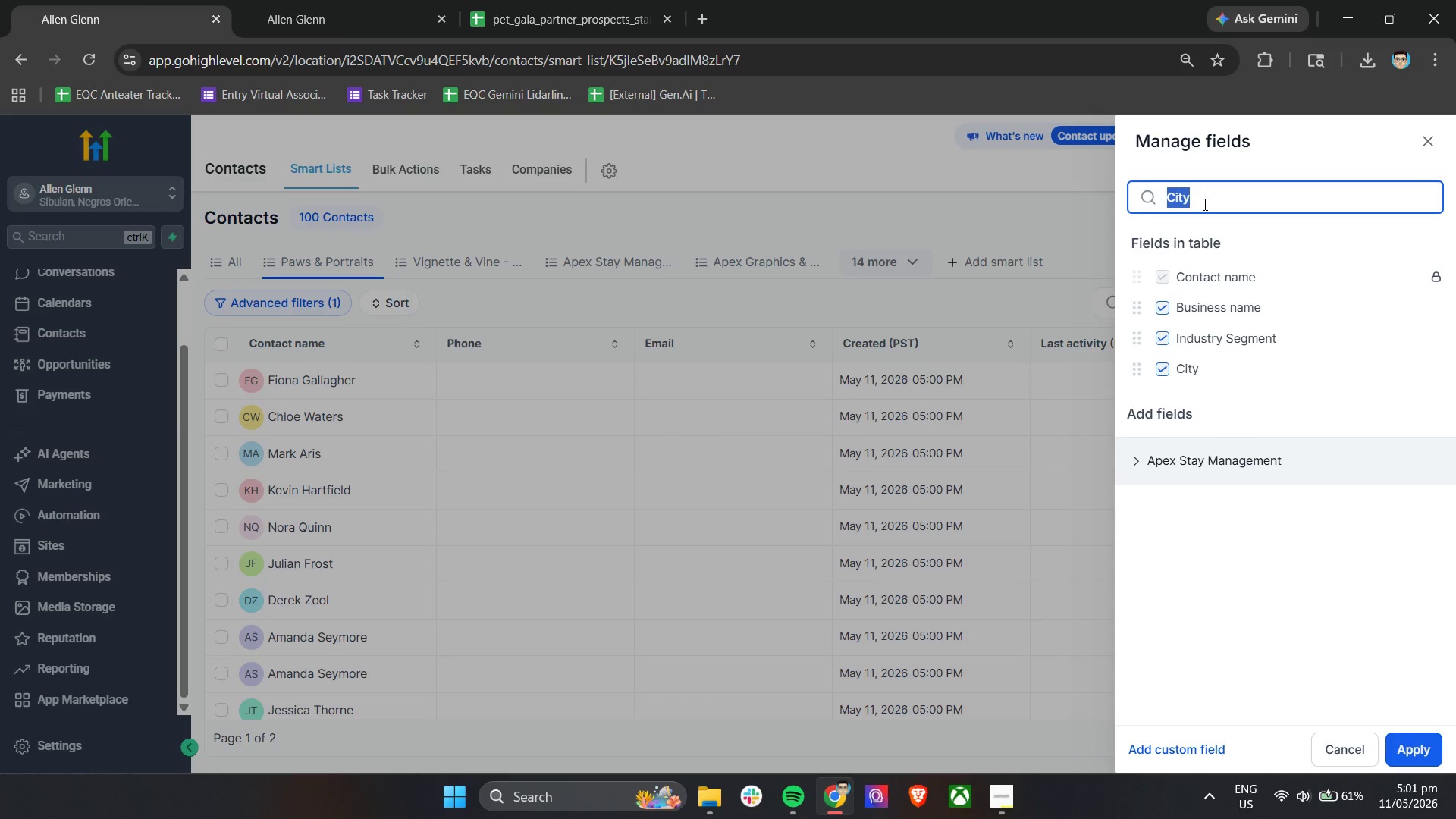 
key(Control+V)
 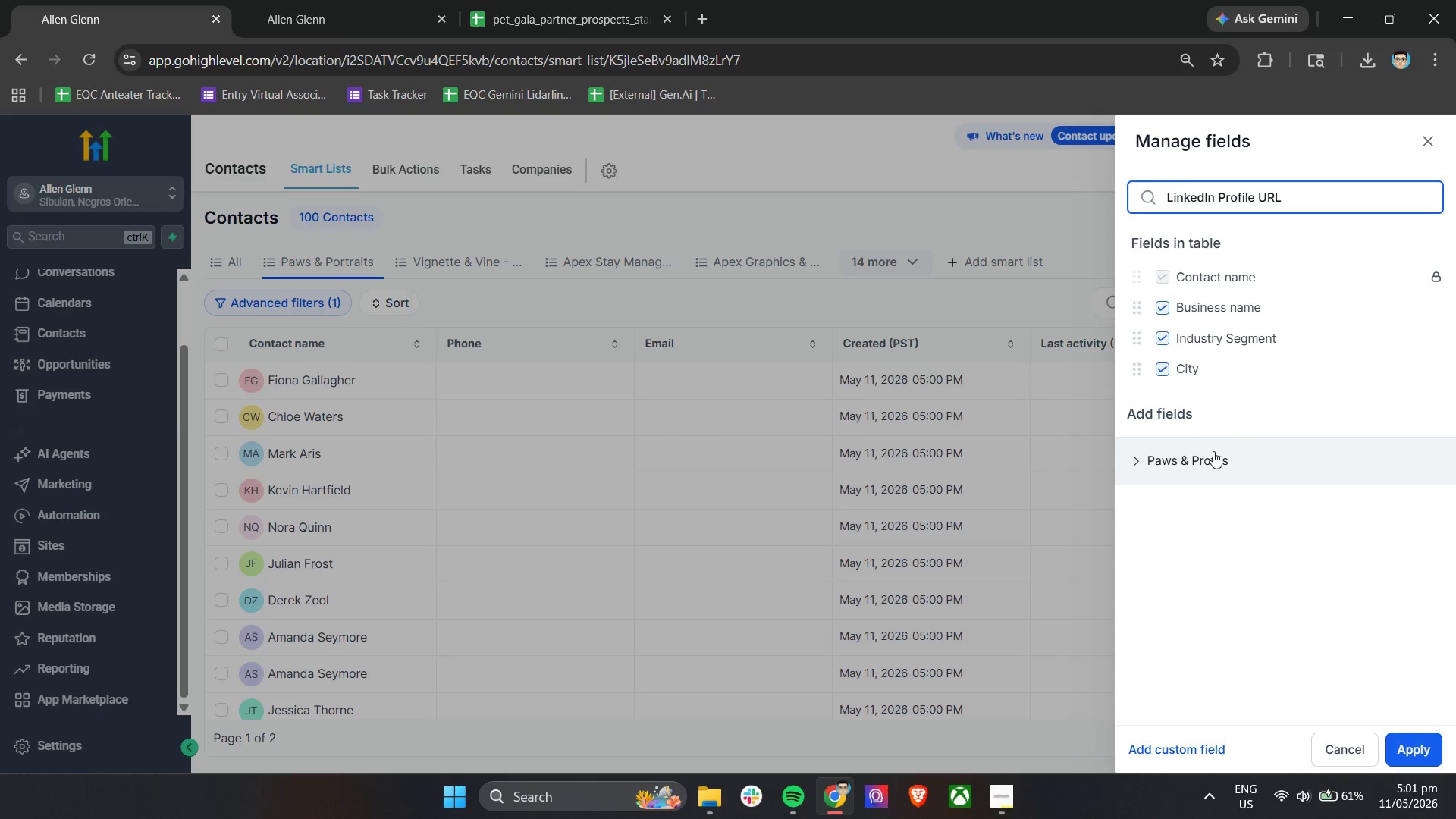 
left_click([1213, 453])
 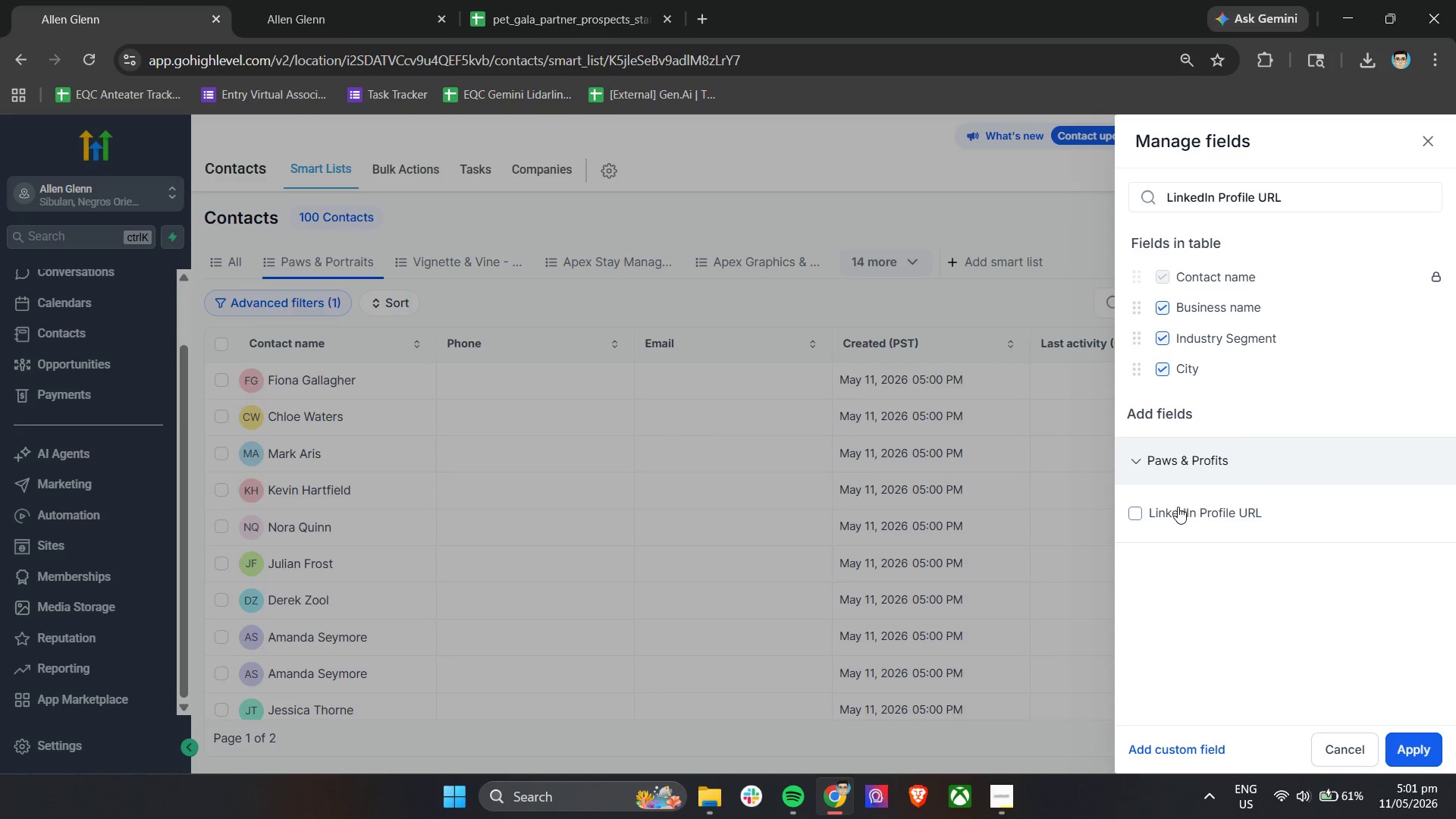 
left_click([1177, 512])
 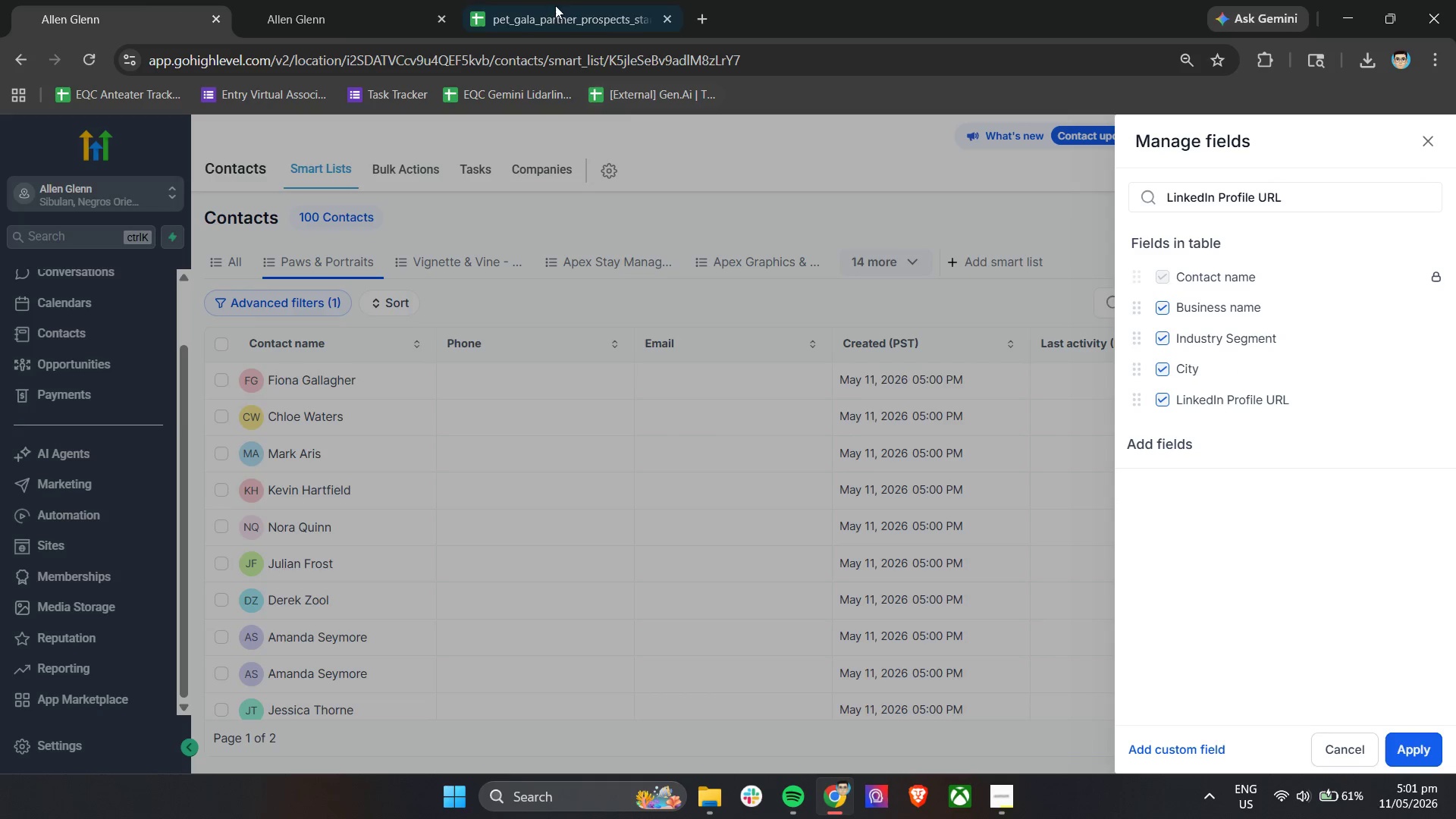 
left_click([542, 0])
 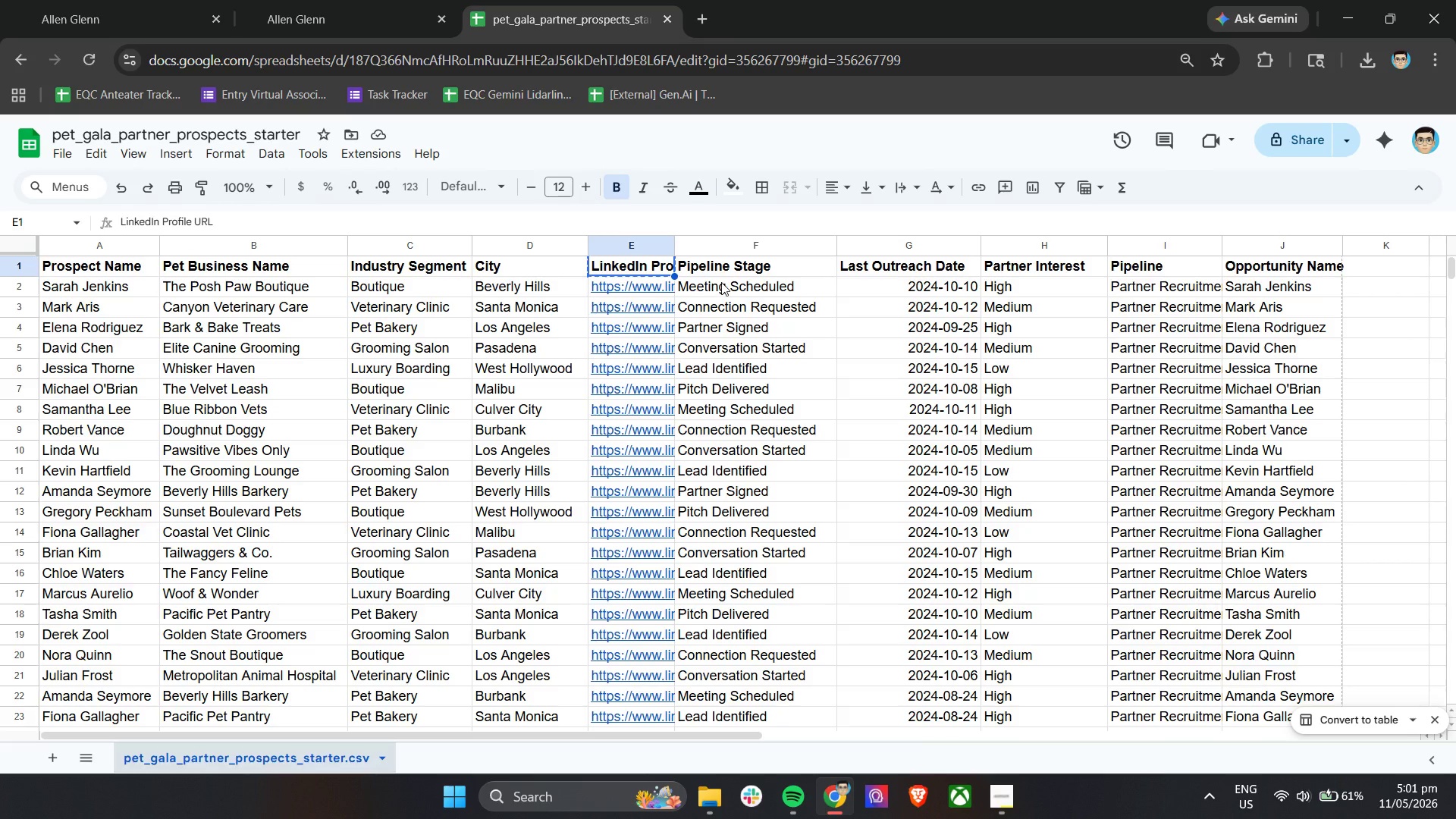 
left_click([723, 274])
 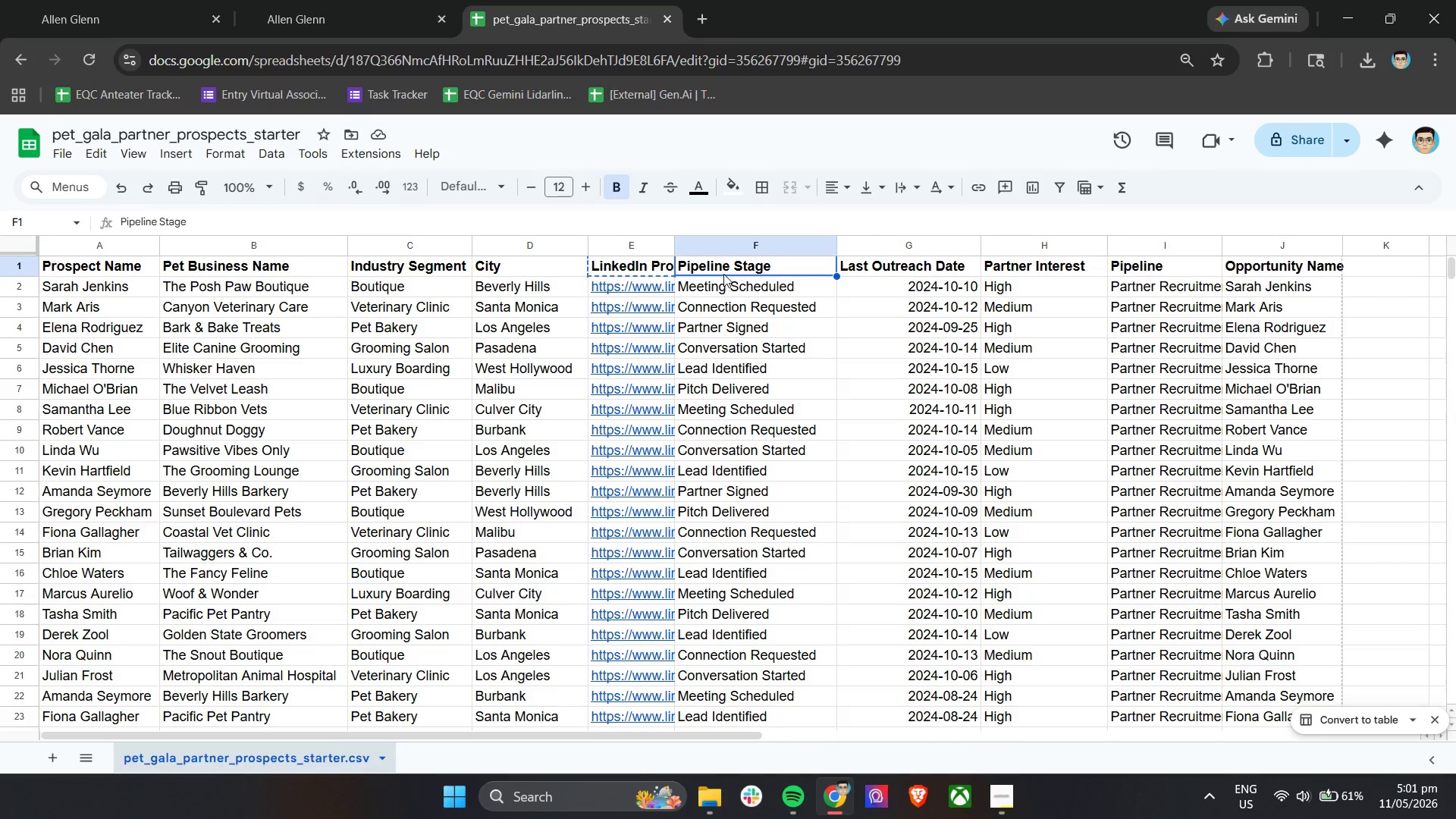 
key(Control+C)
 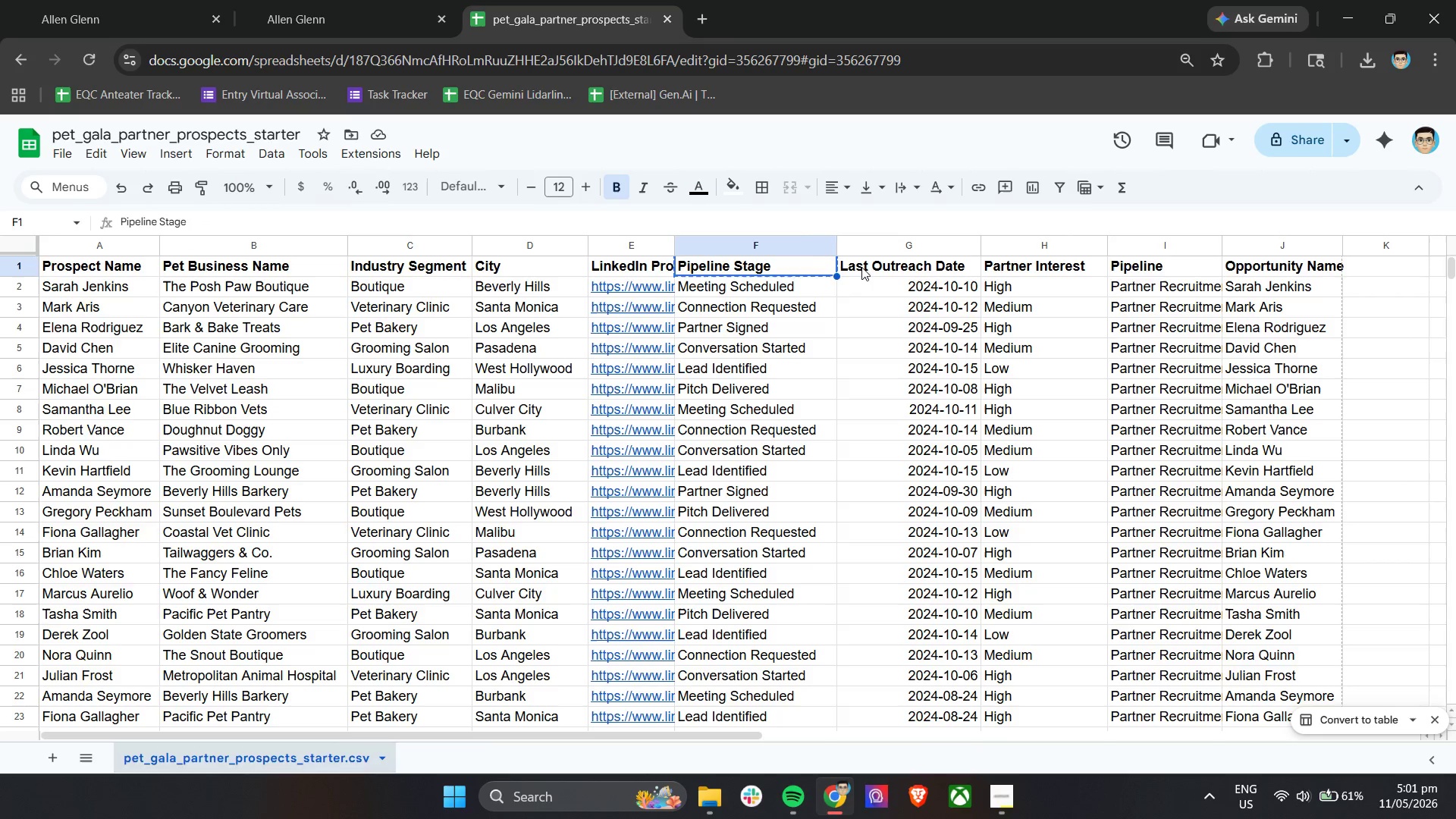 
left_click([866, 267])
 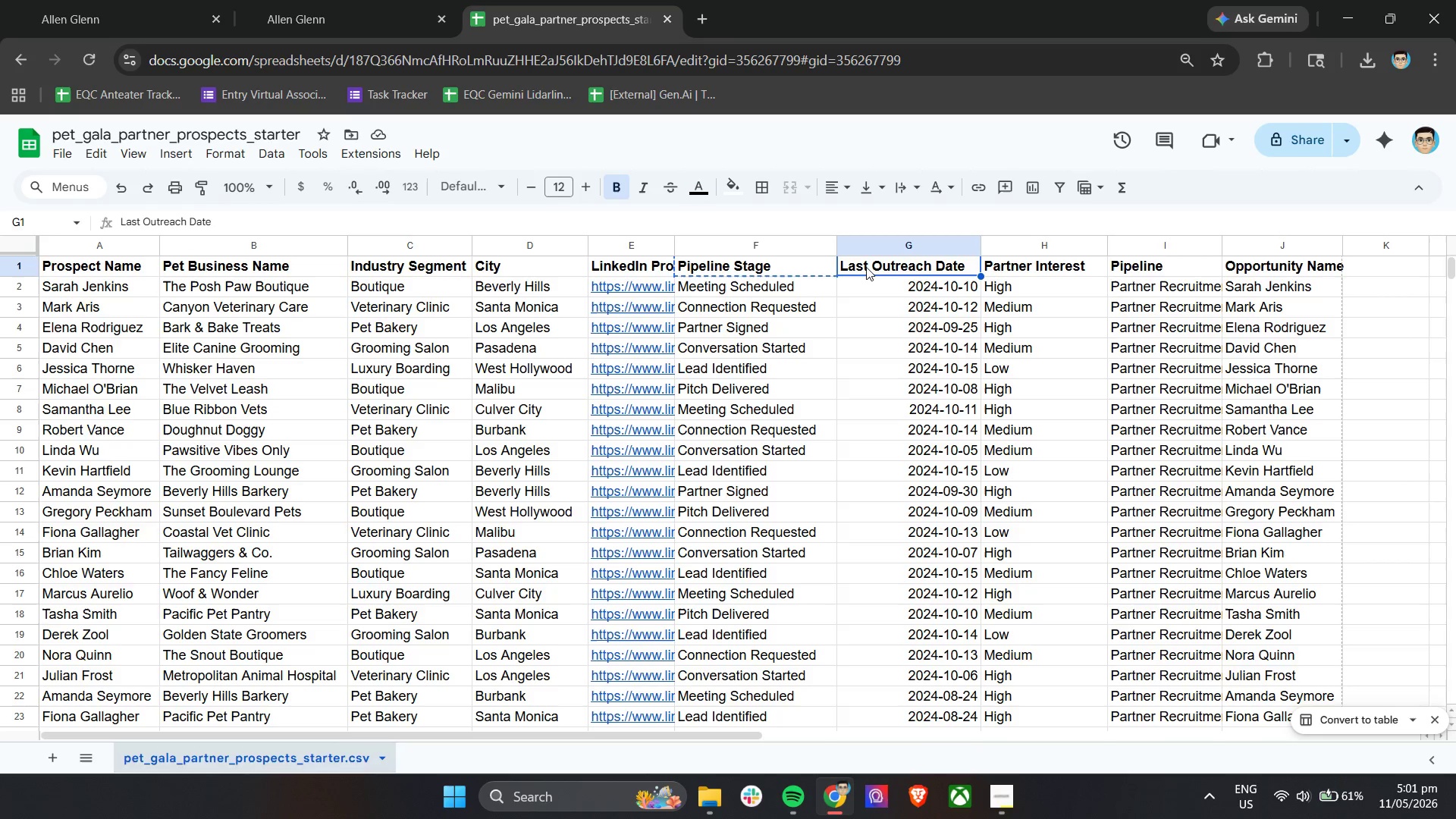 
key(Control+ControlLeft)
 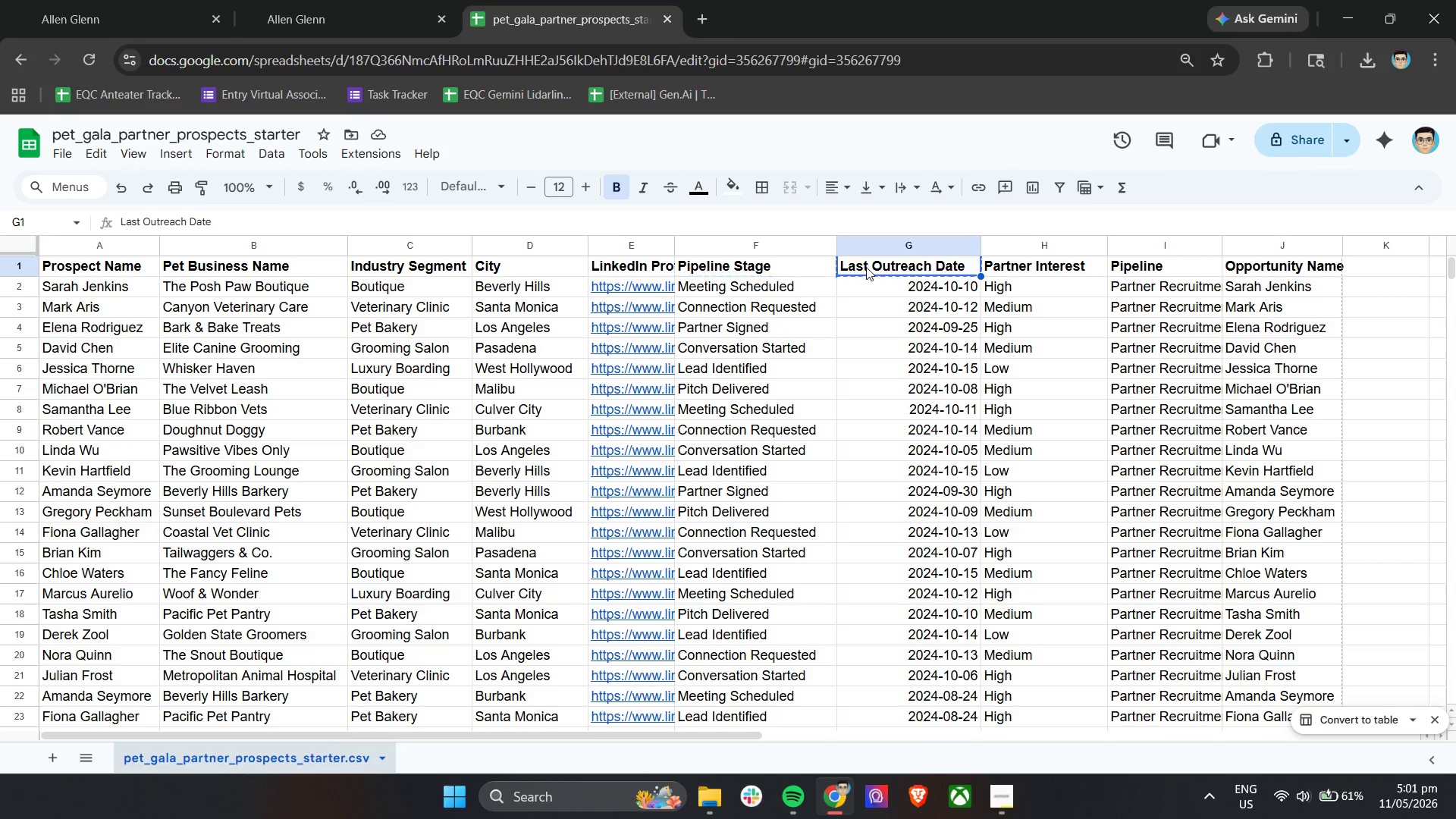 
key(Control+C)
 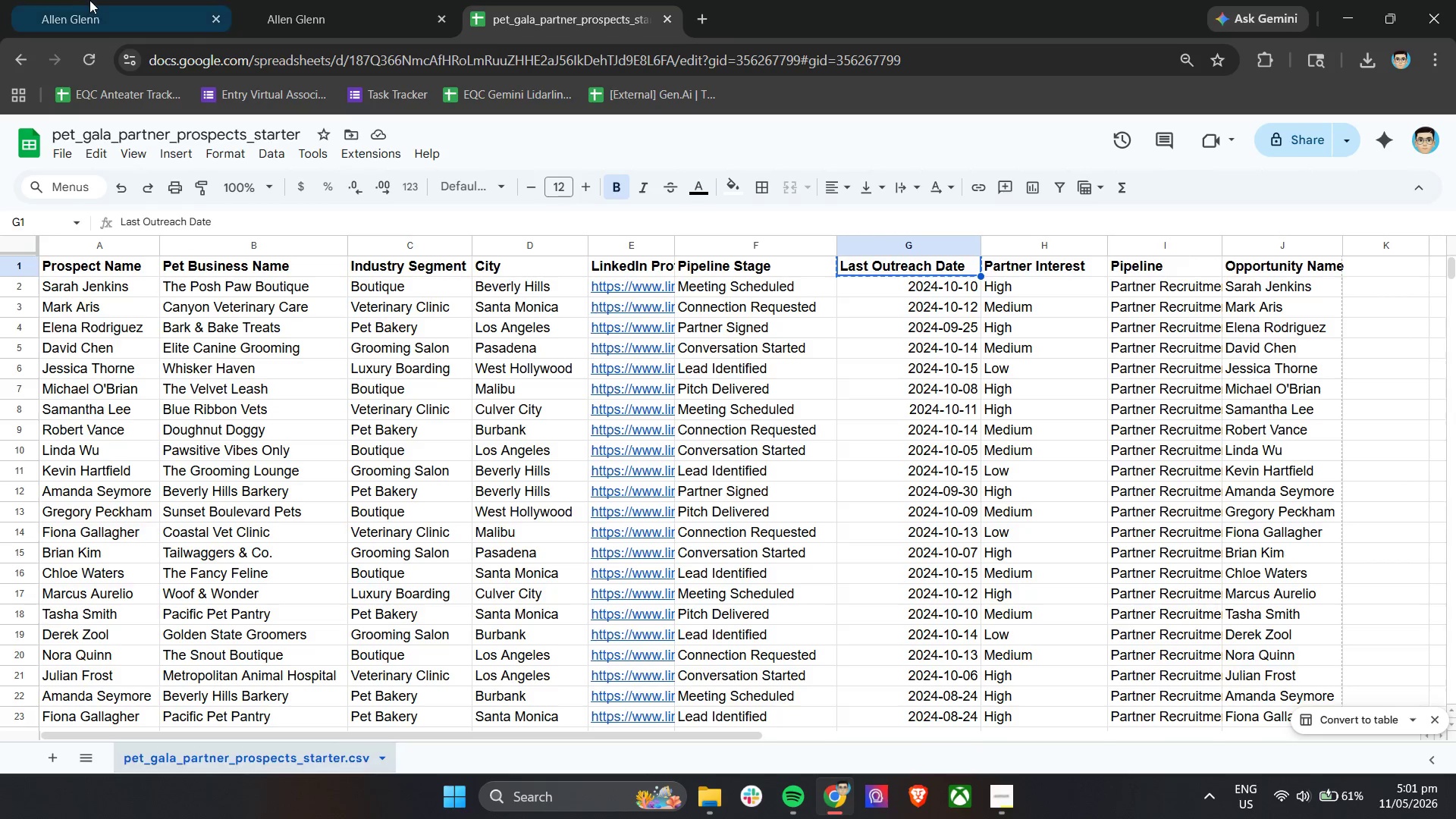 
left_click([83, 0])
 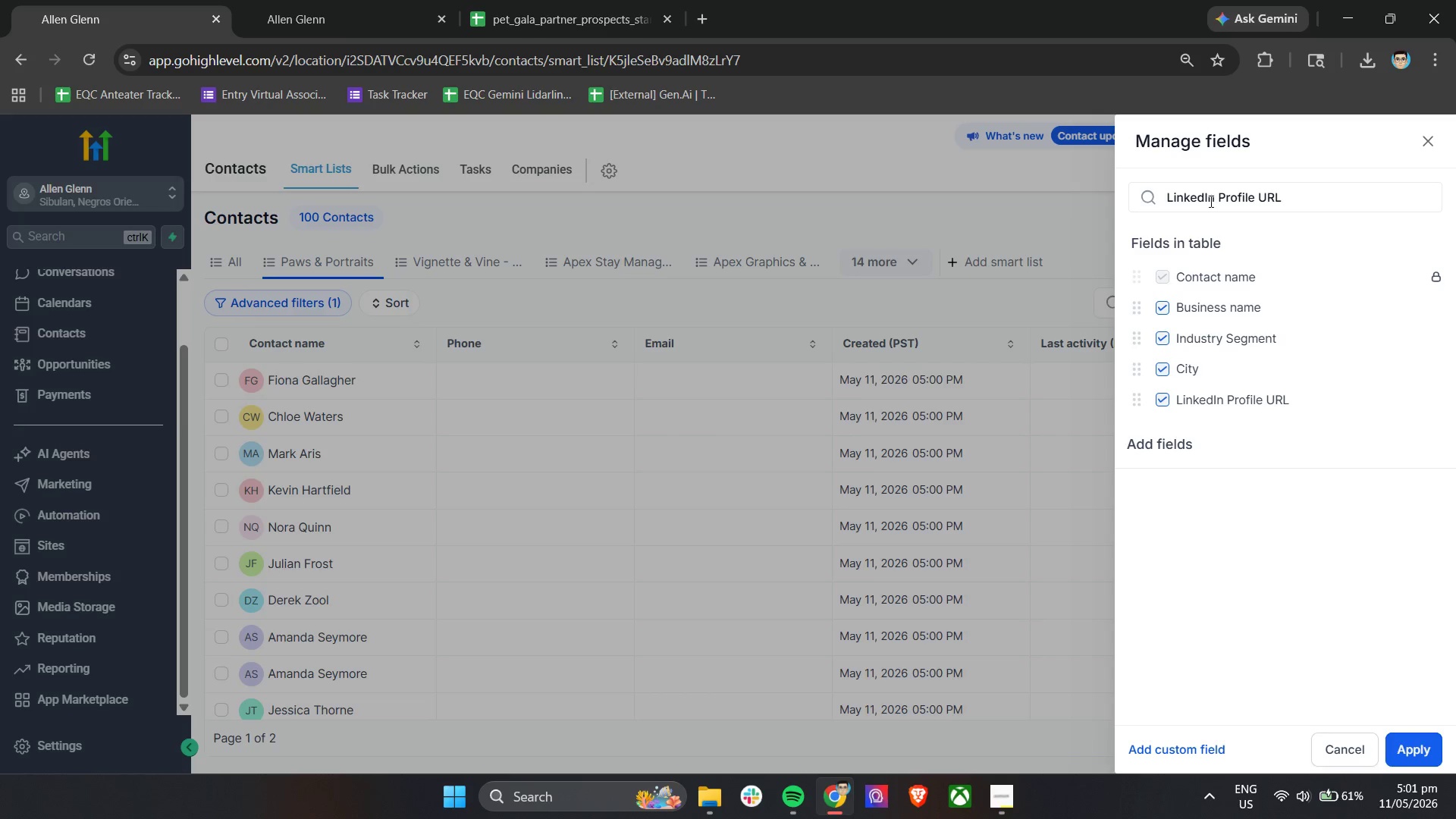 
double_click([1209, 195])
 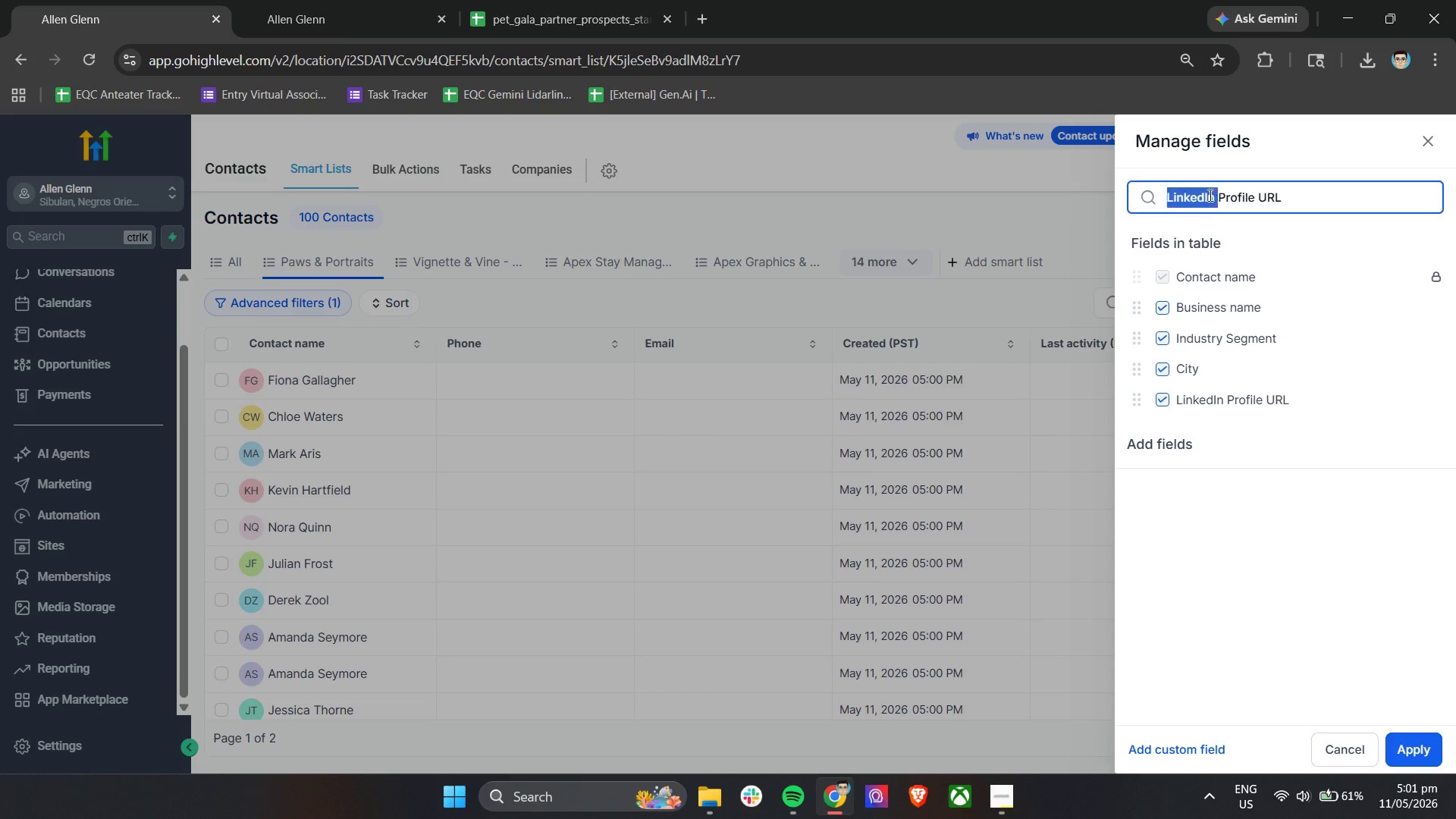 
triple_click([1209, 195])
 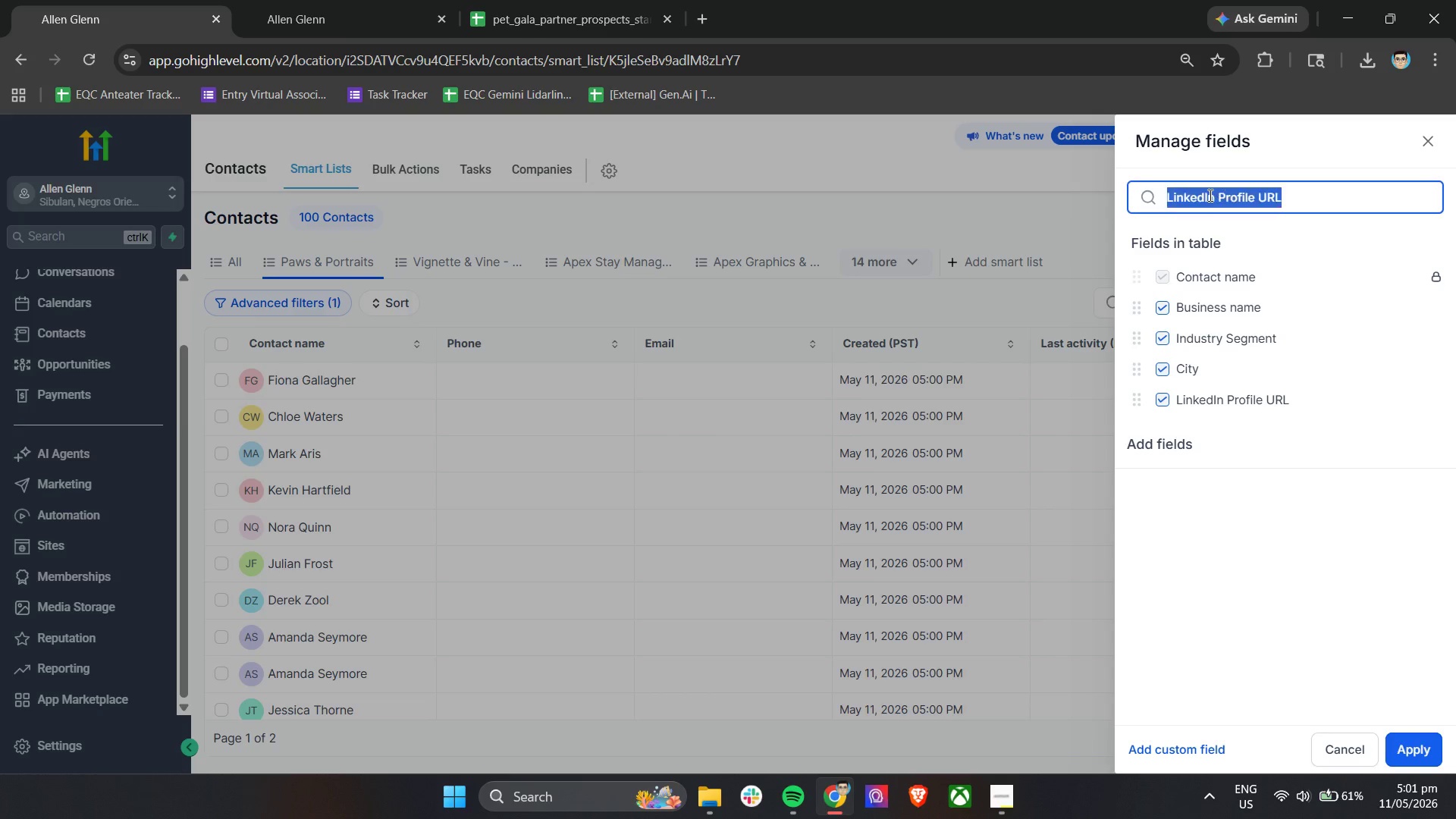 
key(Control+ControlLeft)
 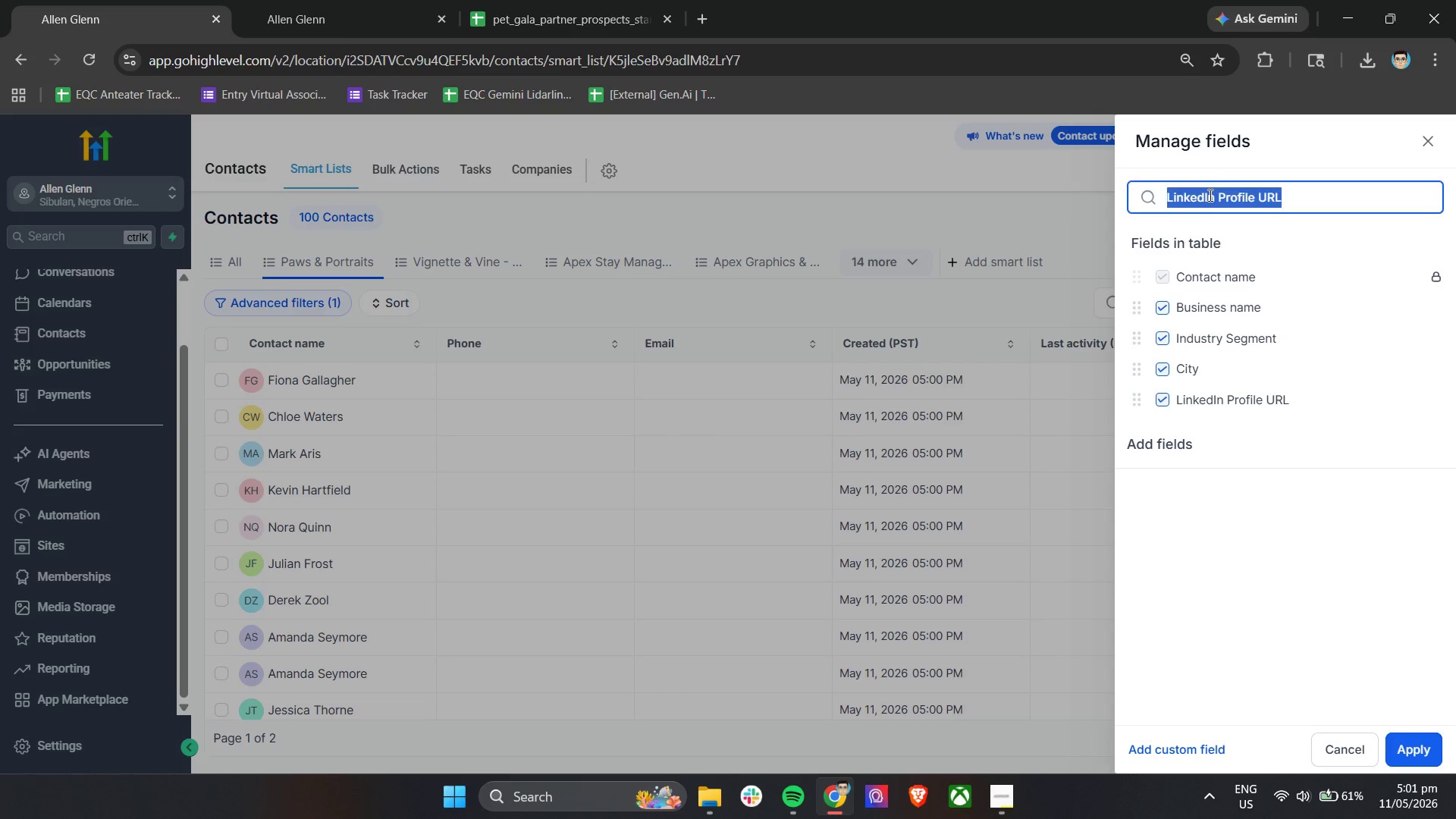 
key(Control+V)
 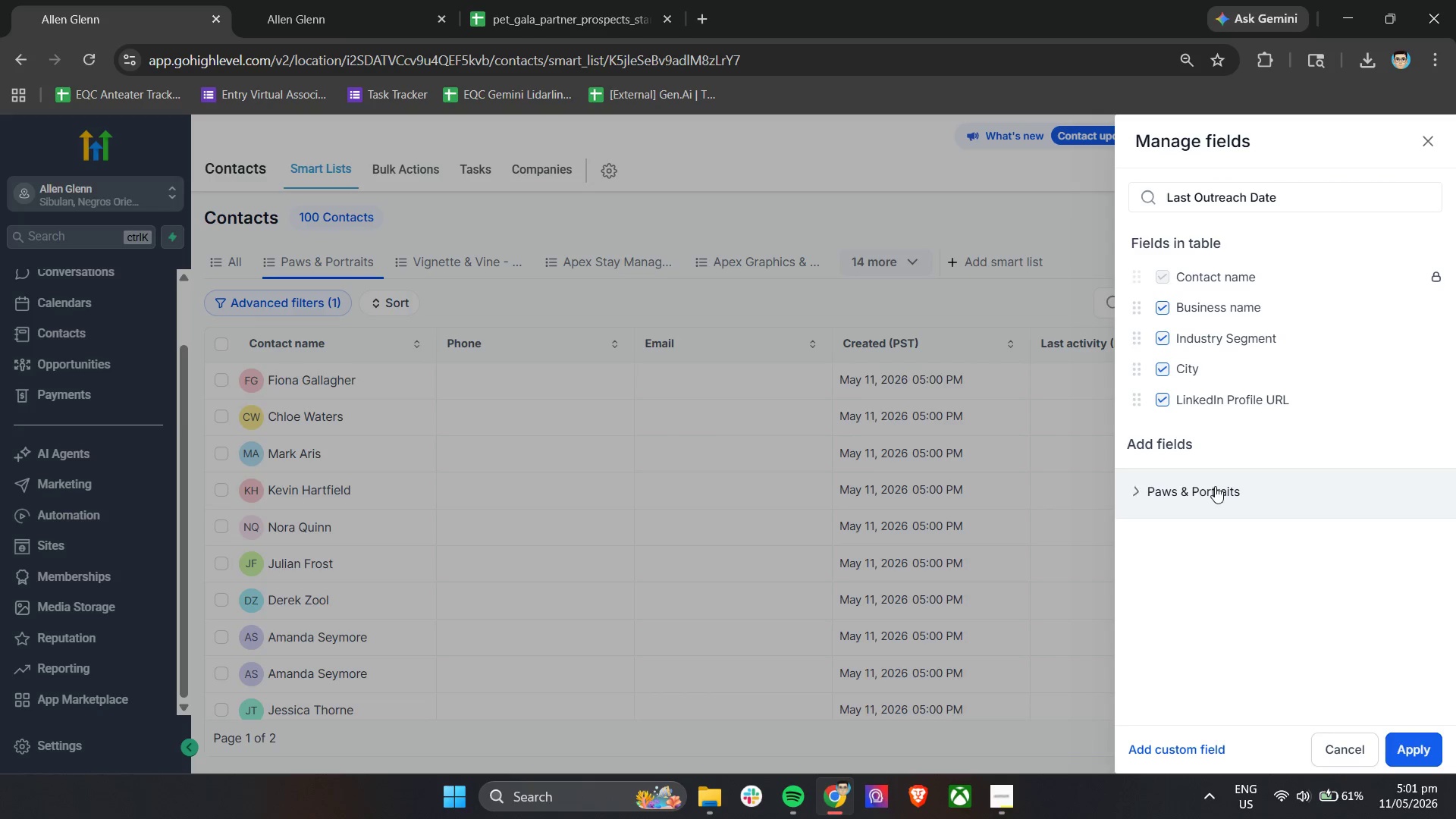 
double_click([1194, 532])
 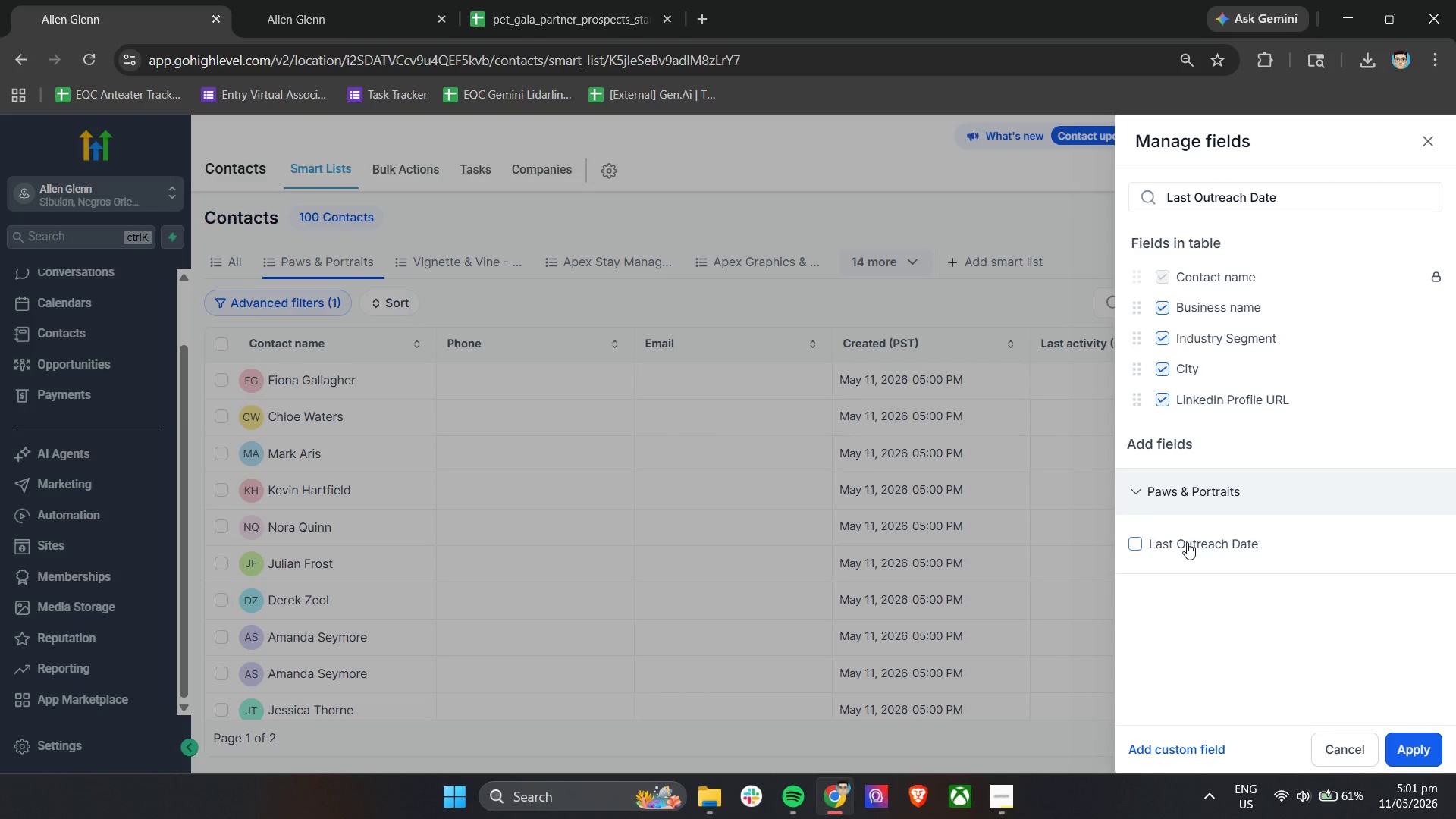 
triple_click([1187, 542])
 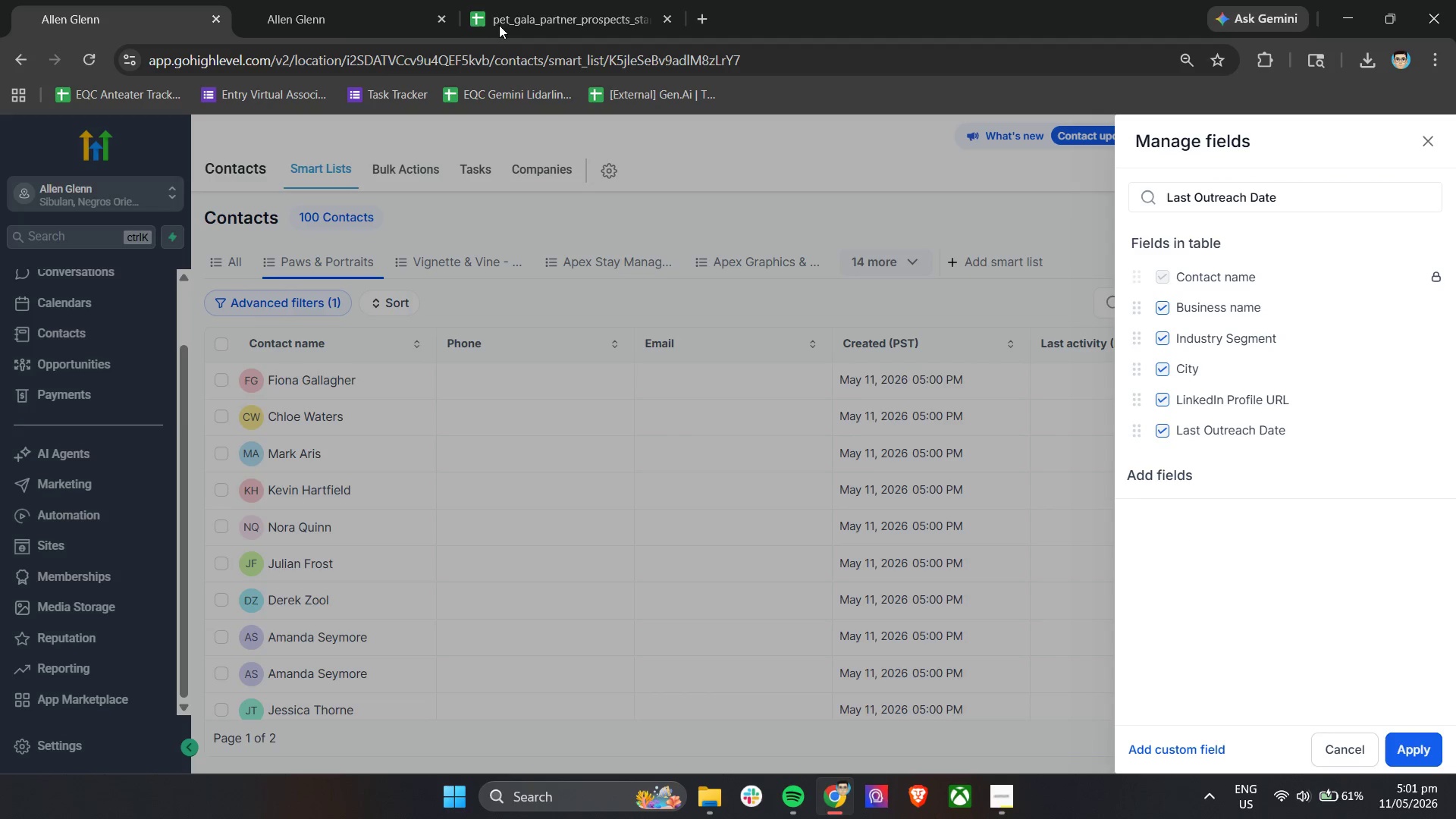 
left_click([542, 0])
 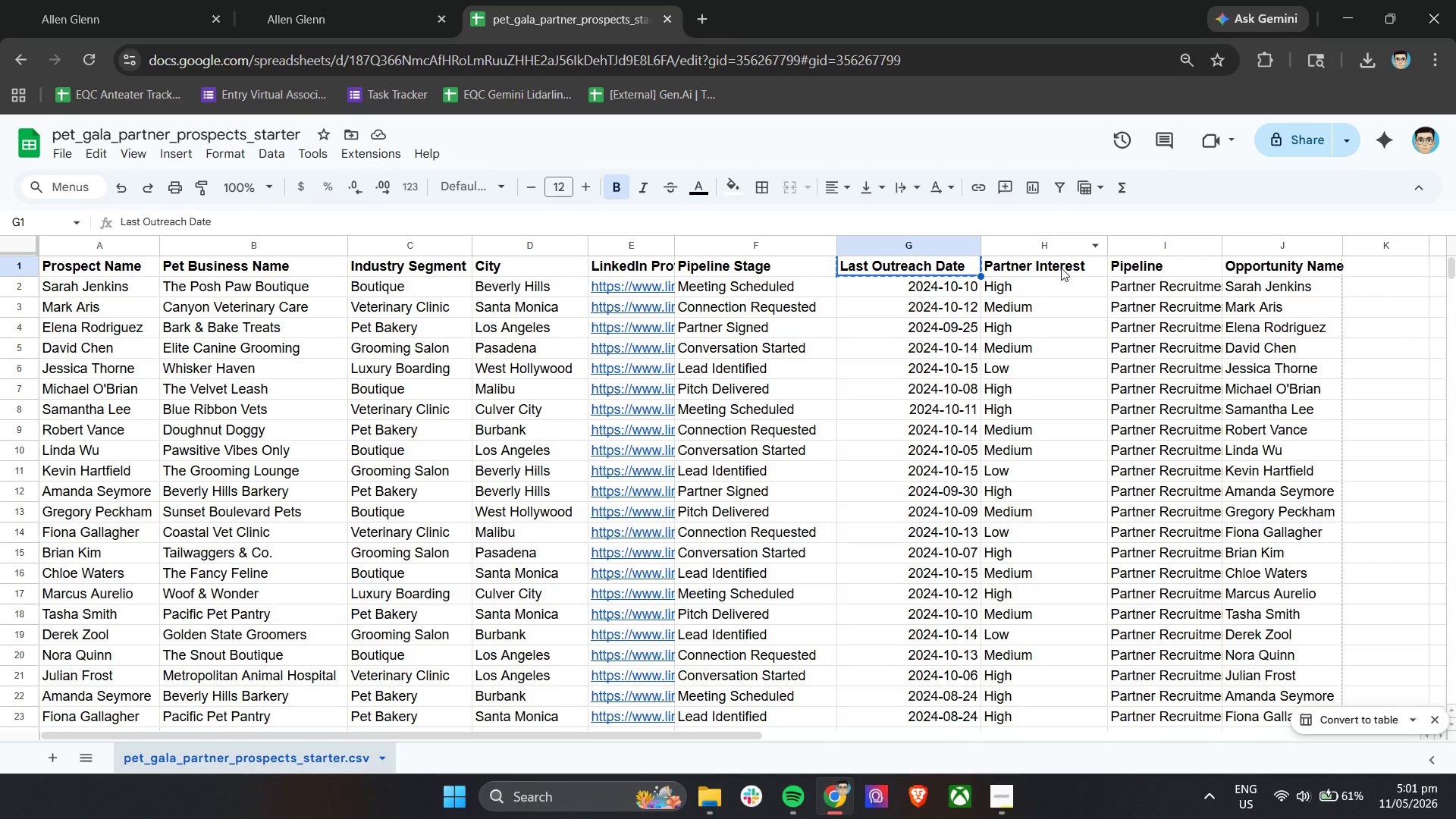 
left_click([1078, 268])
 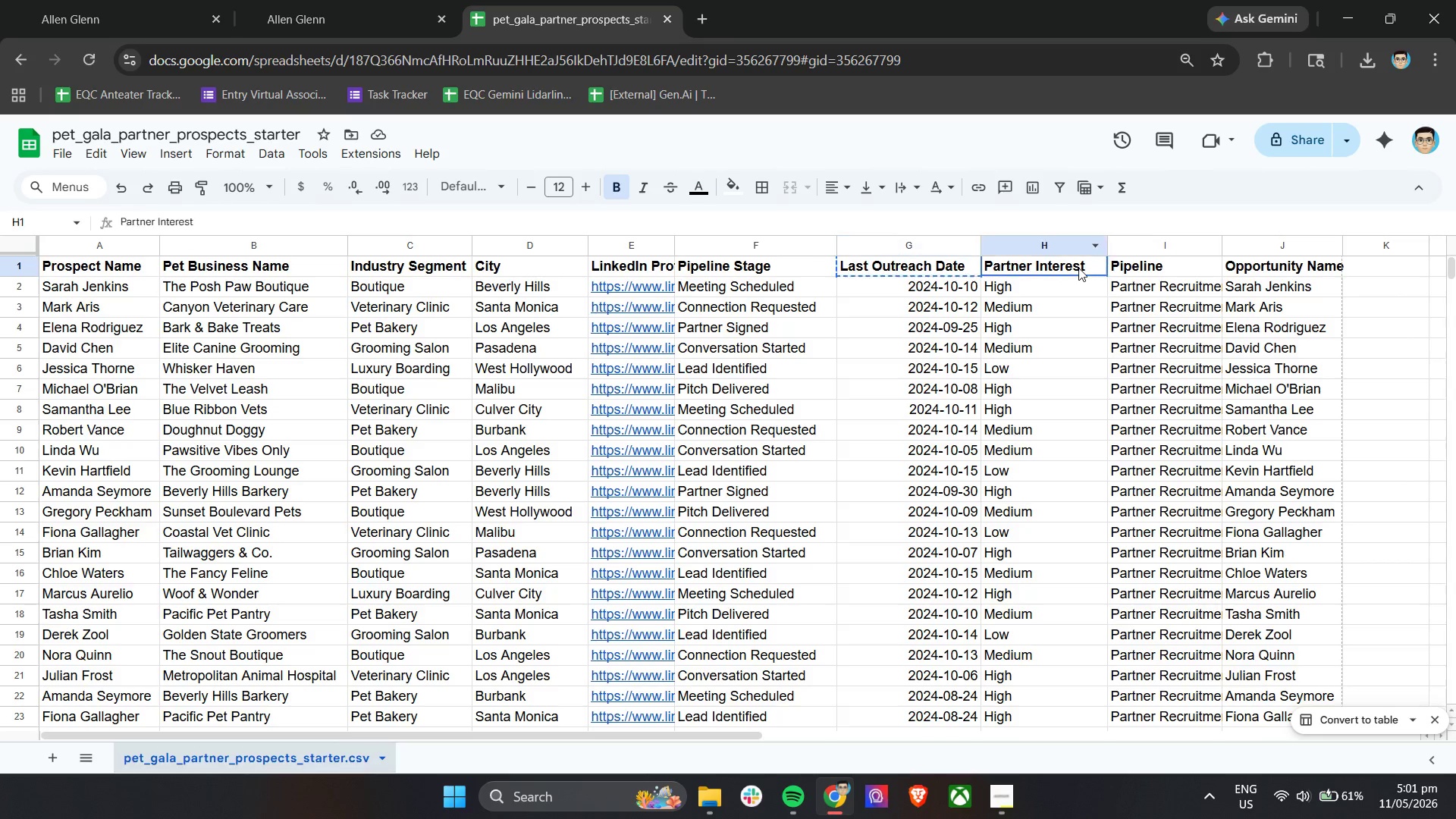 
key(Control+ControlLeft)
 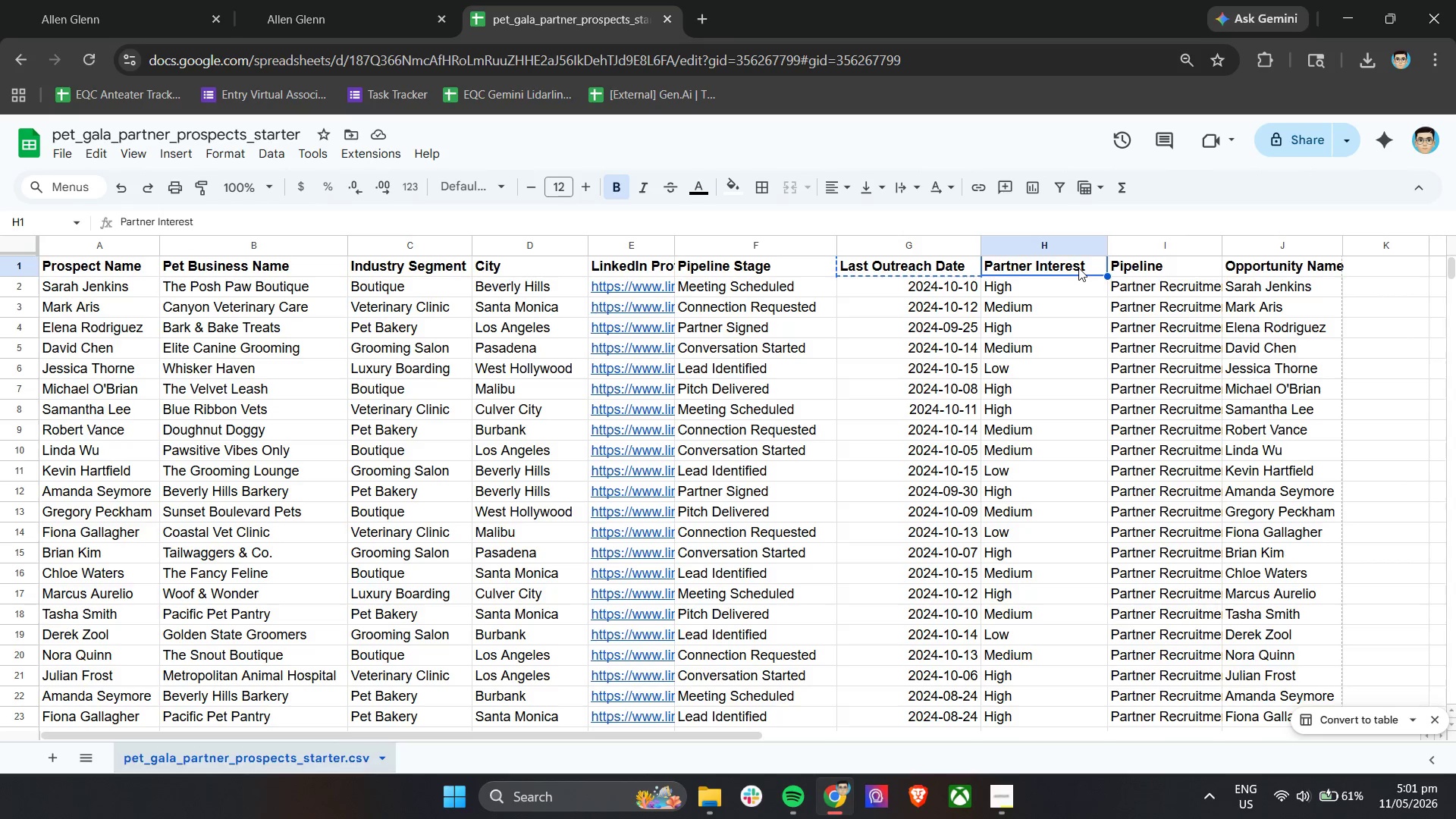 
key(Control+C)
 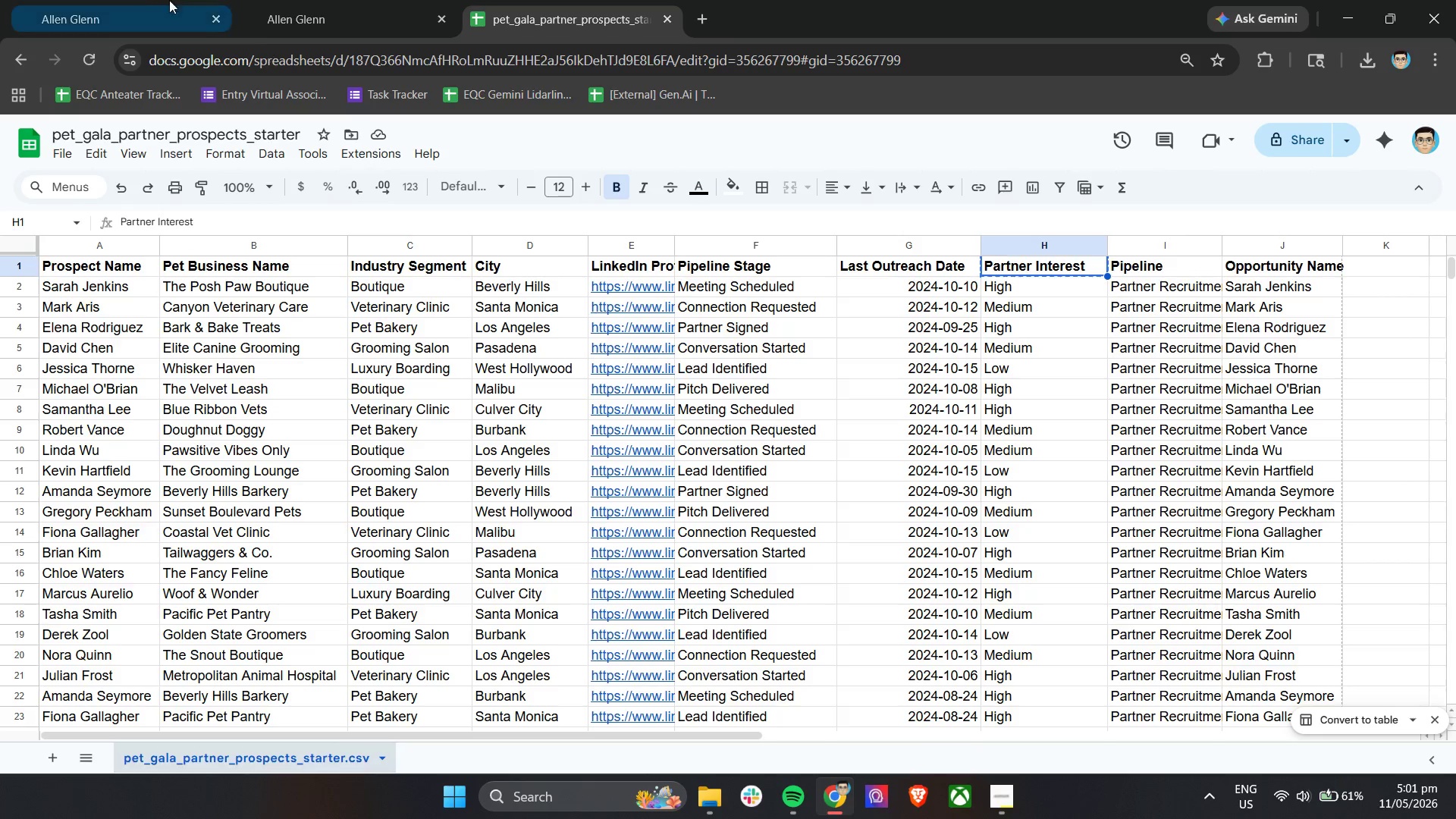 
left_click([149, 0])
 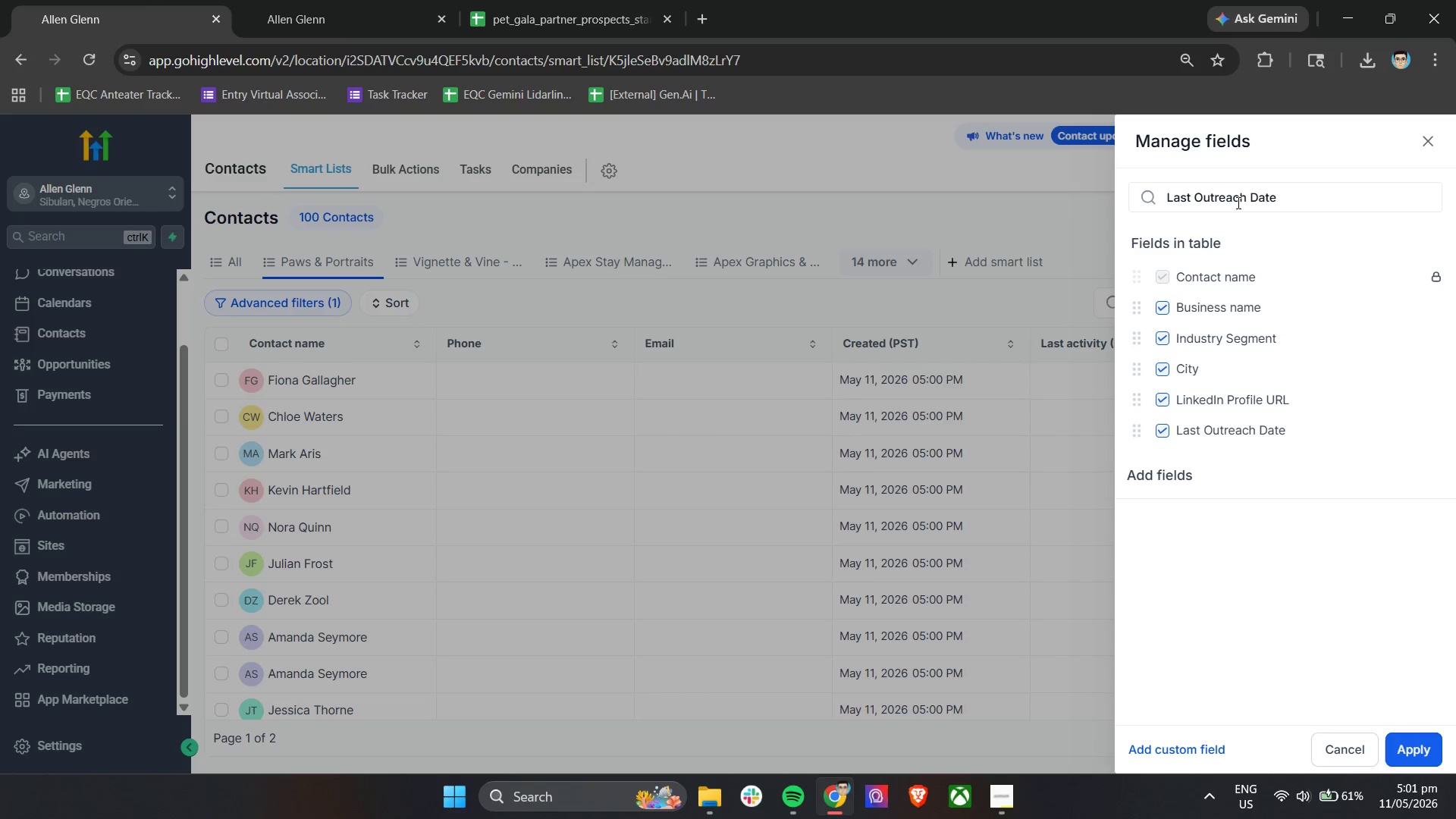 
double_click([1237, 202])
 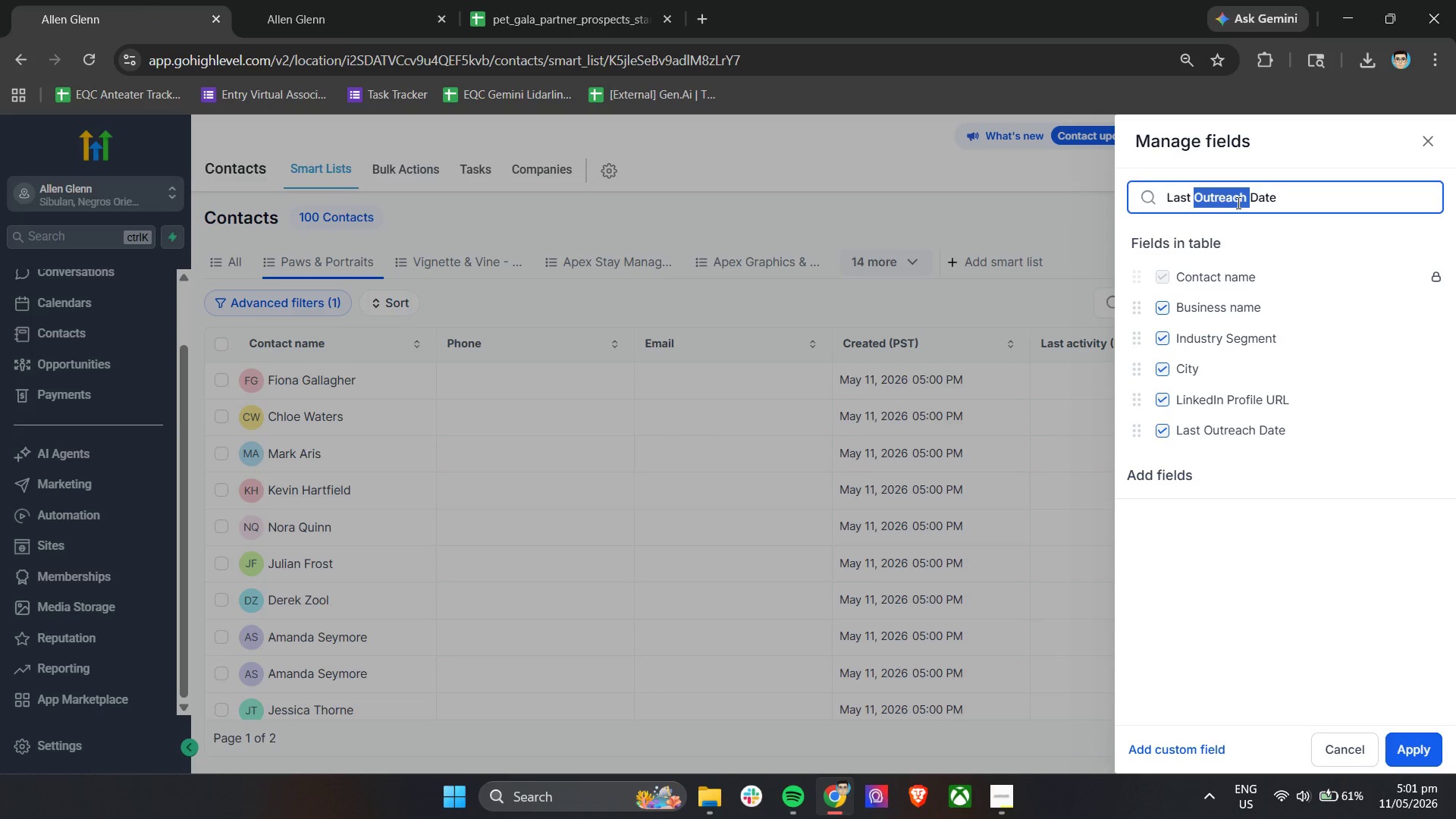 
key(Control+V)
 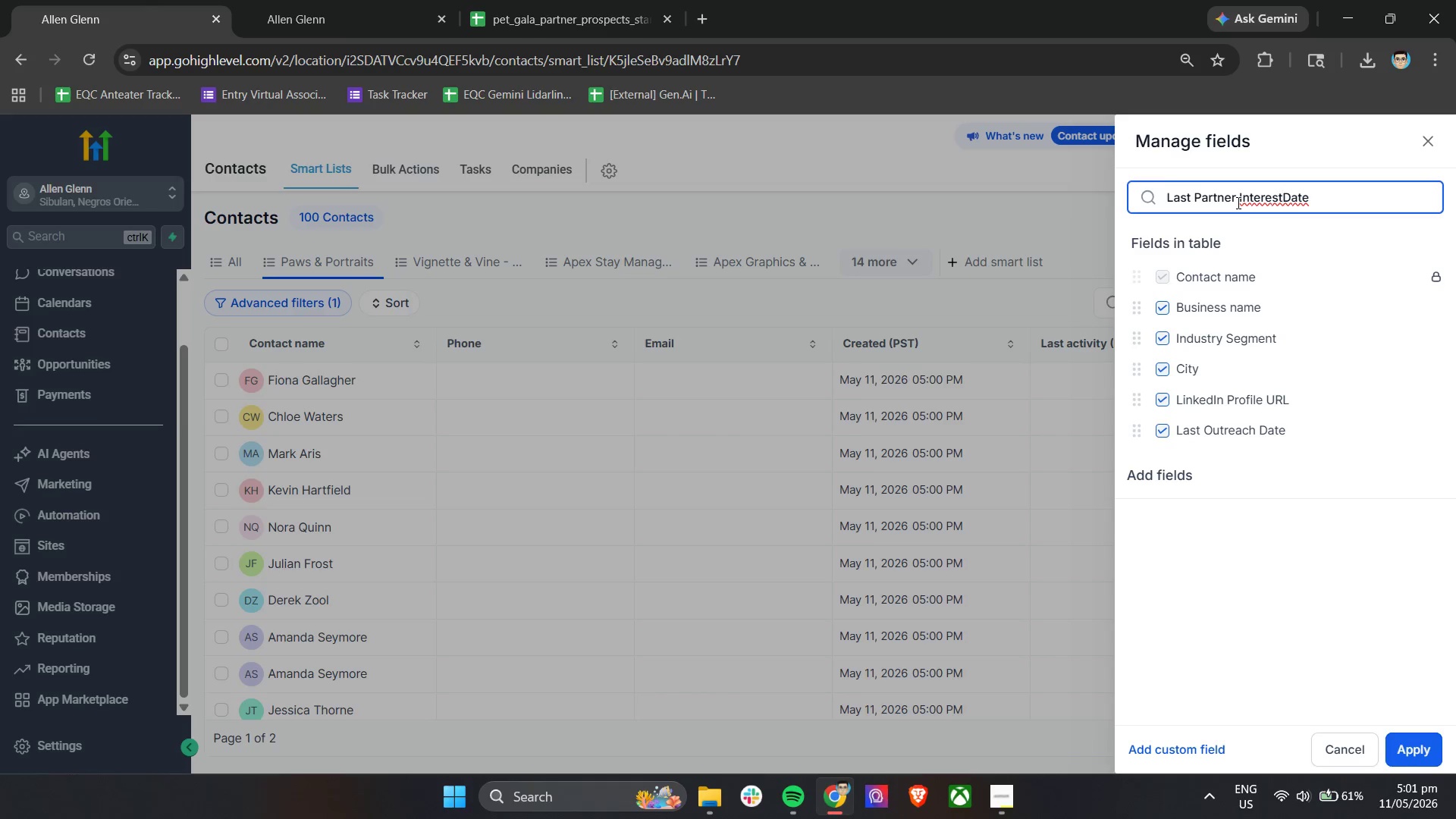 
key(Control+A)
 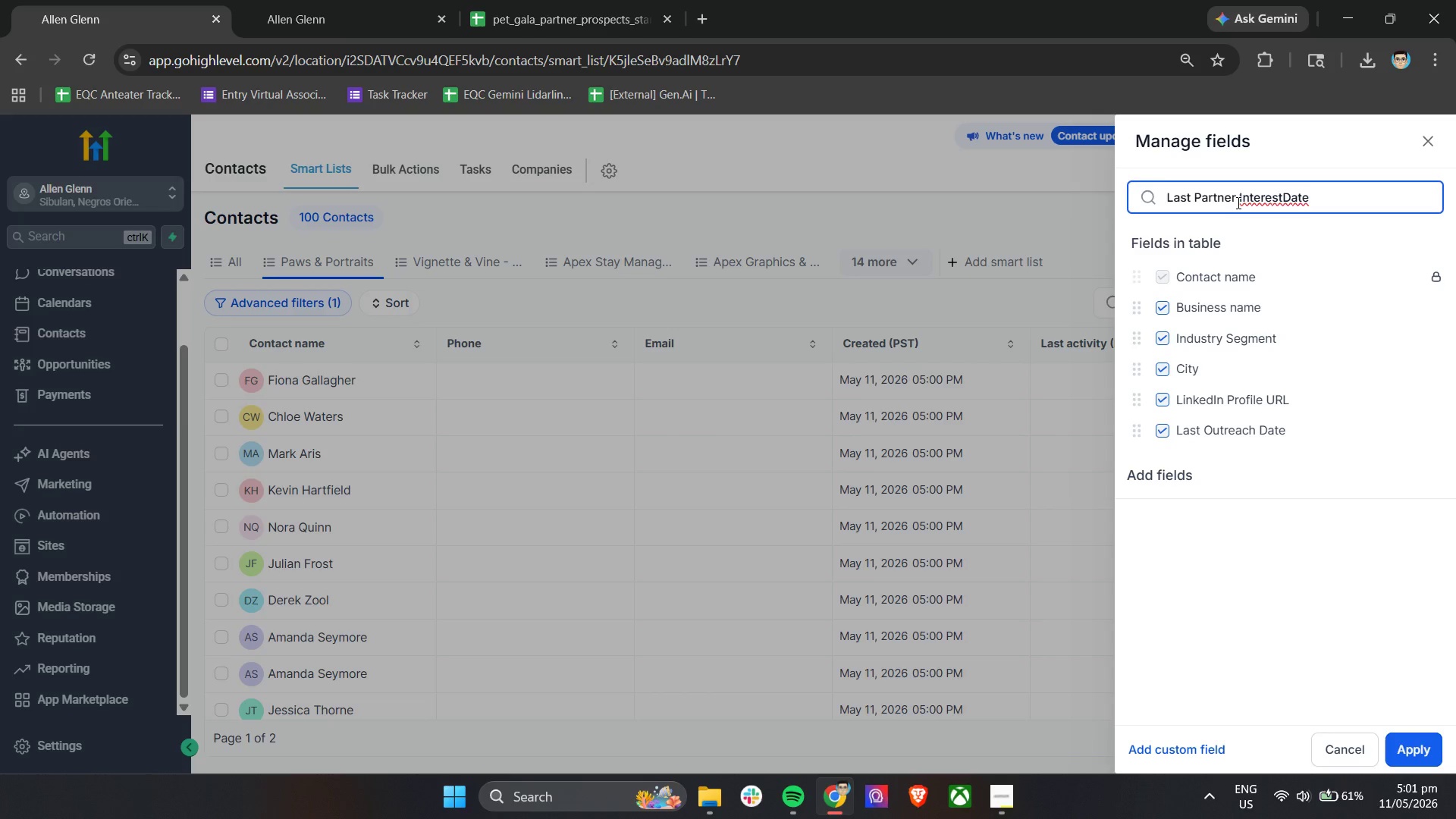 
key(Control+A)
 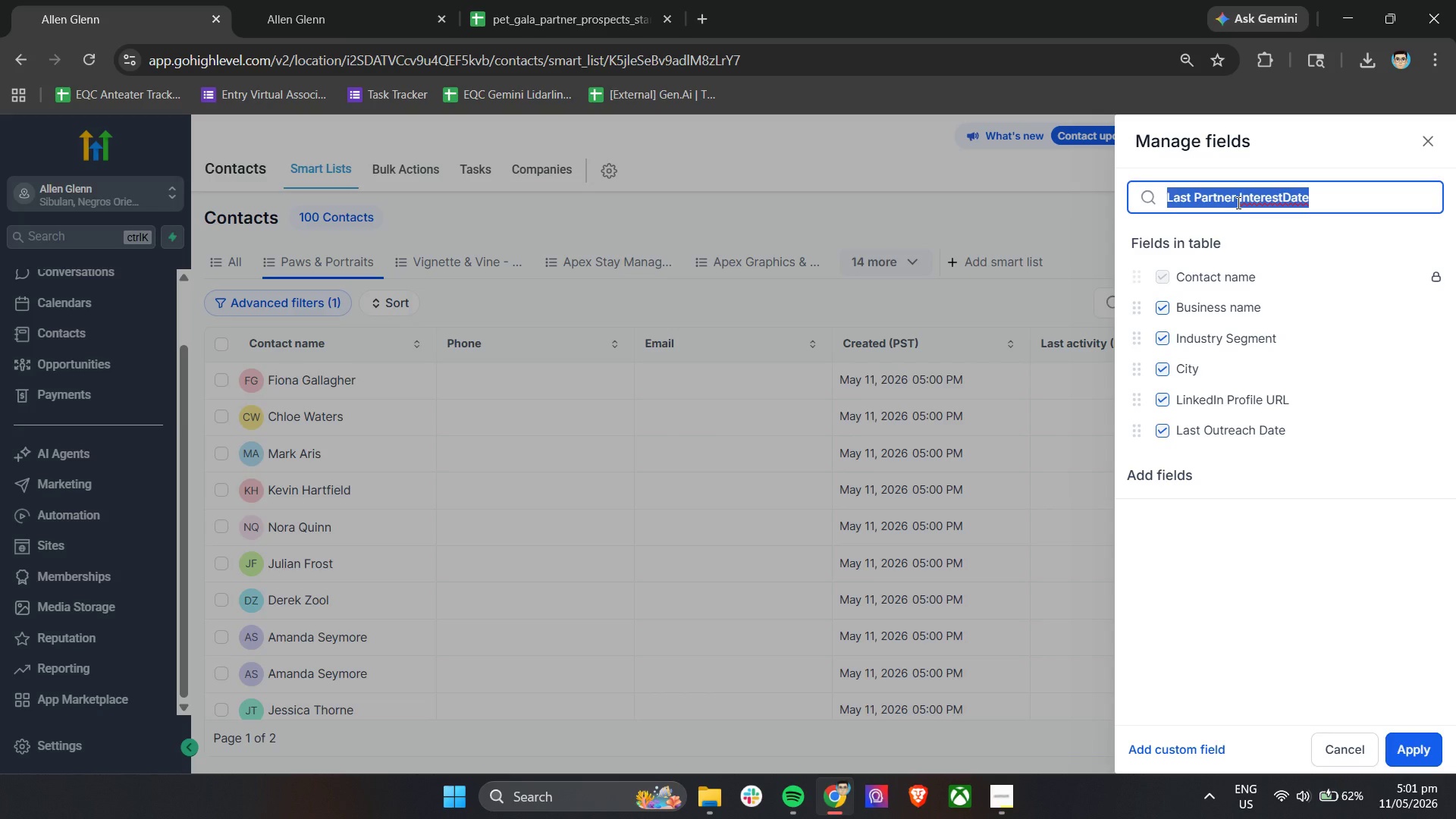 
key(Control+ControlLeft)
 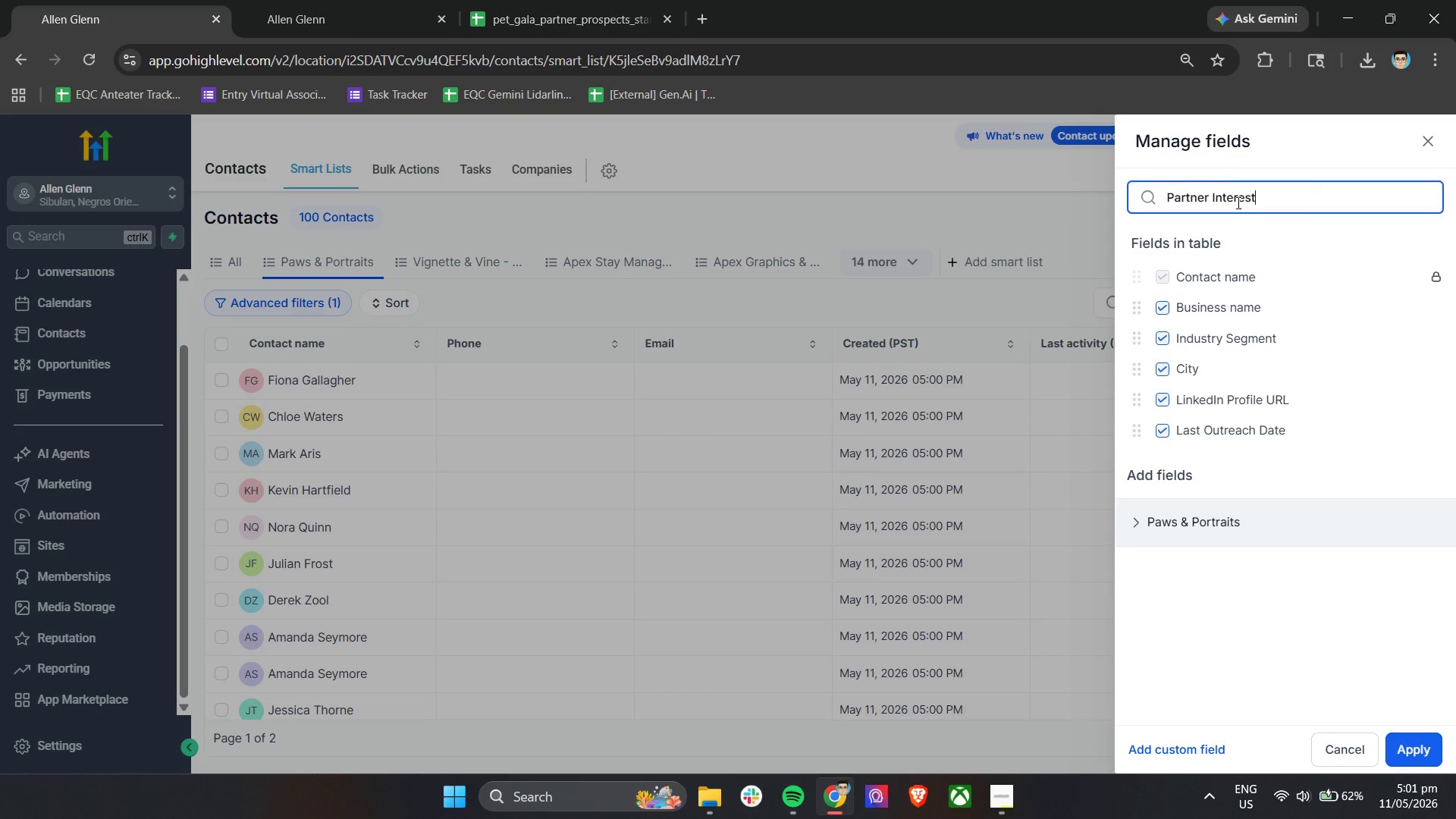 
key(Control+V)
 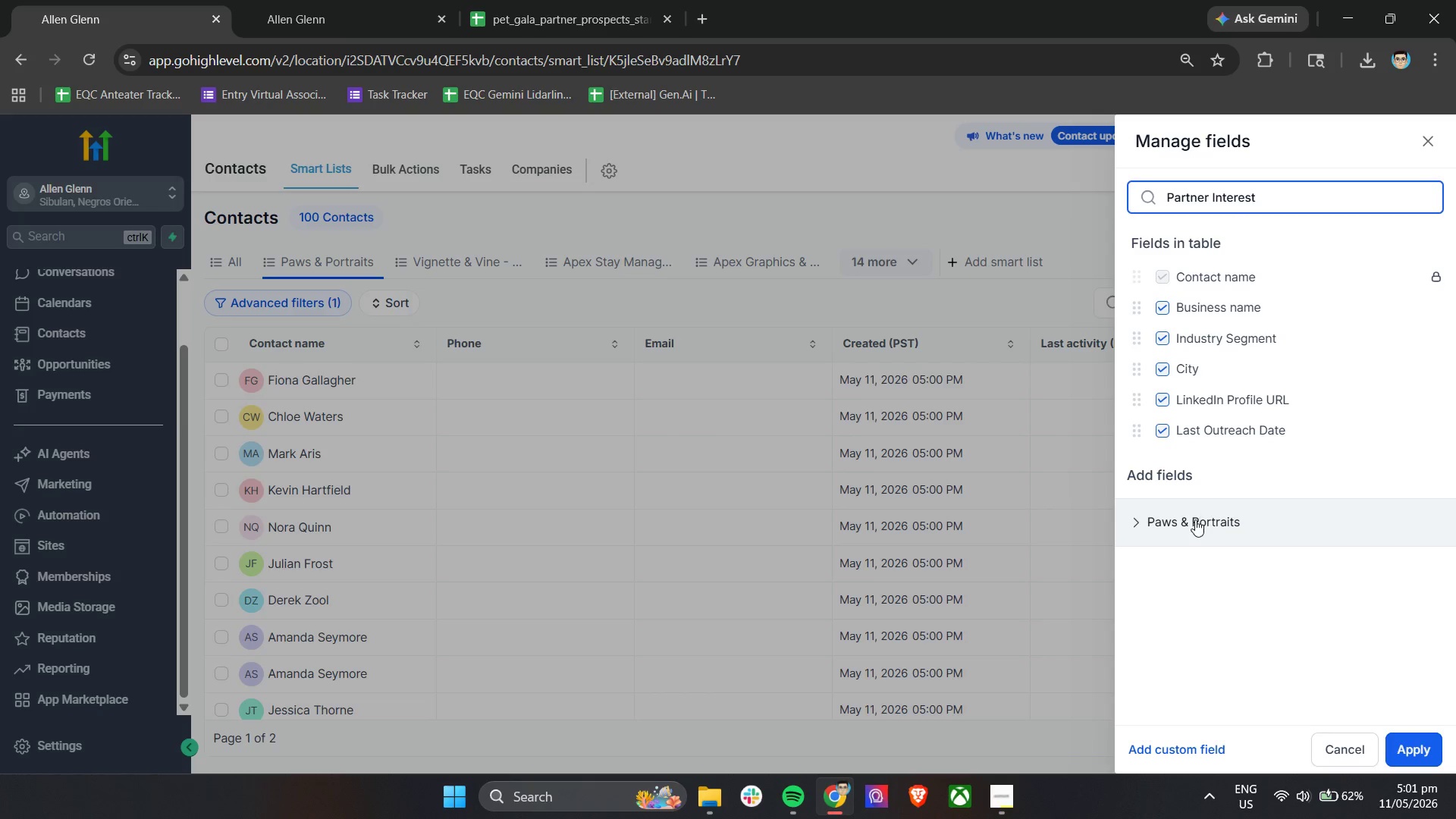 
left_click([1195, 519])
 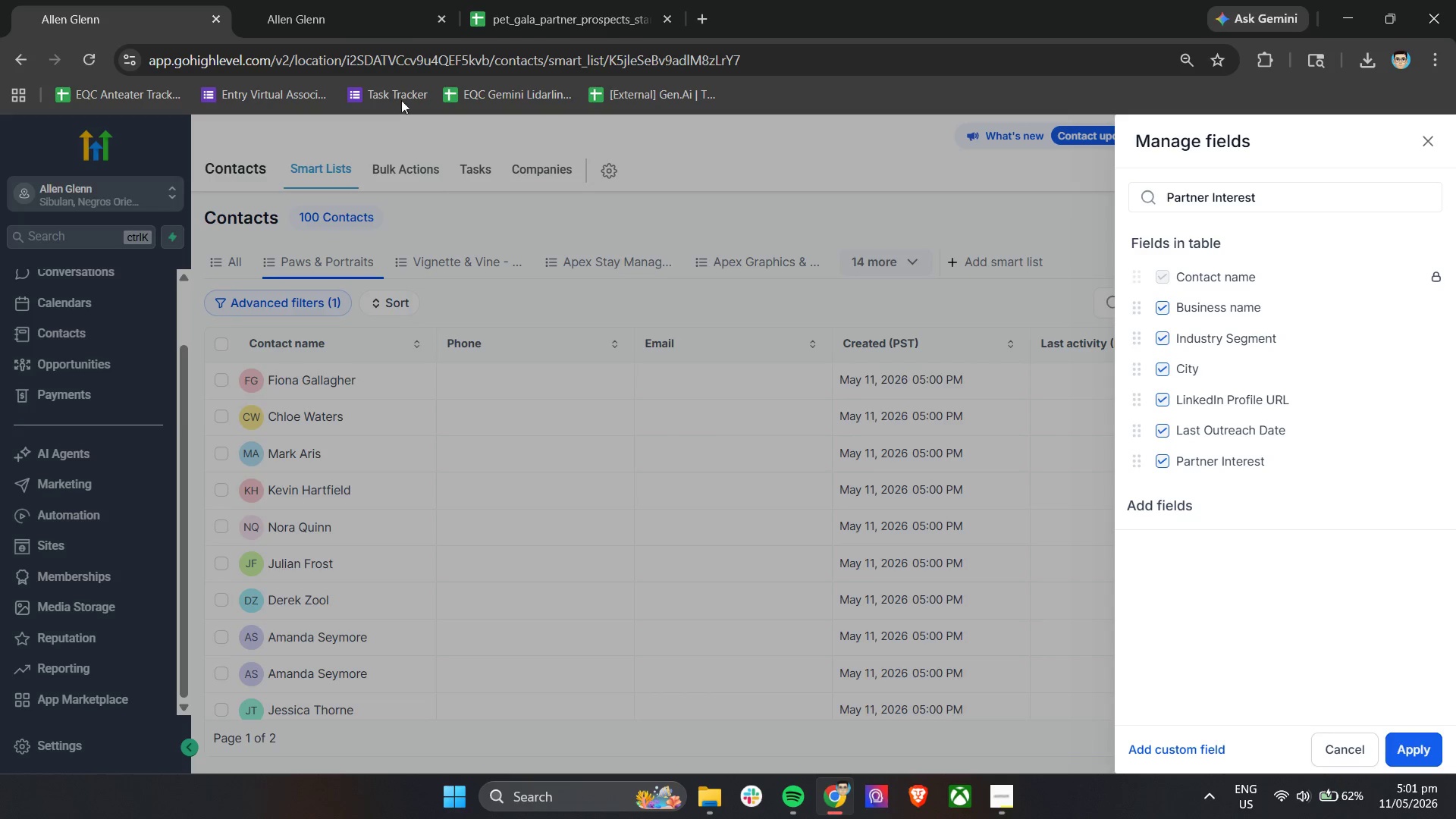 
left_click([525, 0])
 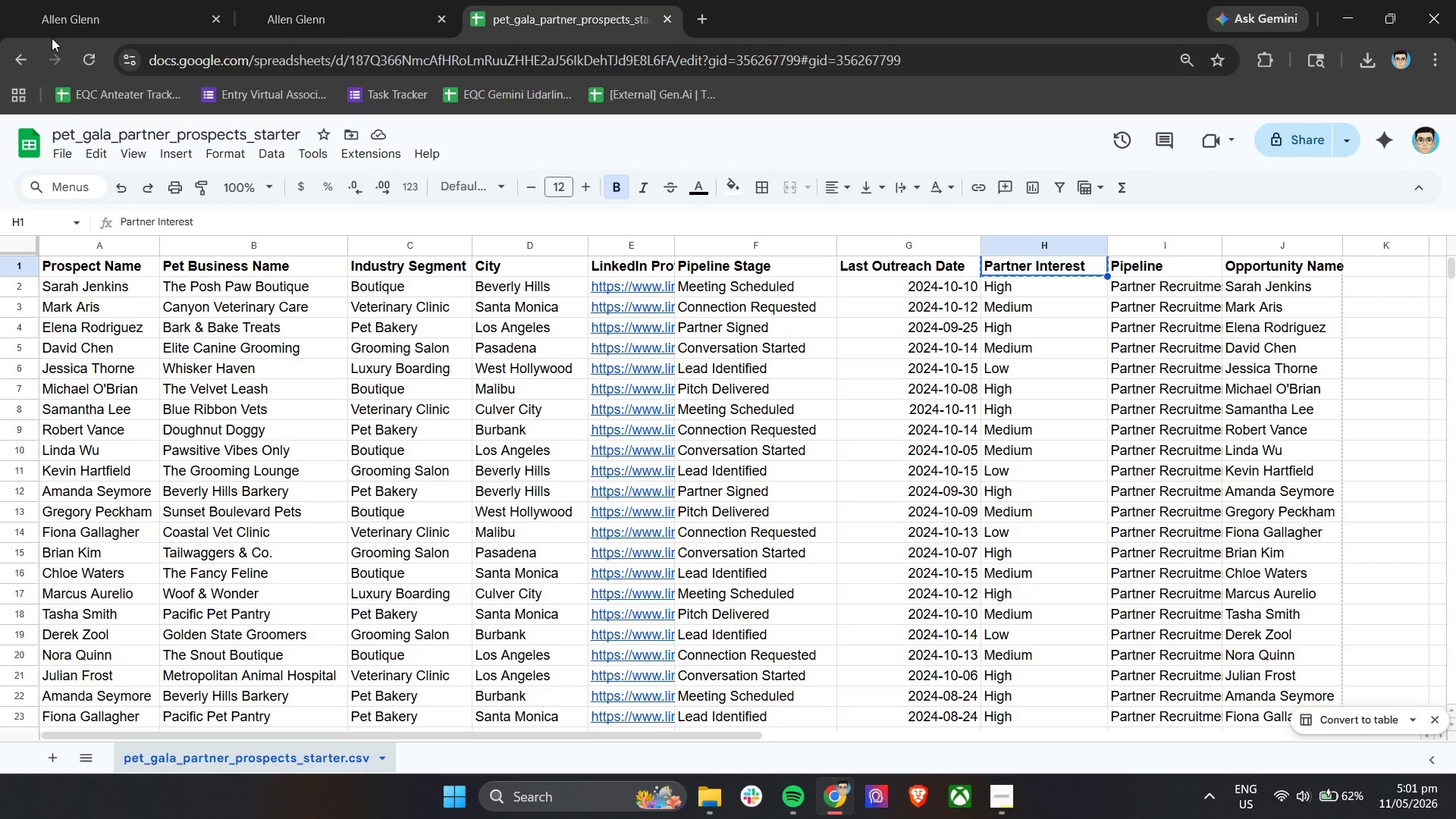 
left_click([77, 0])
 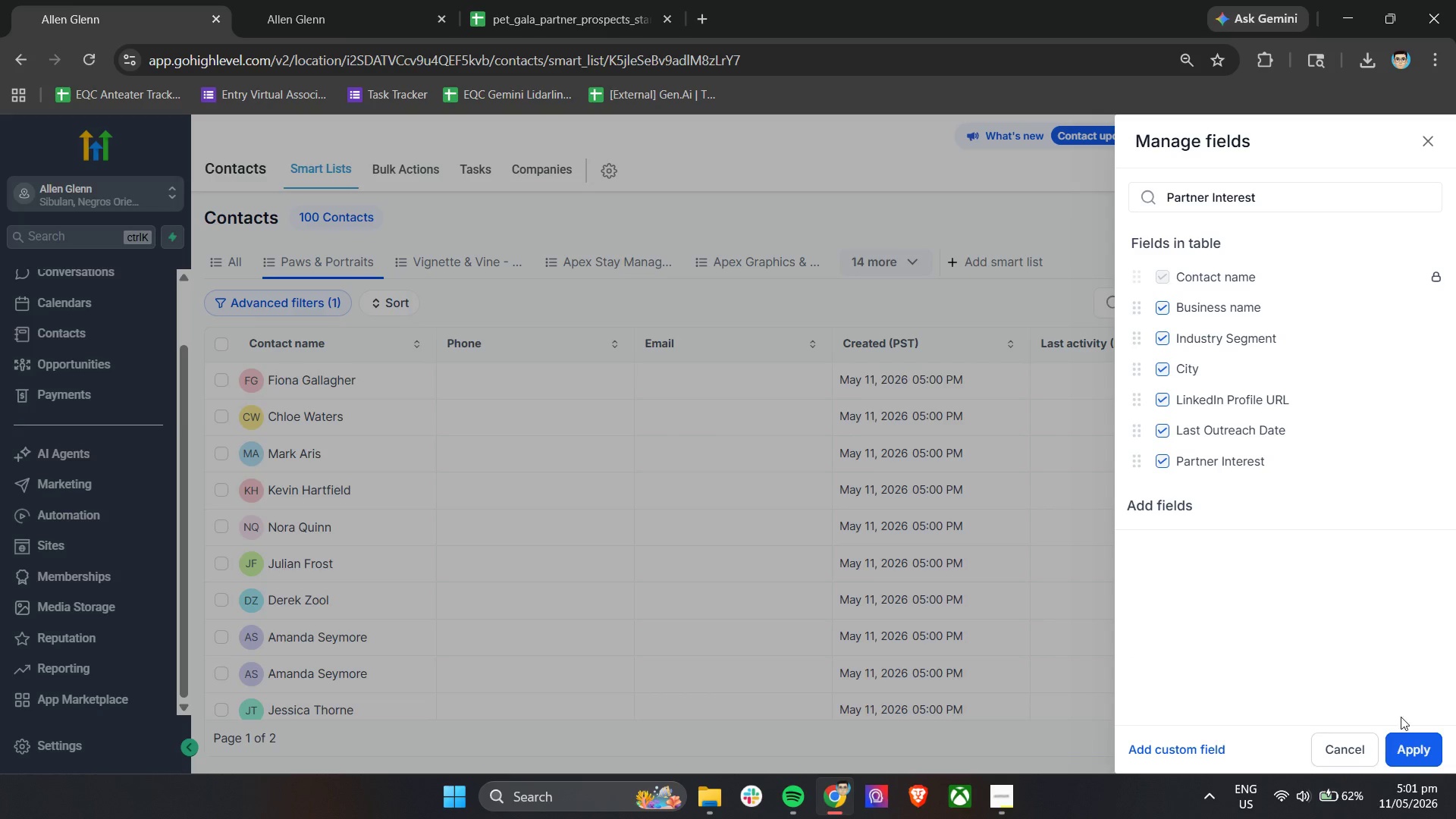 
left_click([1405, 752])
 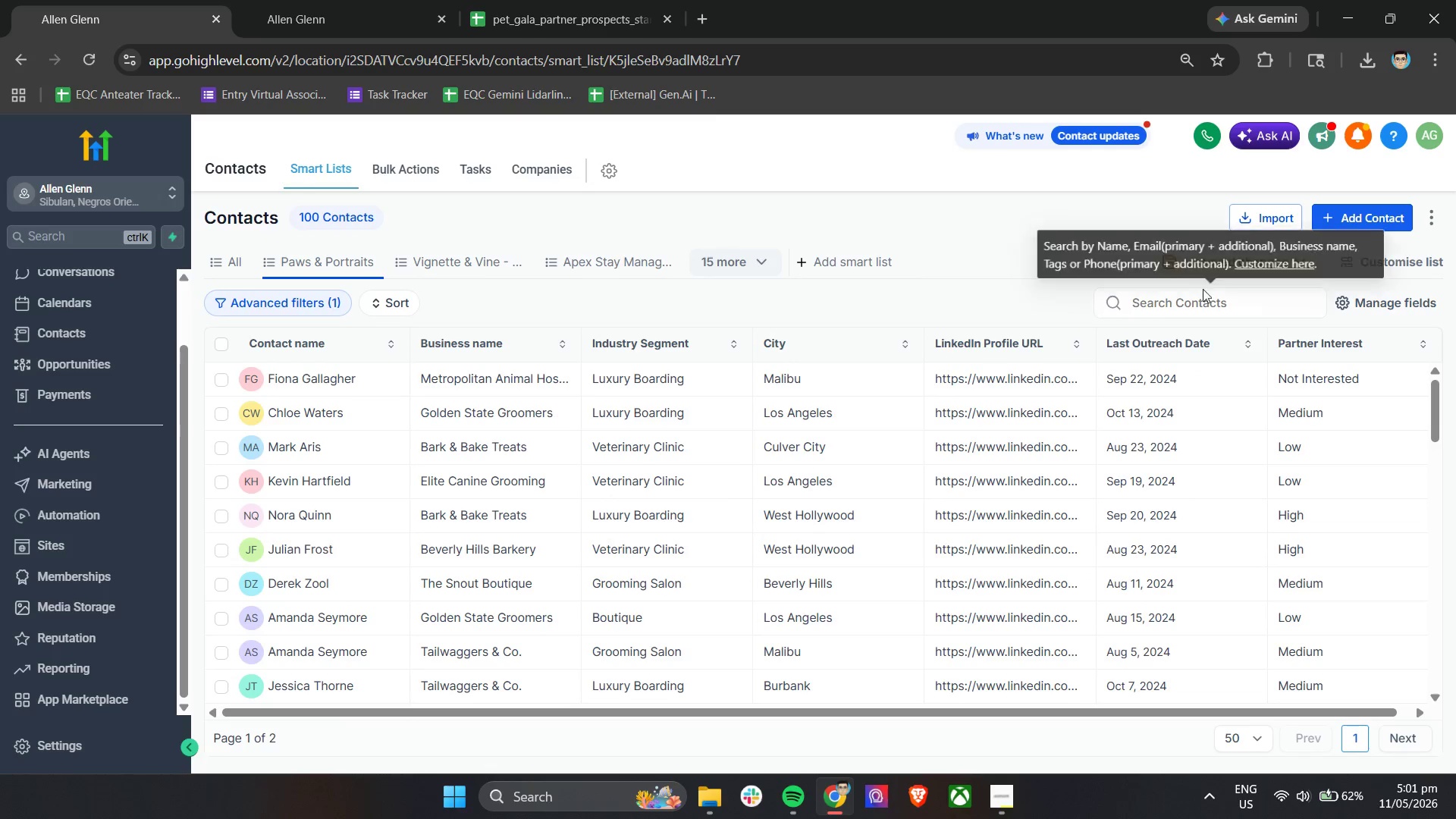 
left_click([1036, 270])
 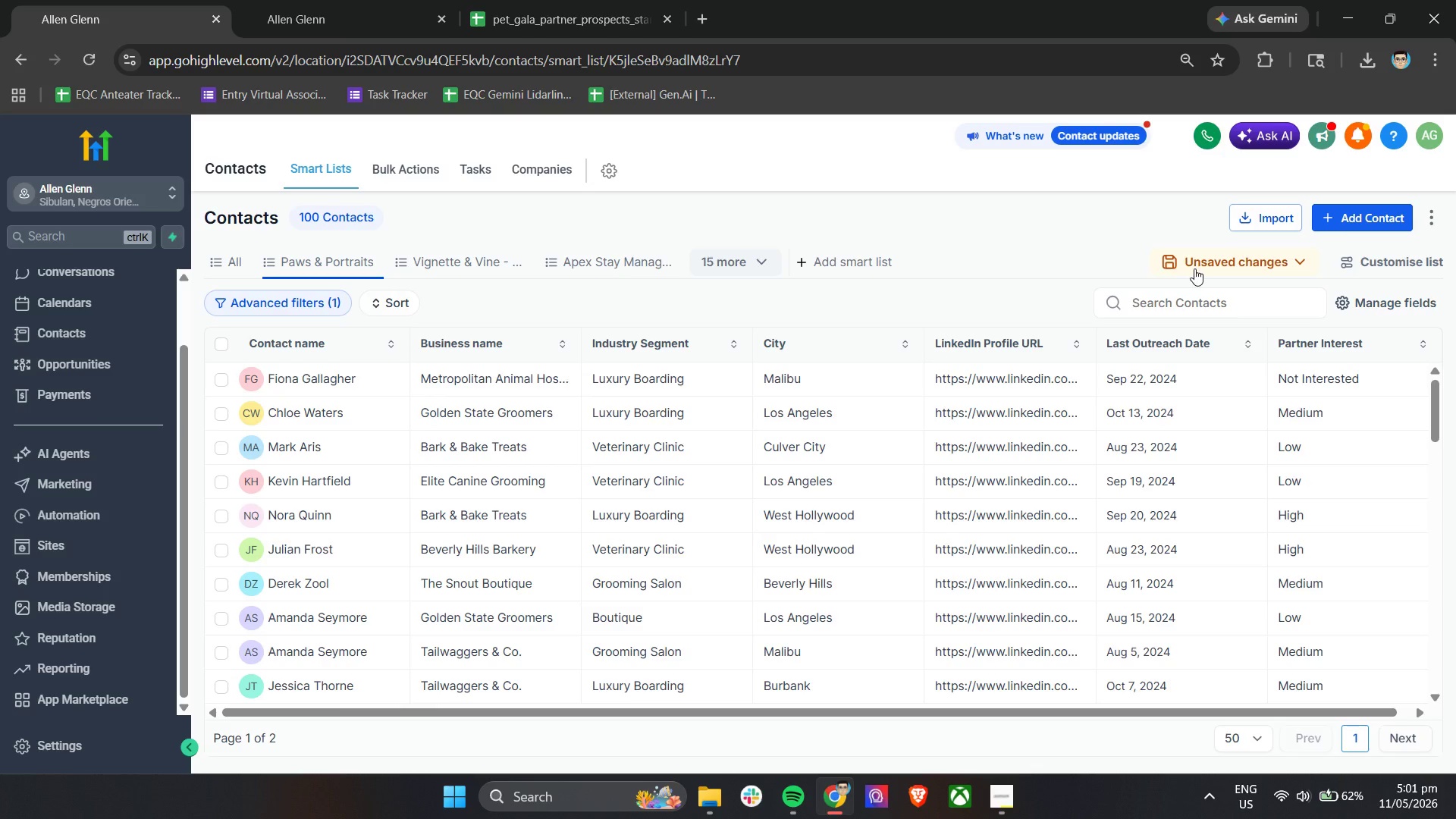 
left_click([1194, 268])
 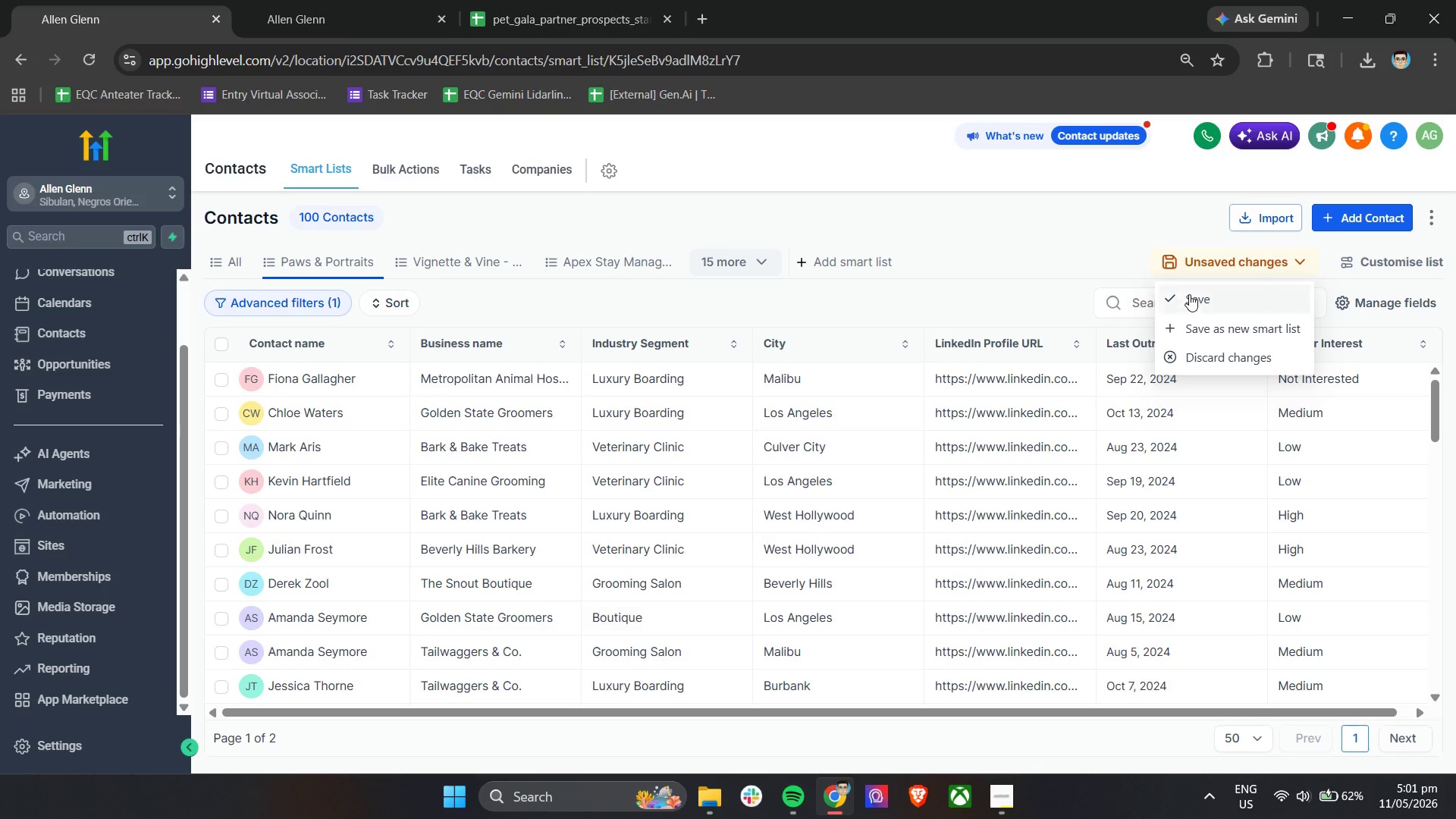 
left_click([1191, 300])
 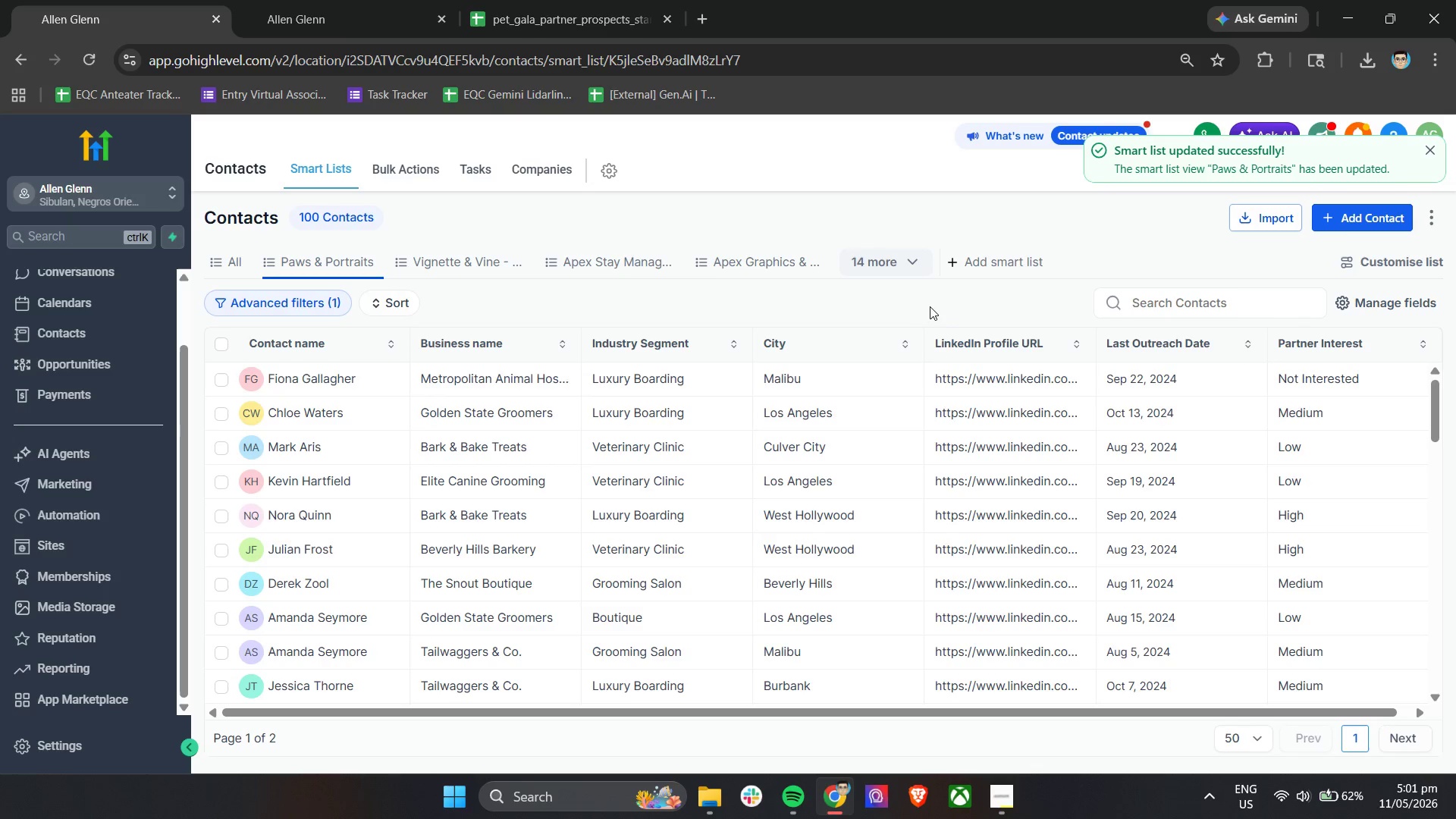 
left_click([926, 305])
 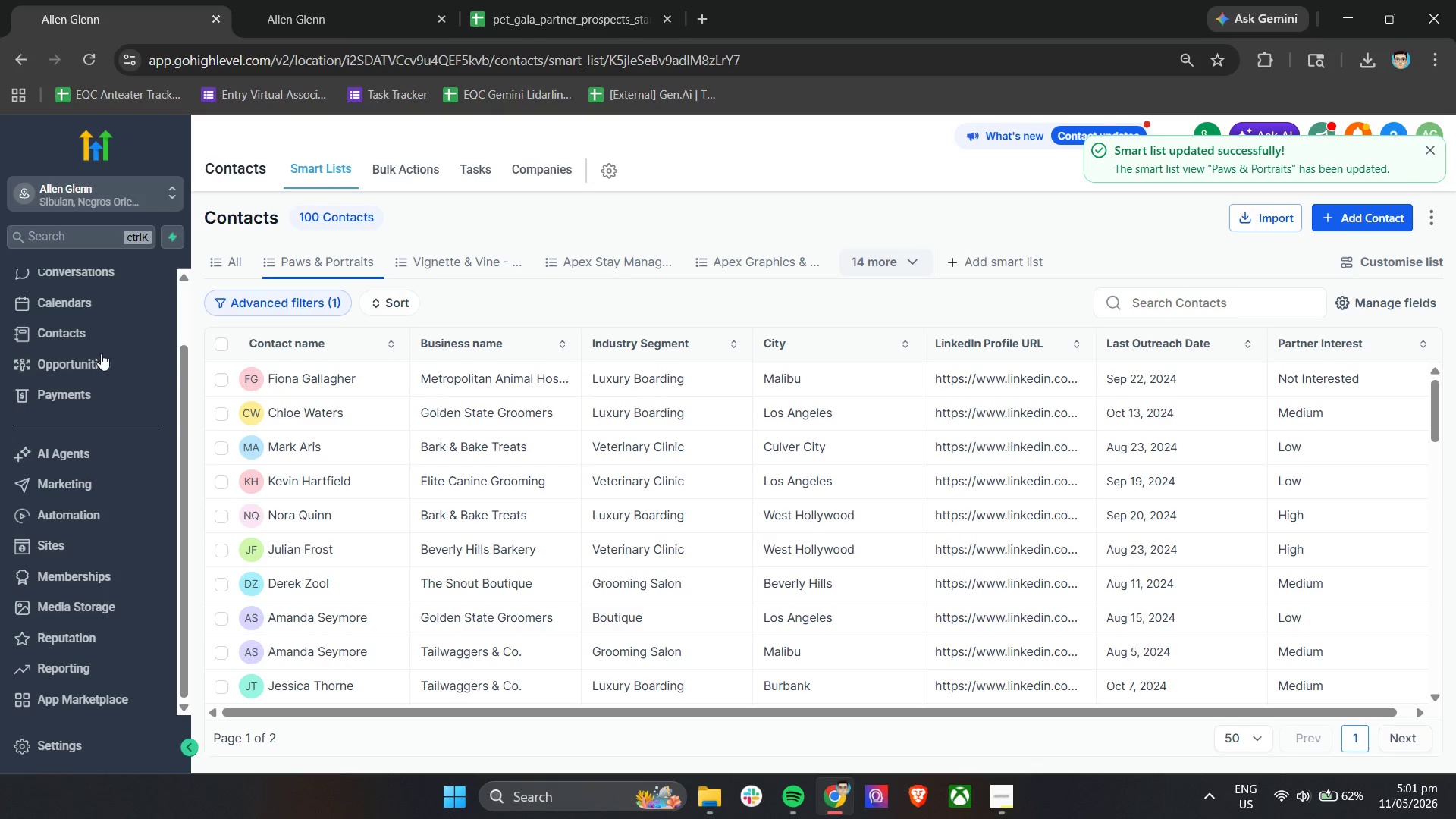 
left_click([84, 375])
 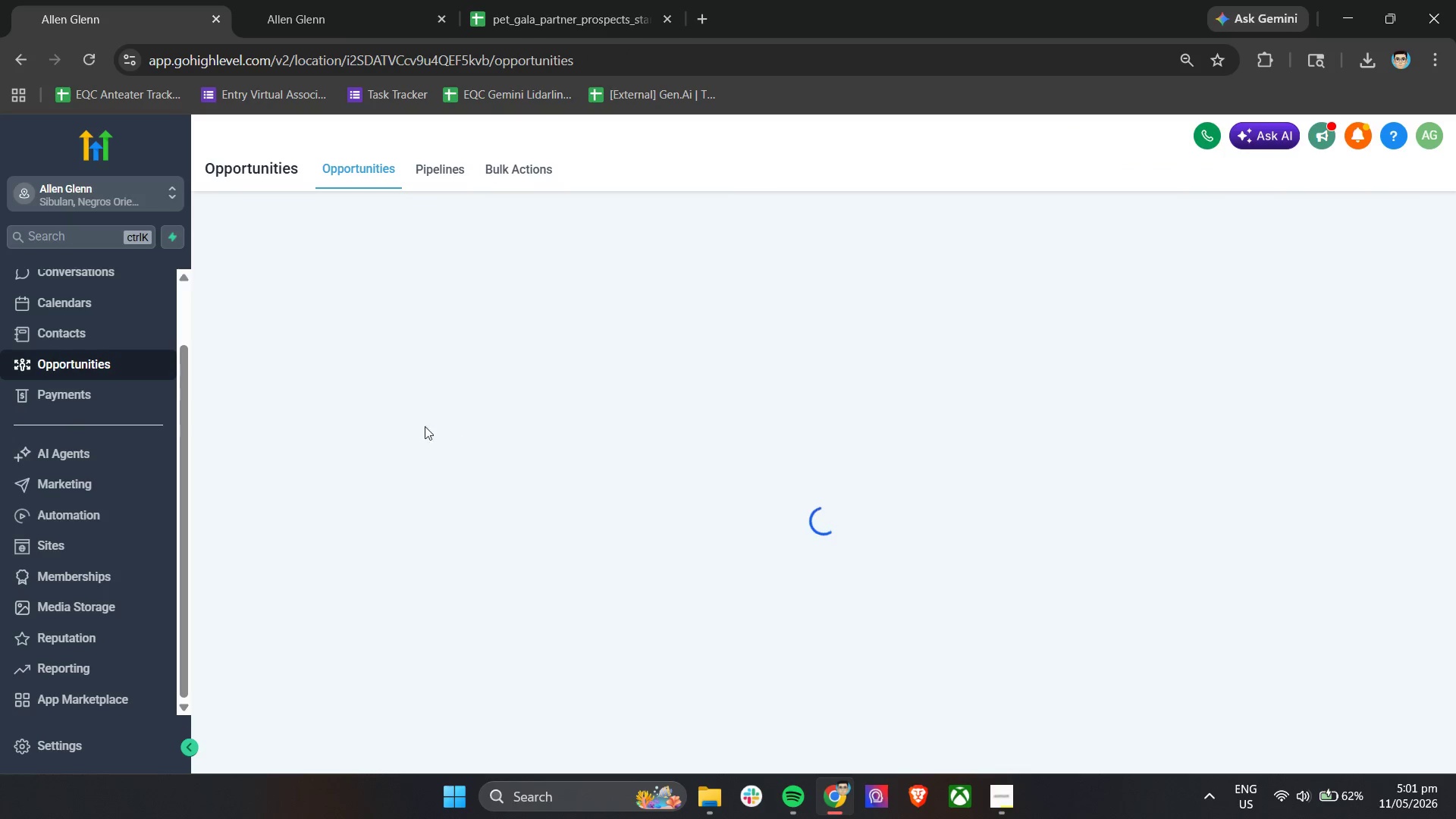 
right_click([69, 328])
 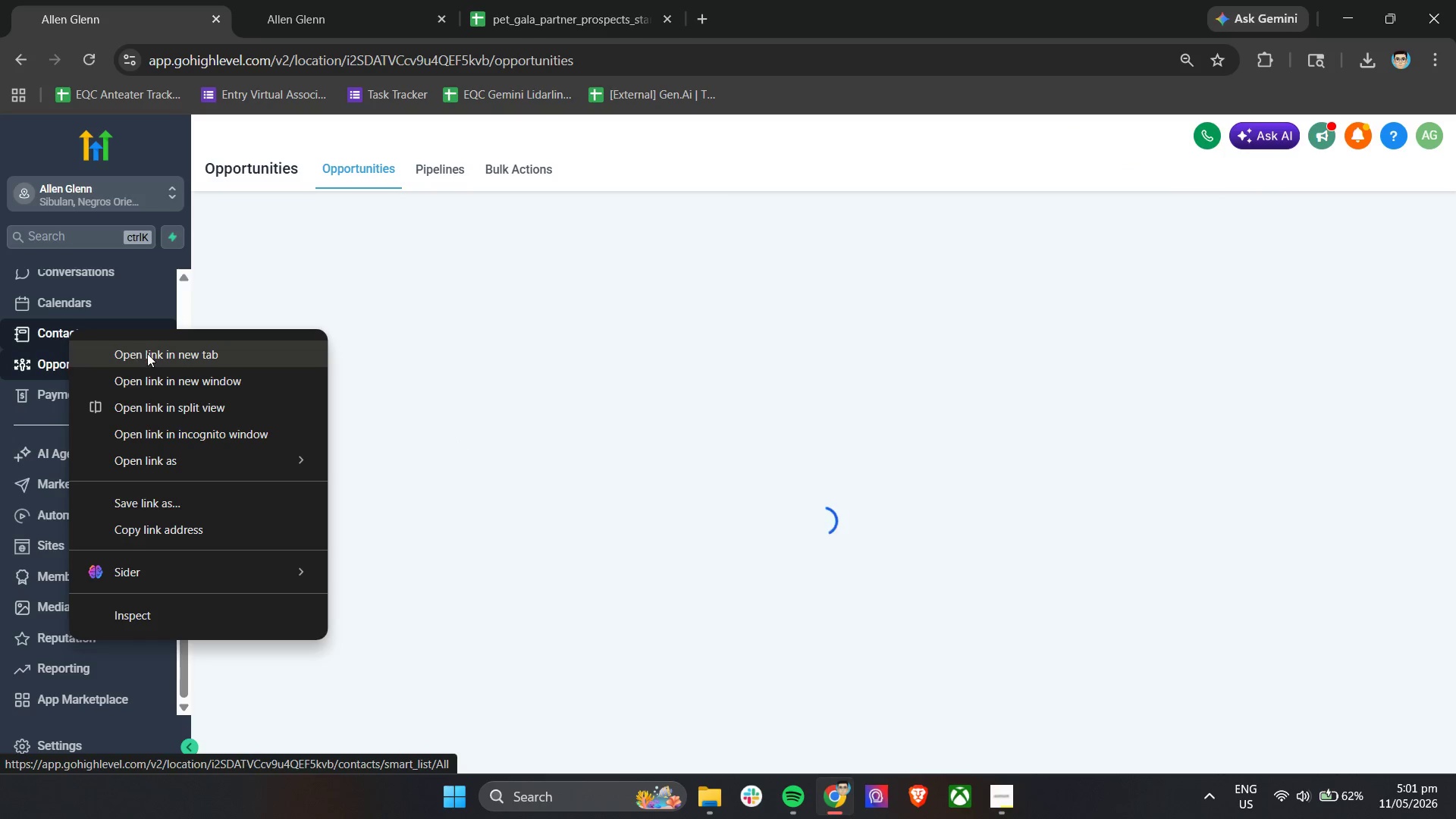 
left_click([147, 353])
 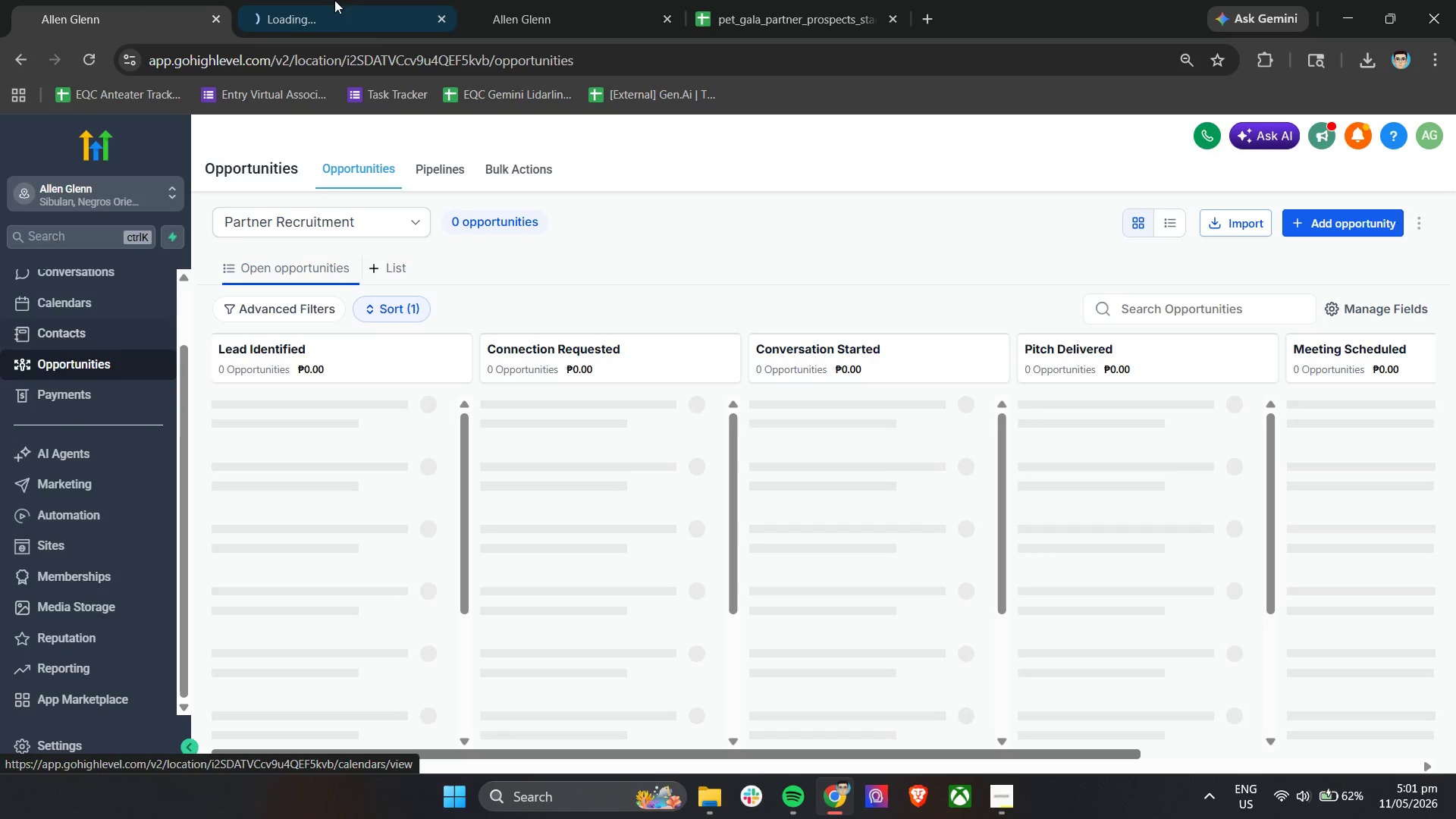 
left_click_drag(start_coordinate=[344, 0], to_coordinate=[172, 0])
 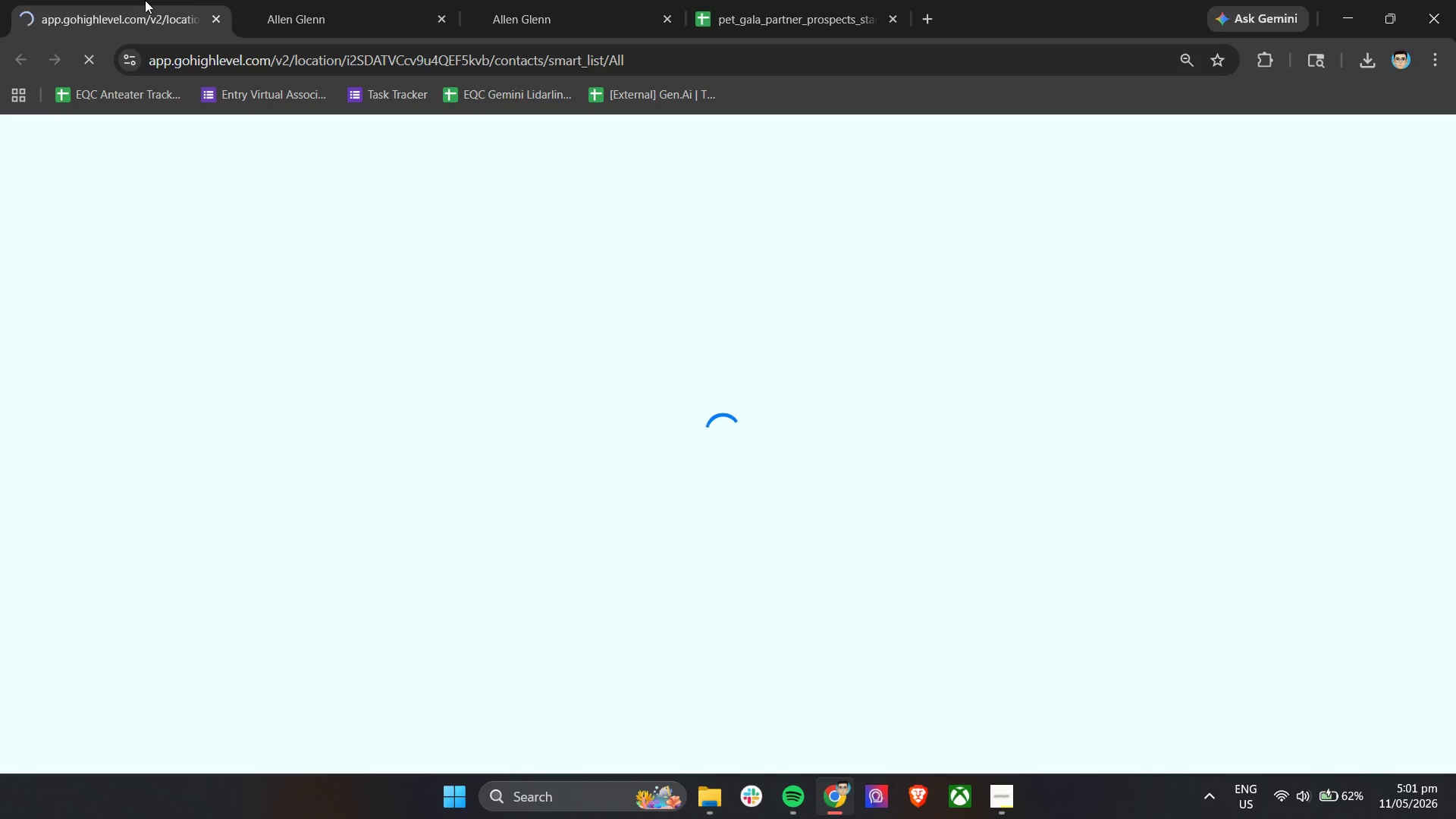 
double_click([334, 0])
 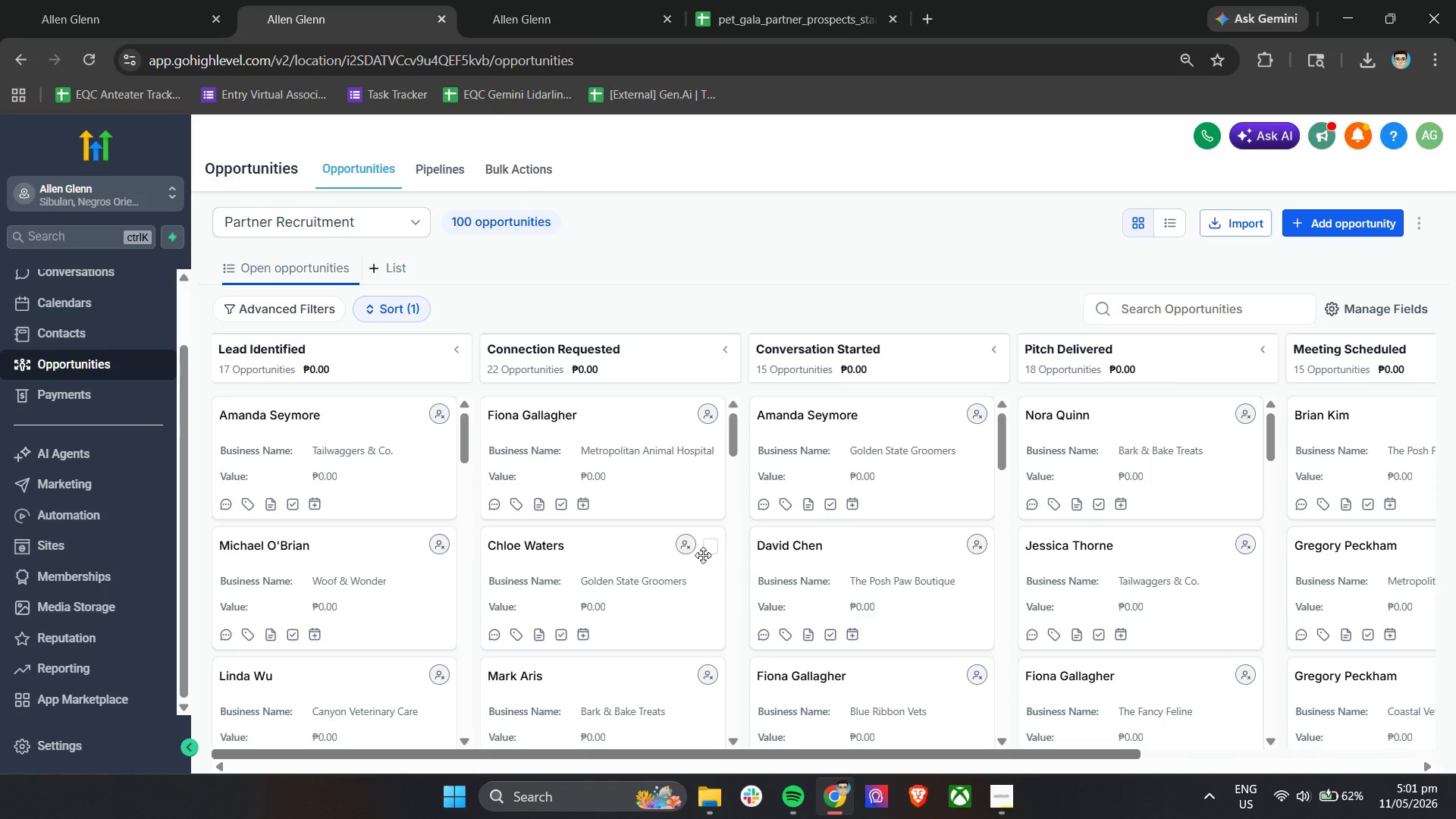 
hold_key(key=ShiftLeft, duration=4.97)
scroll: coordinate [703, 555], scroll_direction: down, amount: 6.0
 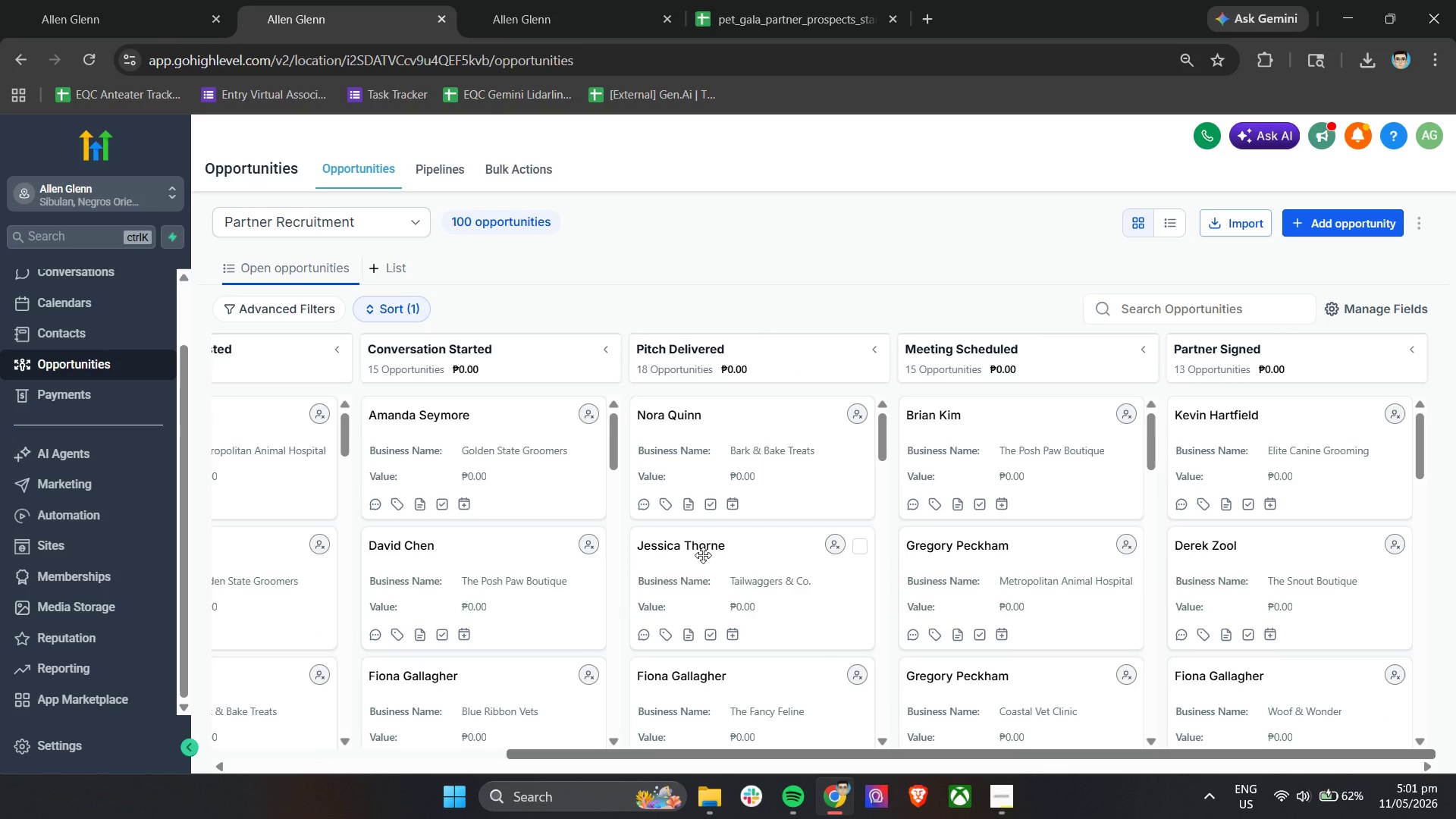 
scroll: coordinate [703, 555], scroll_direction: up, amount: 13.0
 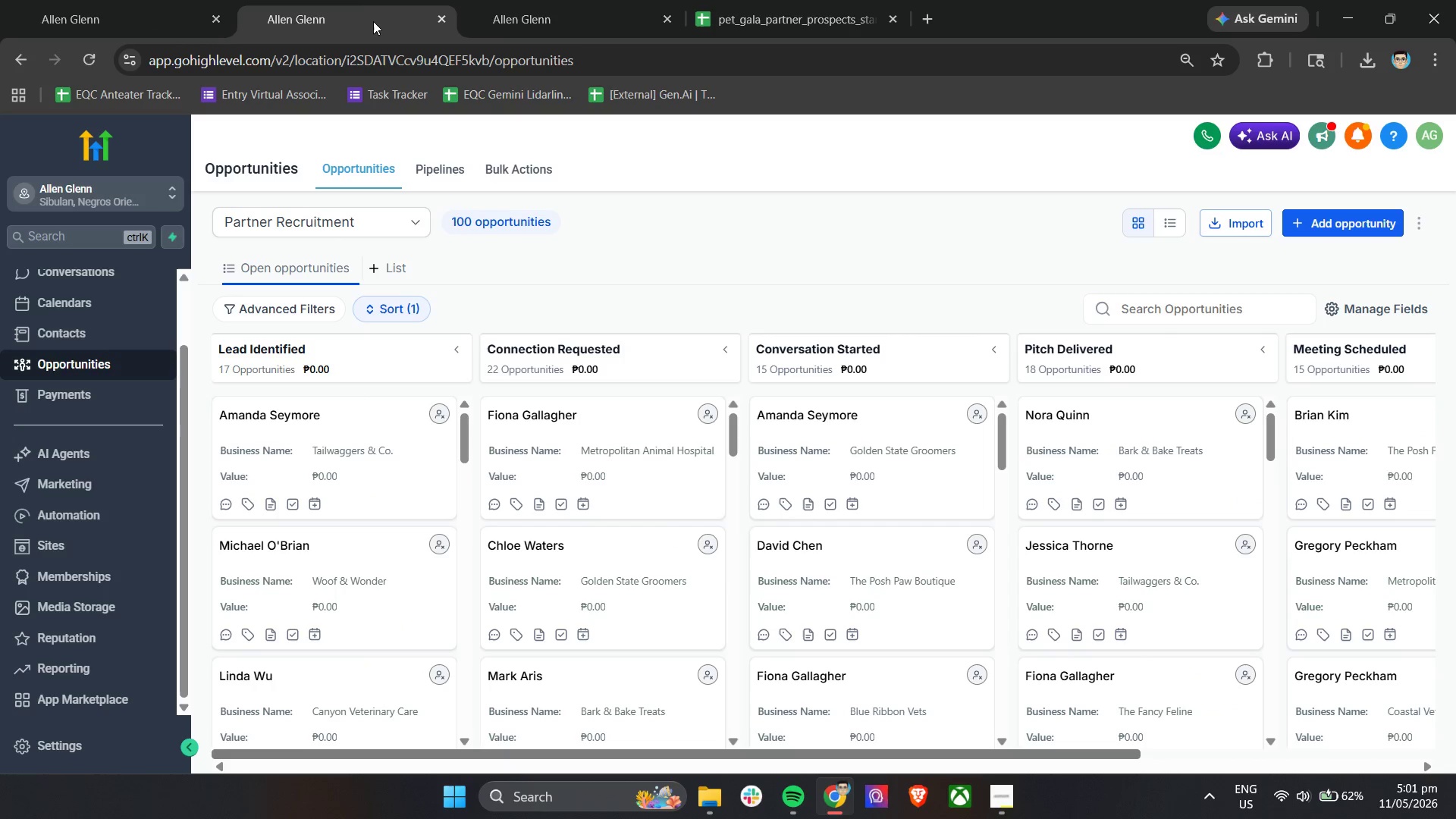 
left_click([133, 0])
 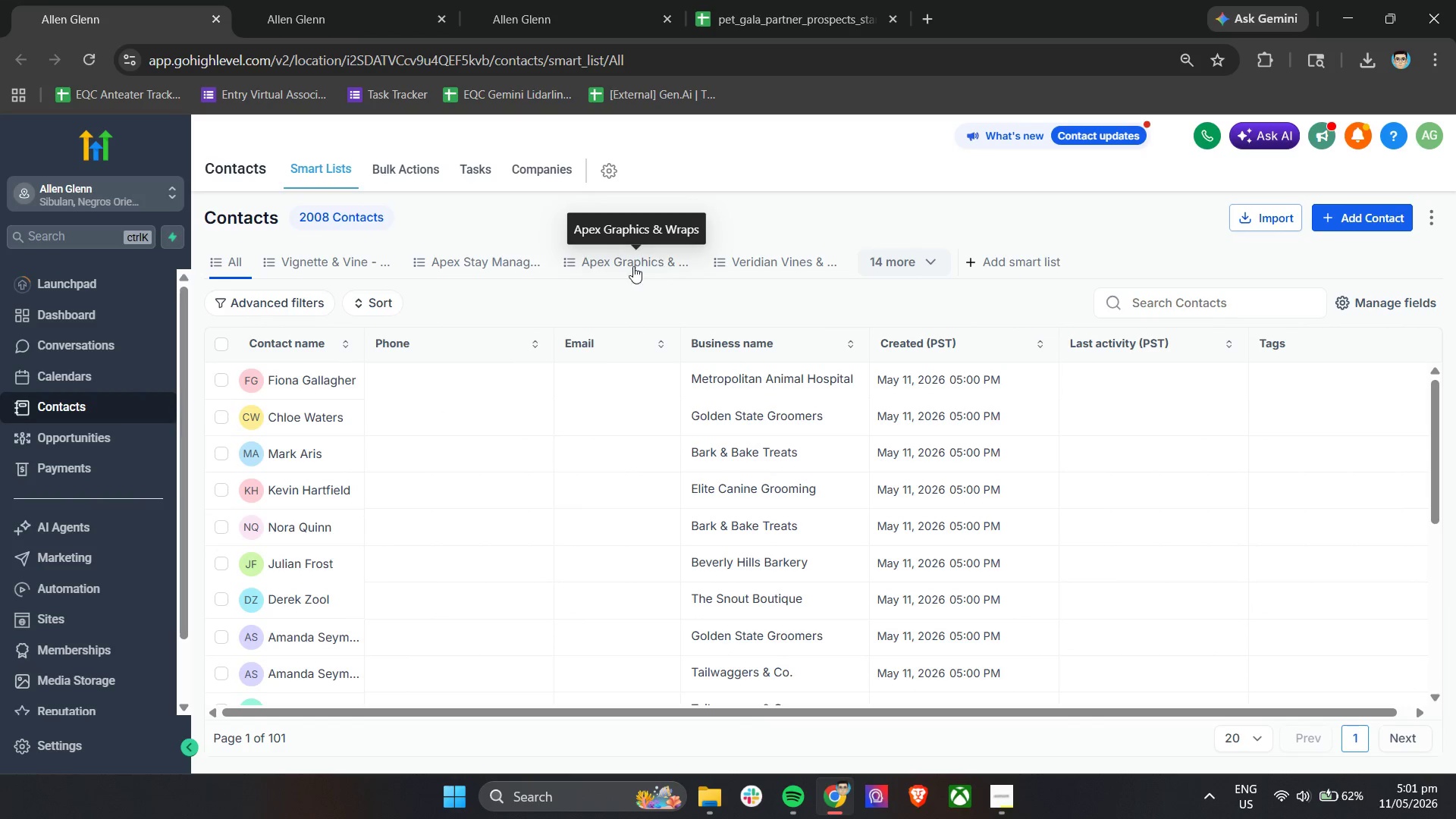 
left_click([891, 265])
 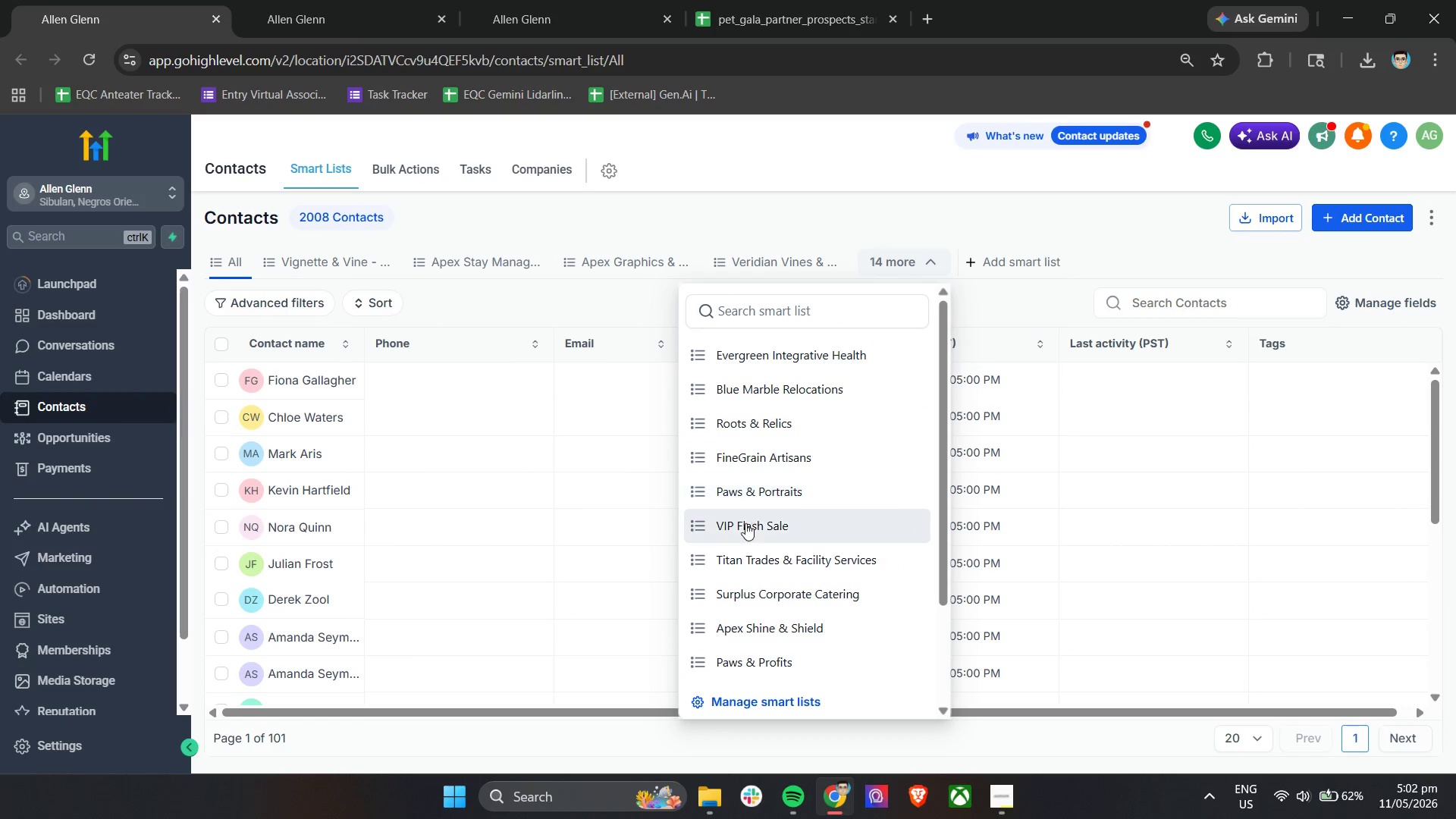 
left_click([762, 496])
 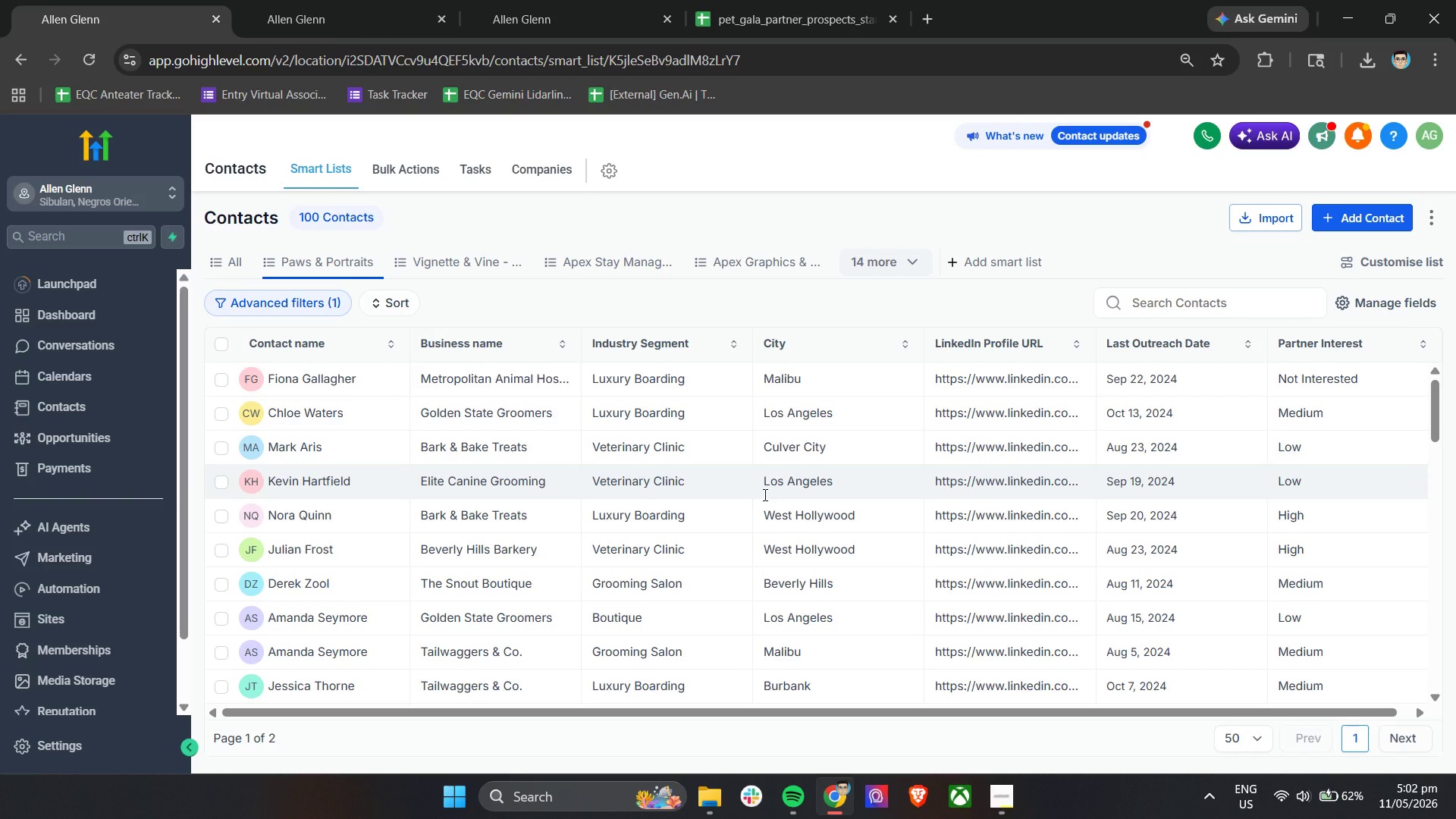 
wait(13.16)
 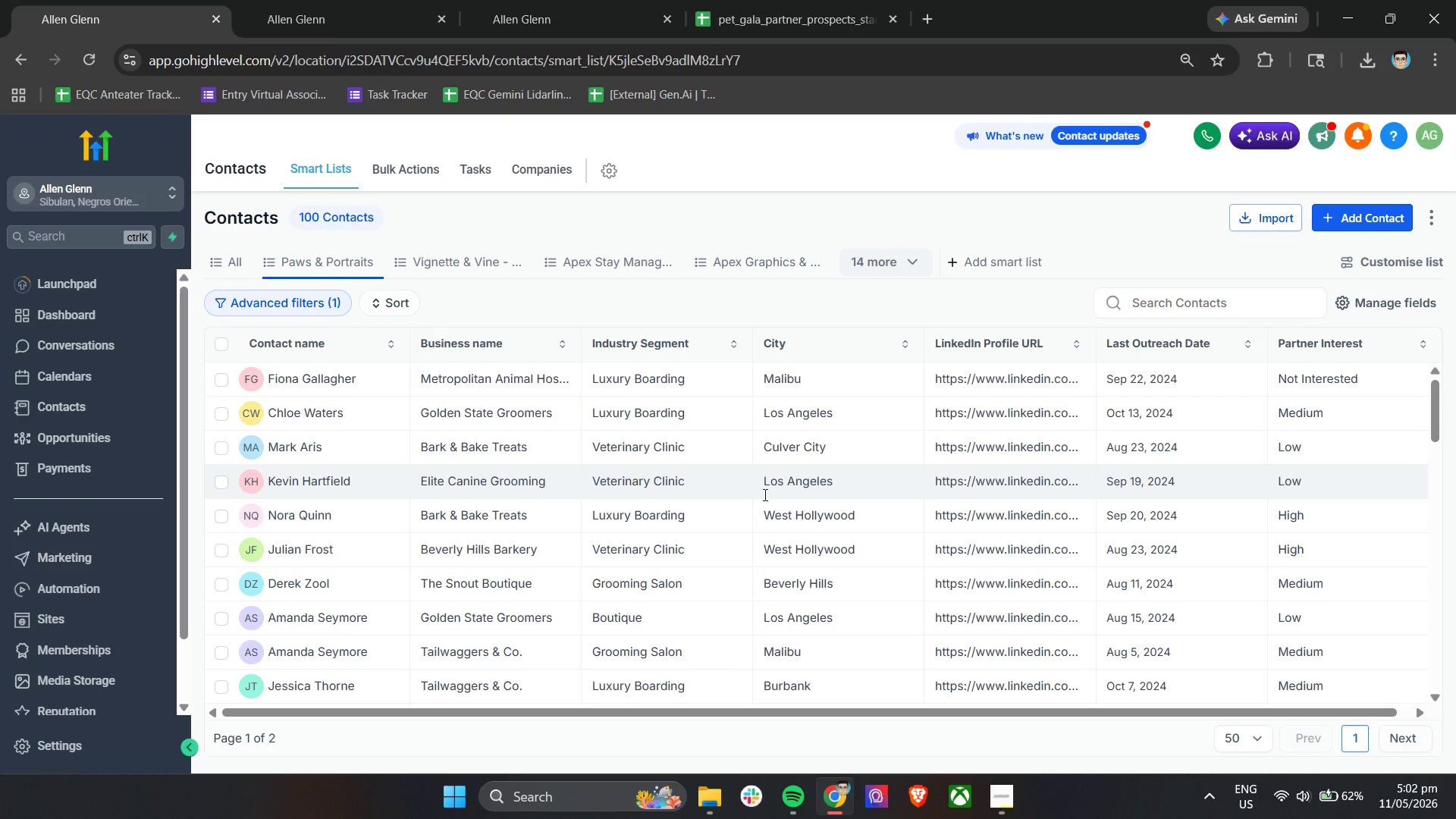 
left_click([657, 0])
 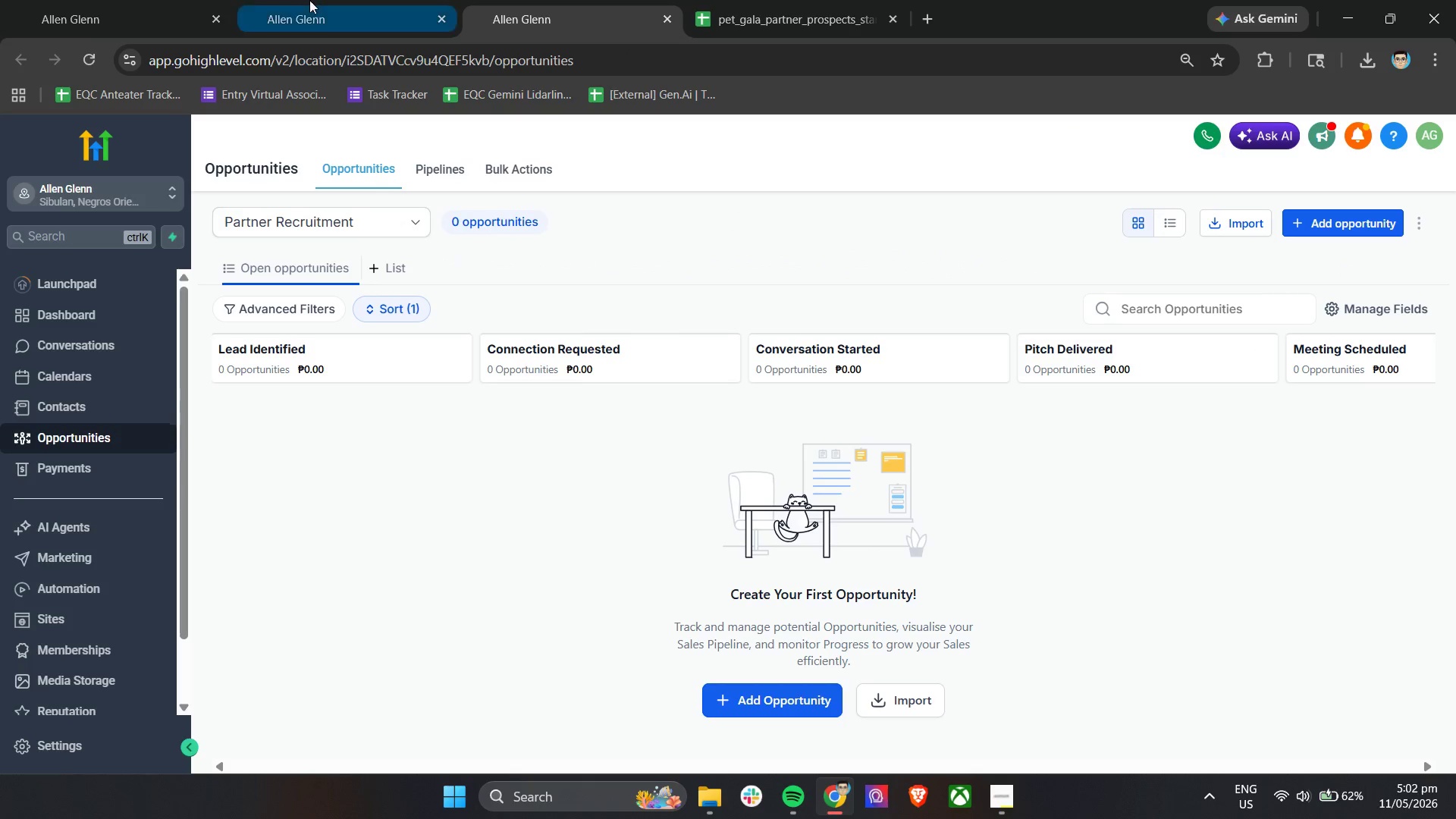 
left_click([309, 0])
 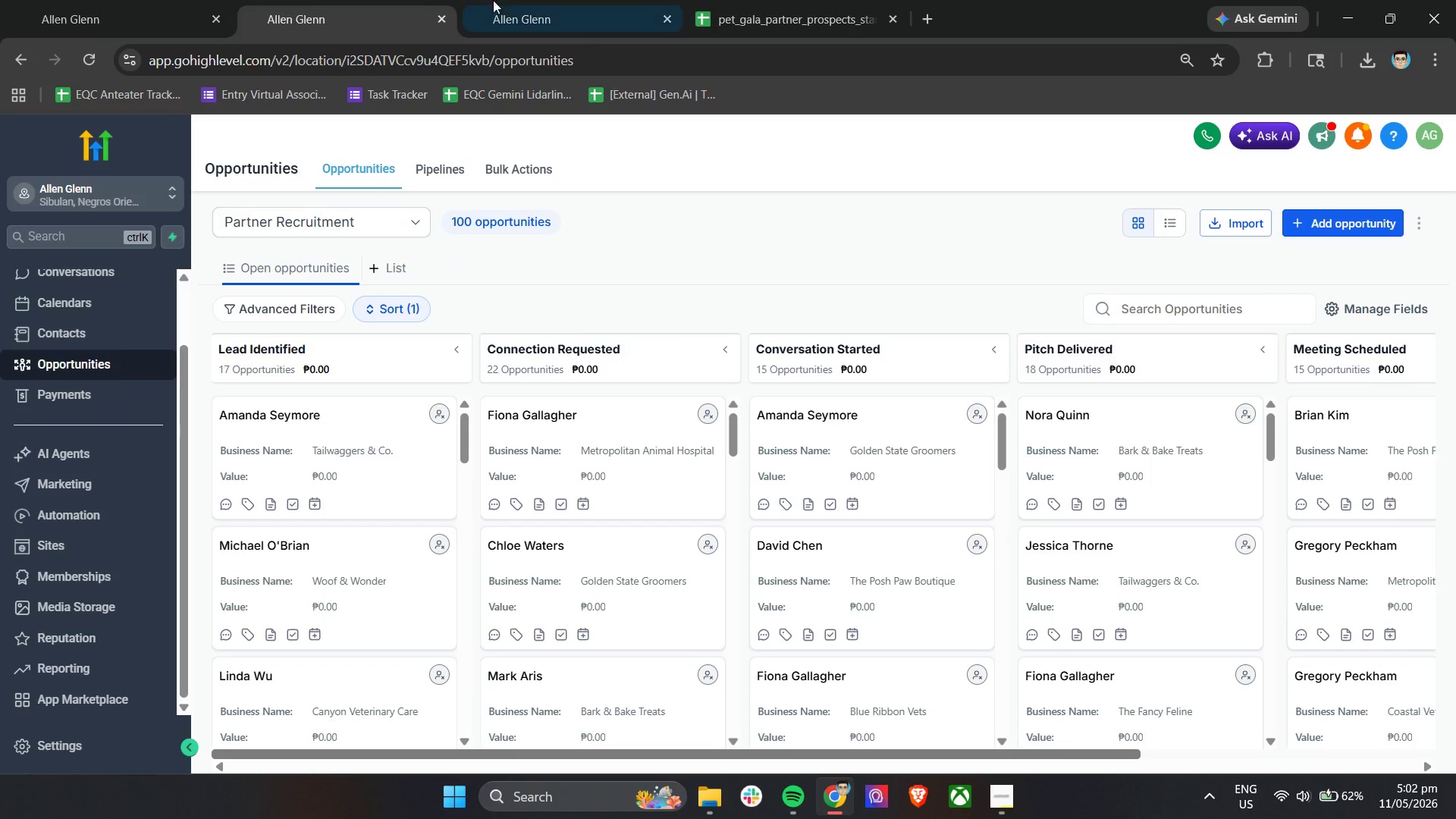 
left_click([504, 0])
 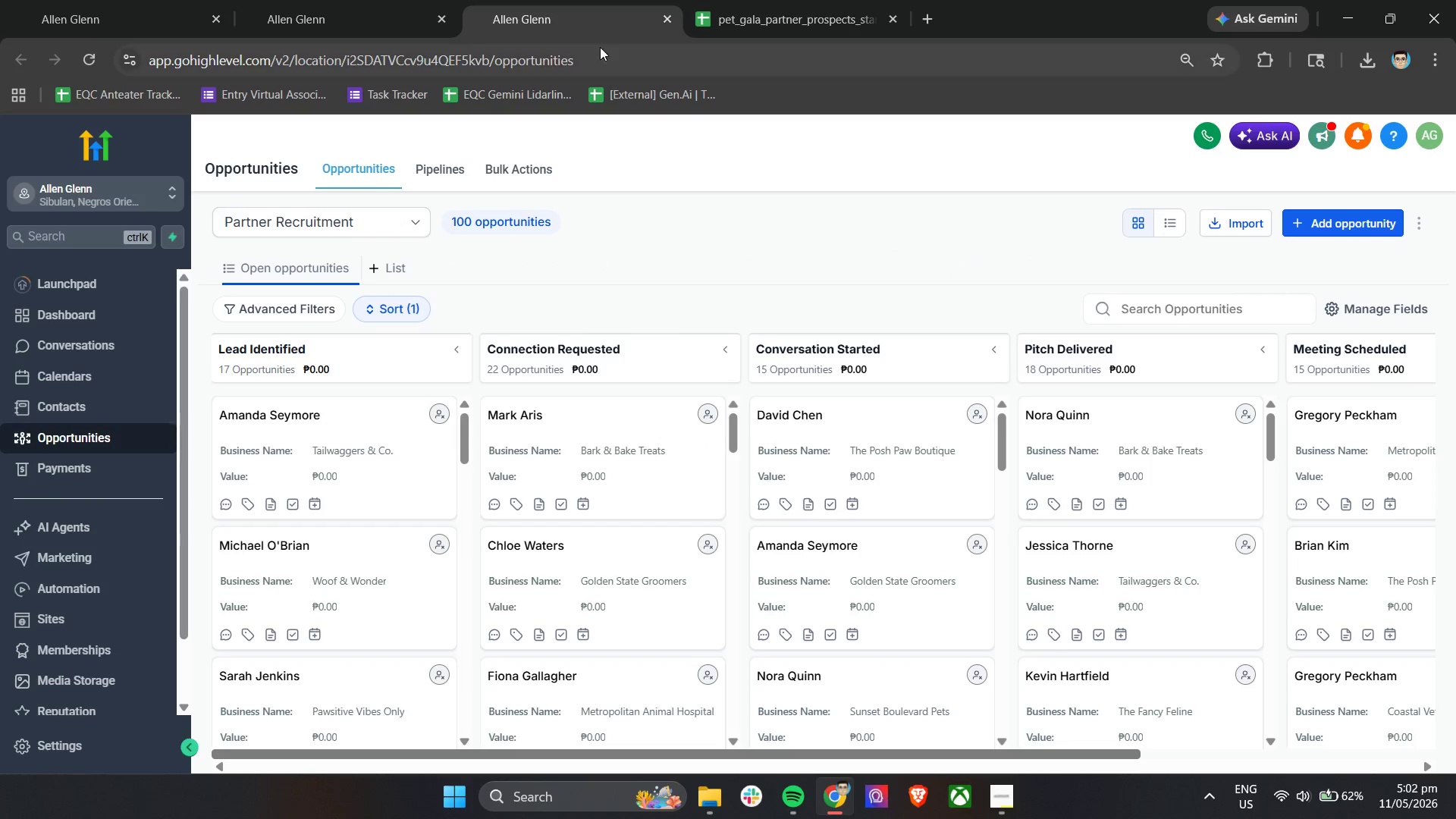 
left_click([403, 0])
 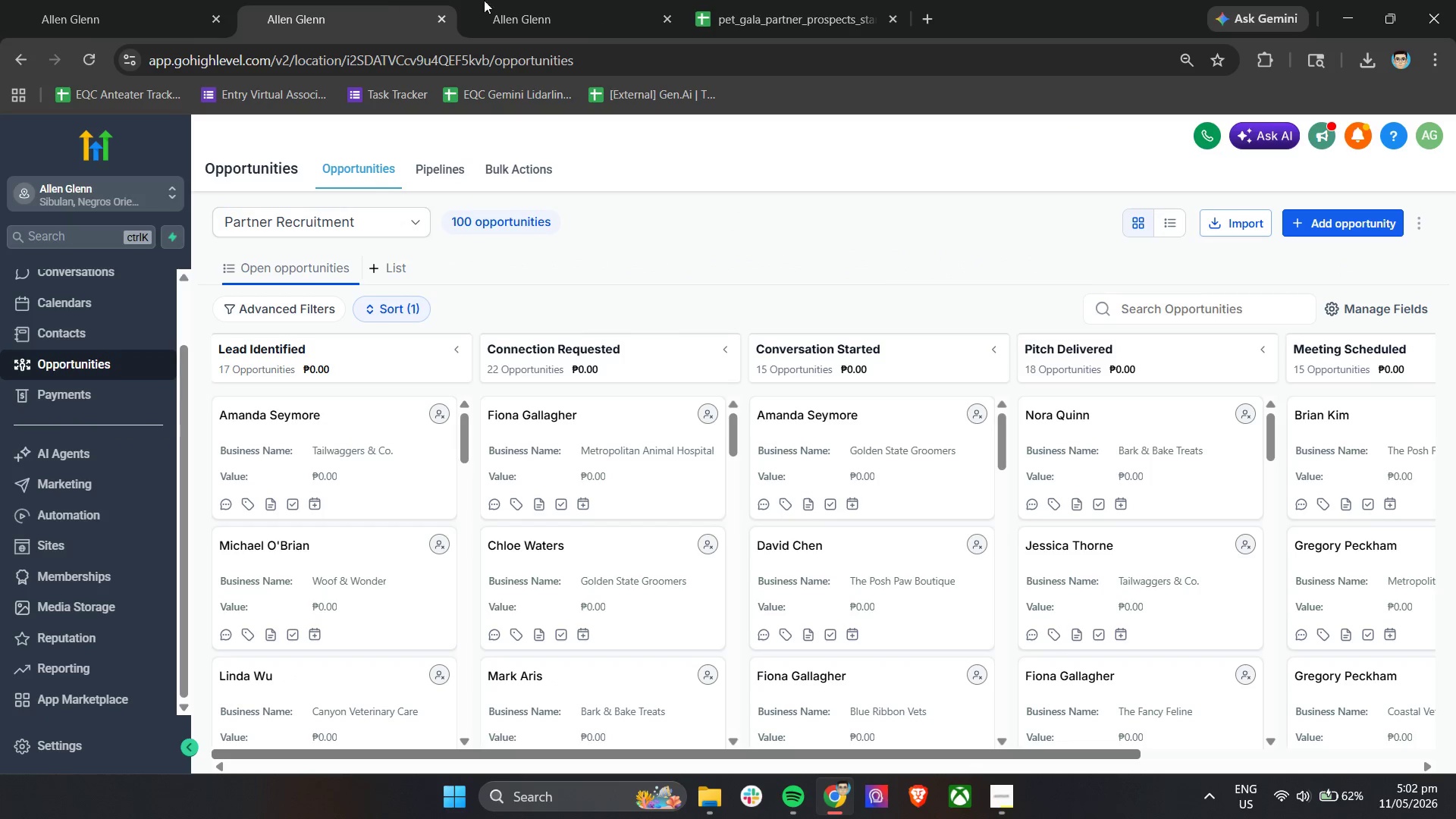 
left_click([522, 0])
 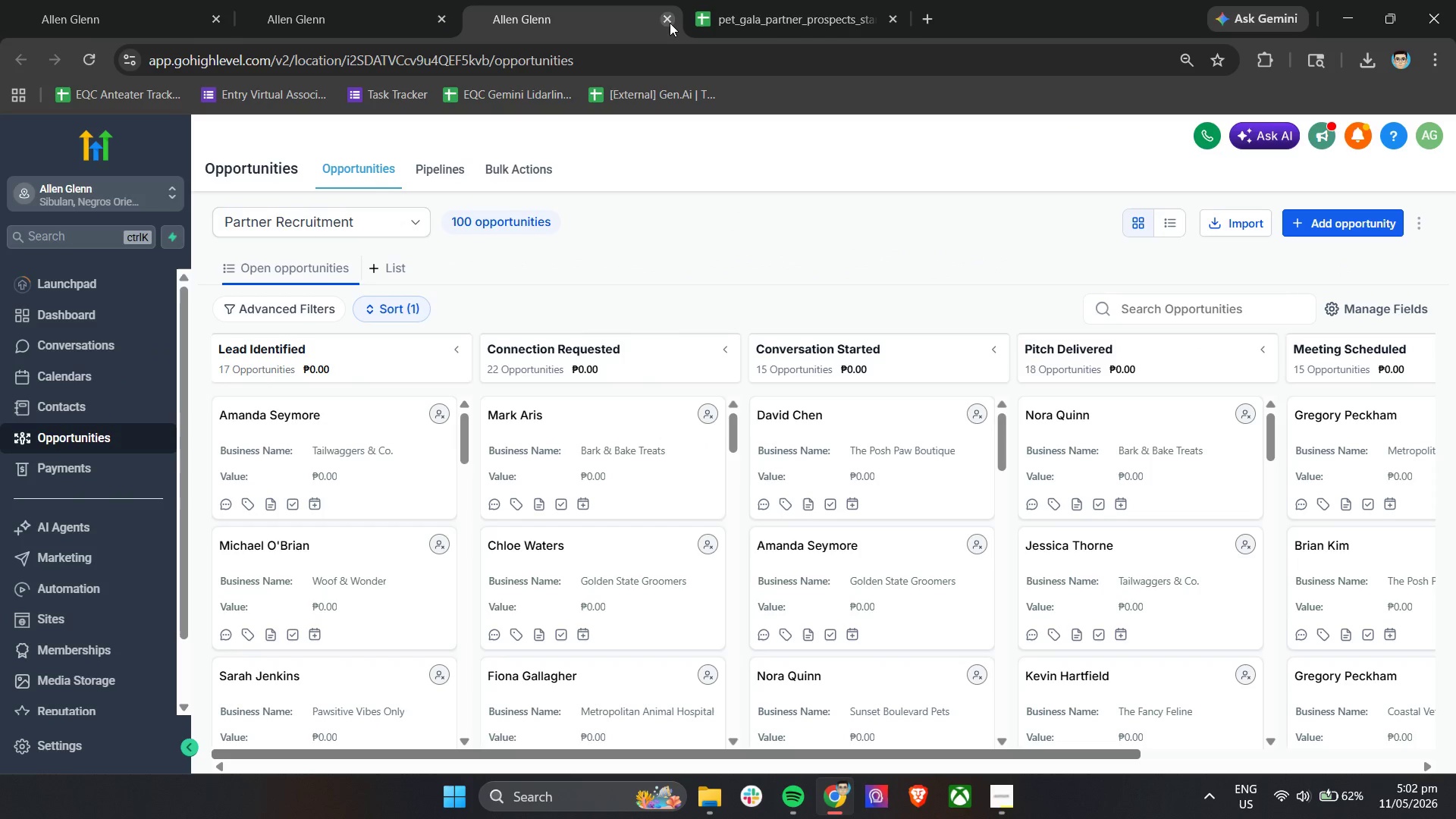 
left_click([329, 0])
 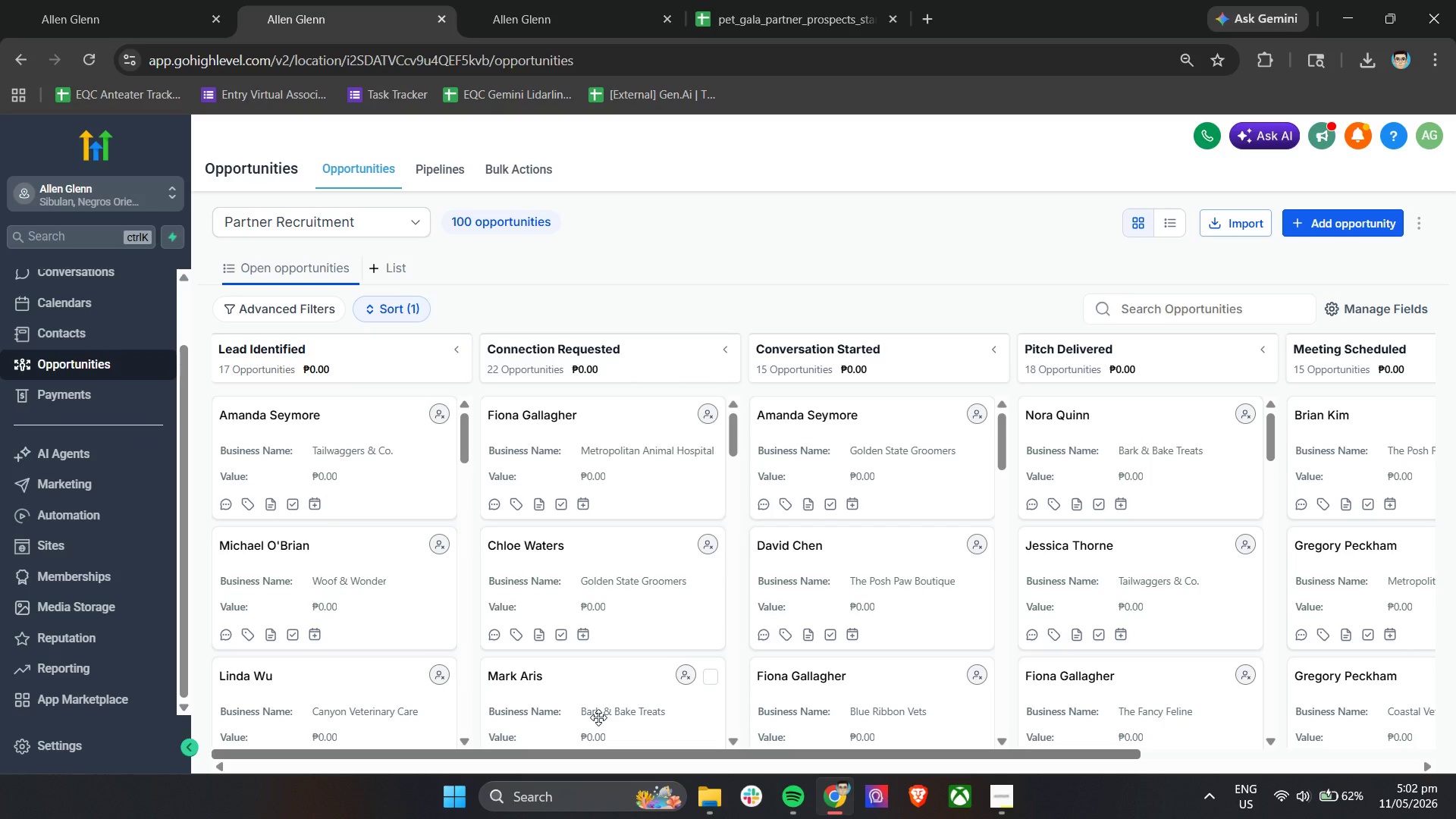 
wait(7.38)
 